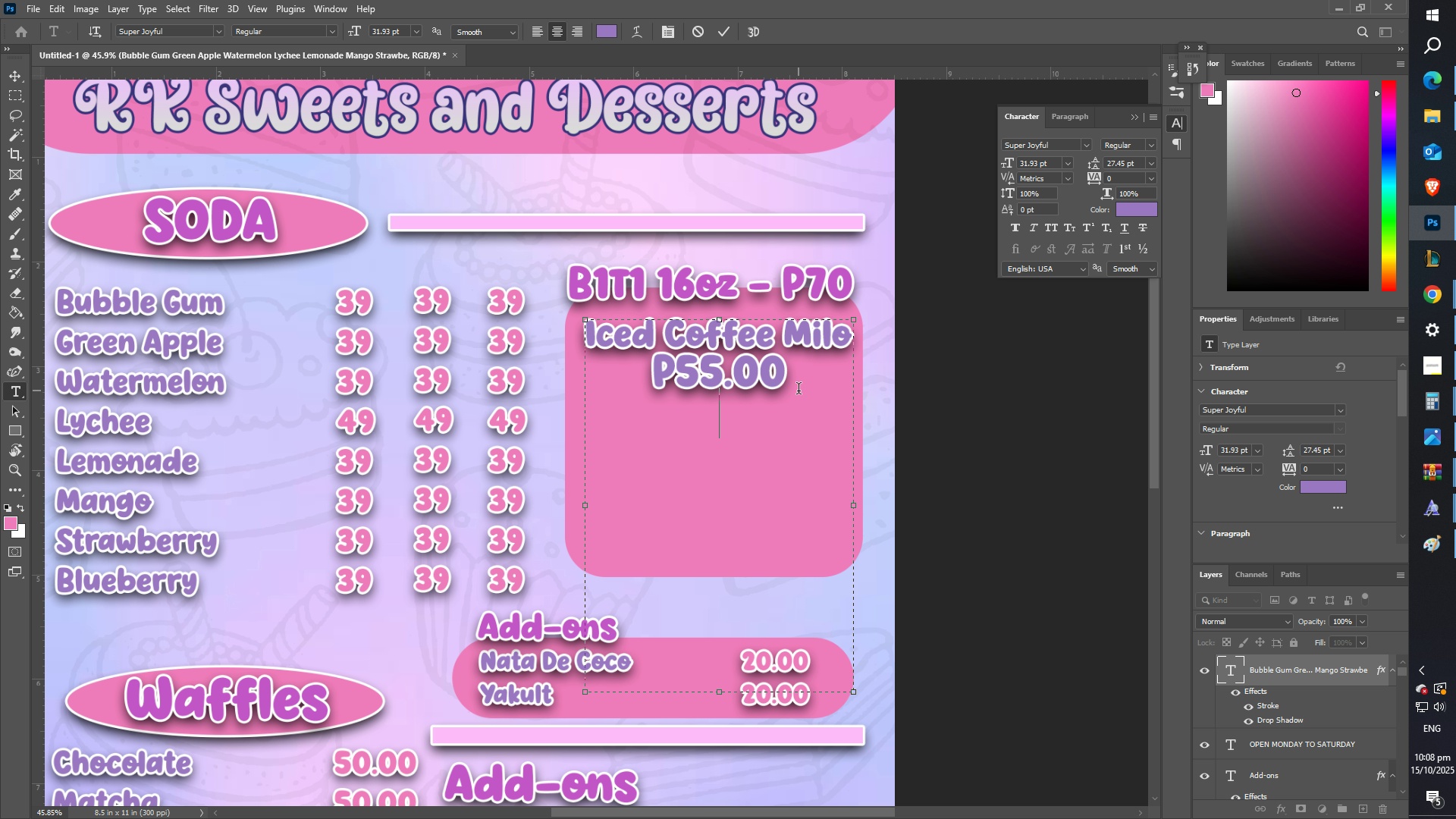 
key(Enter)
 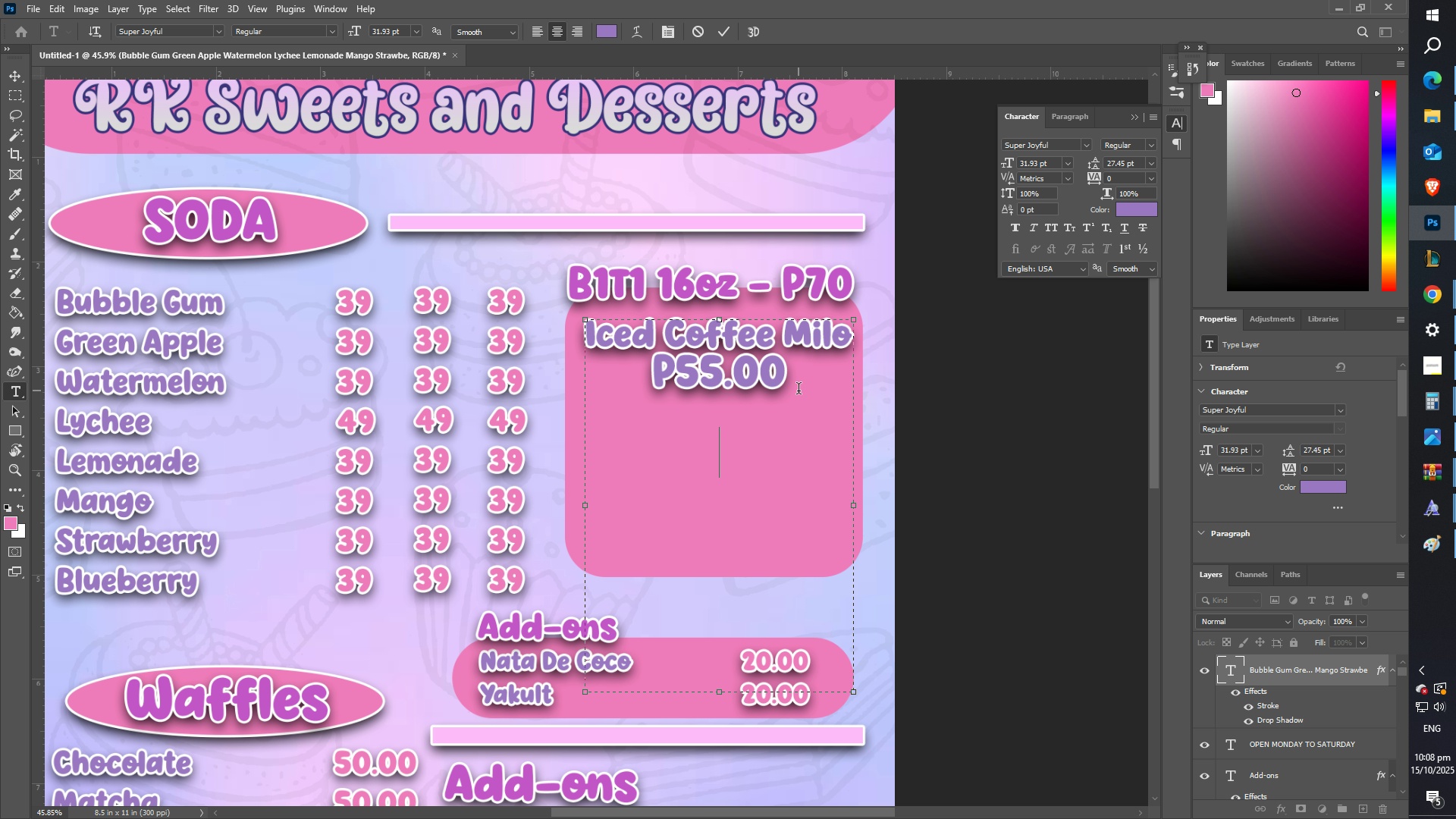 
key(Control+ControlLeft)
 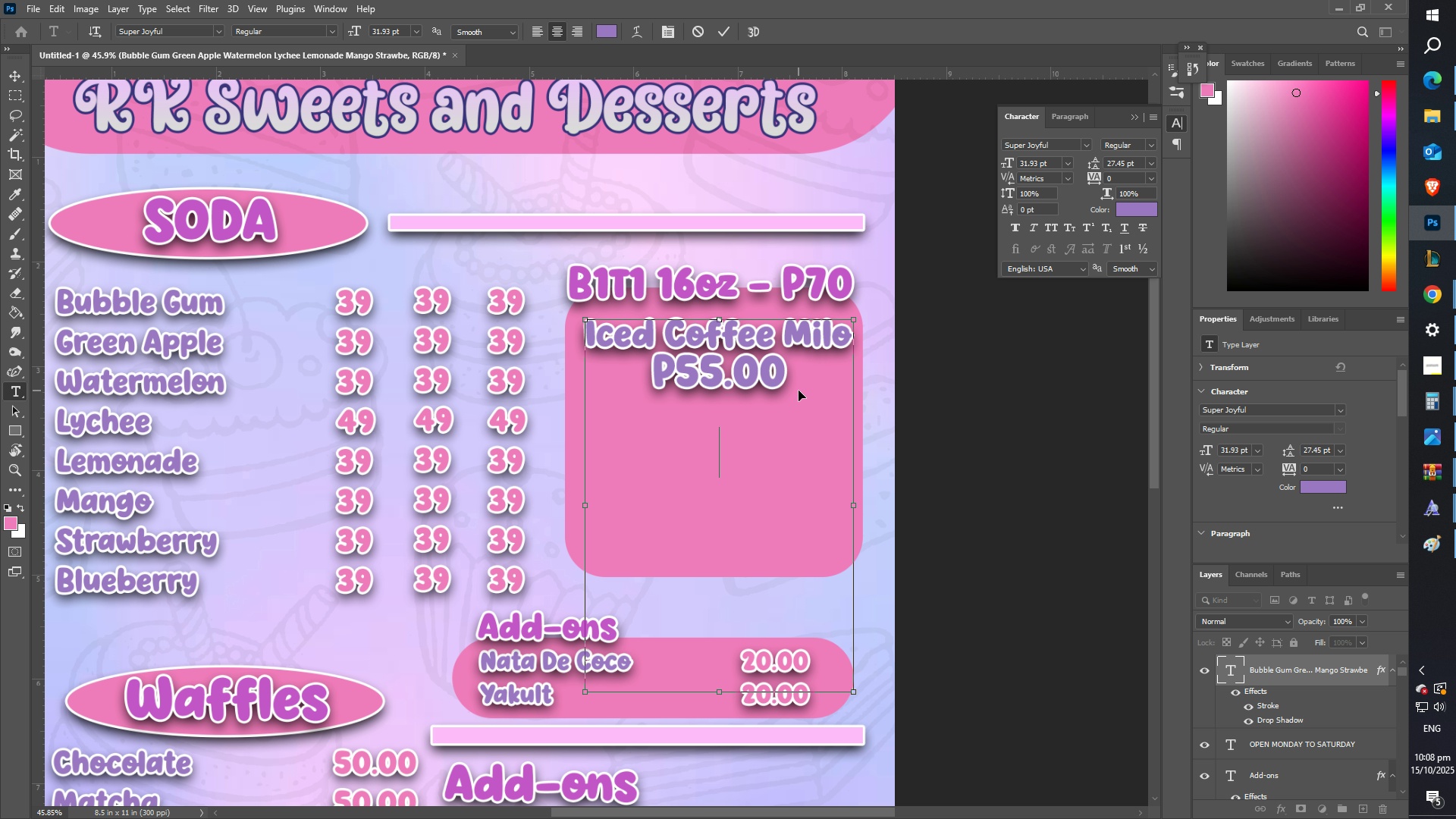 
key(Control+V)
 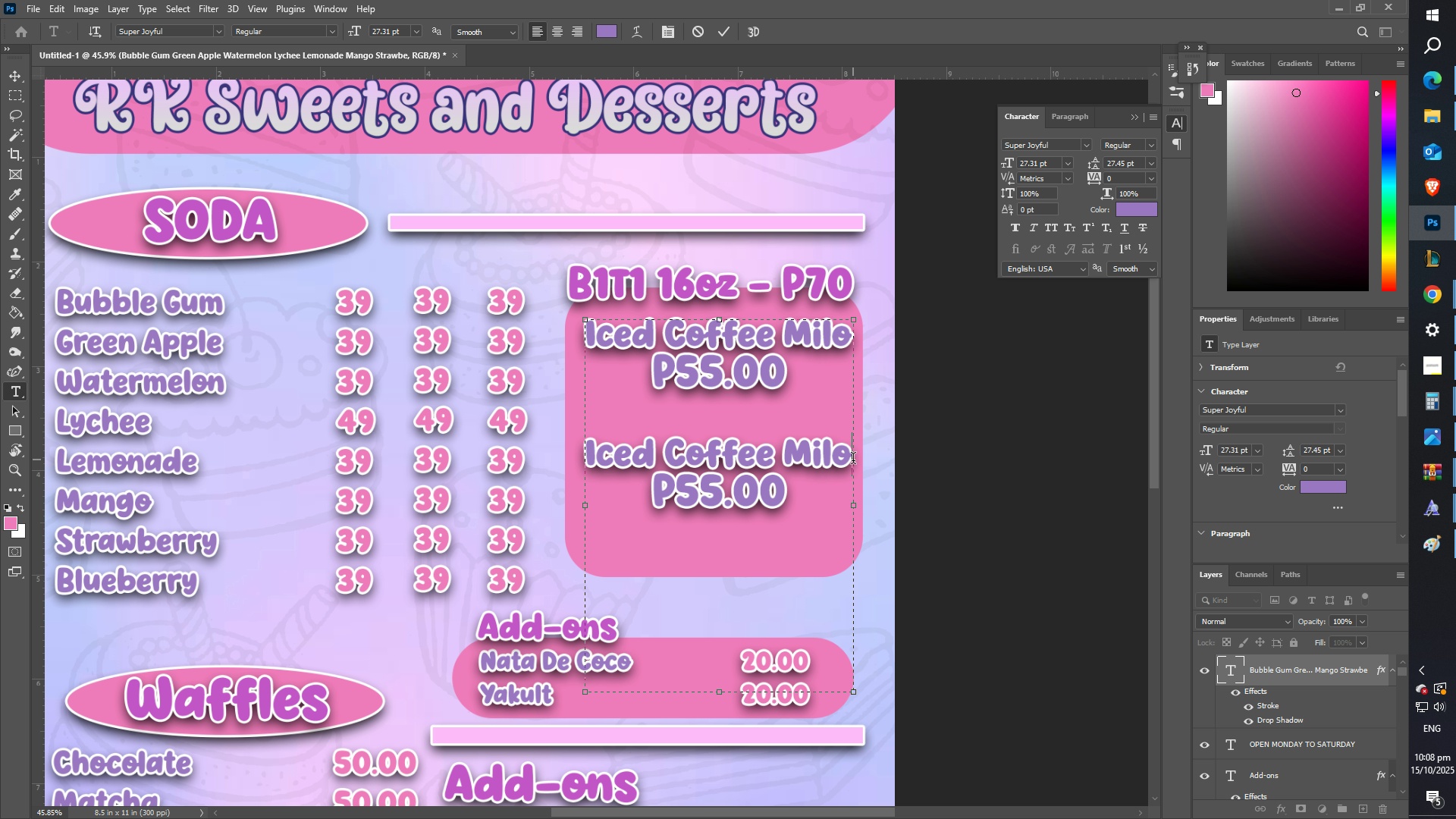 
type(S)
key(Backspace)
type(Spanish Latte)
 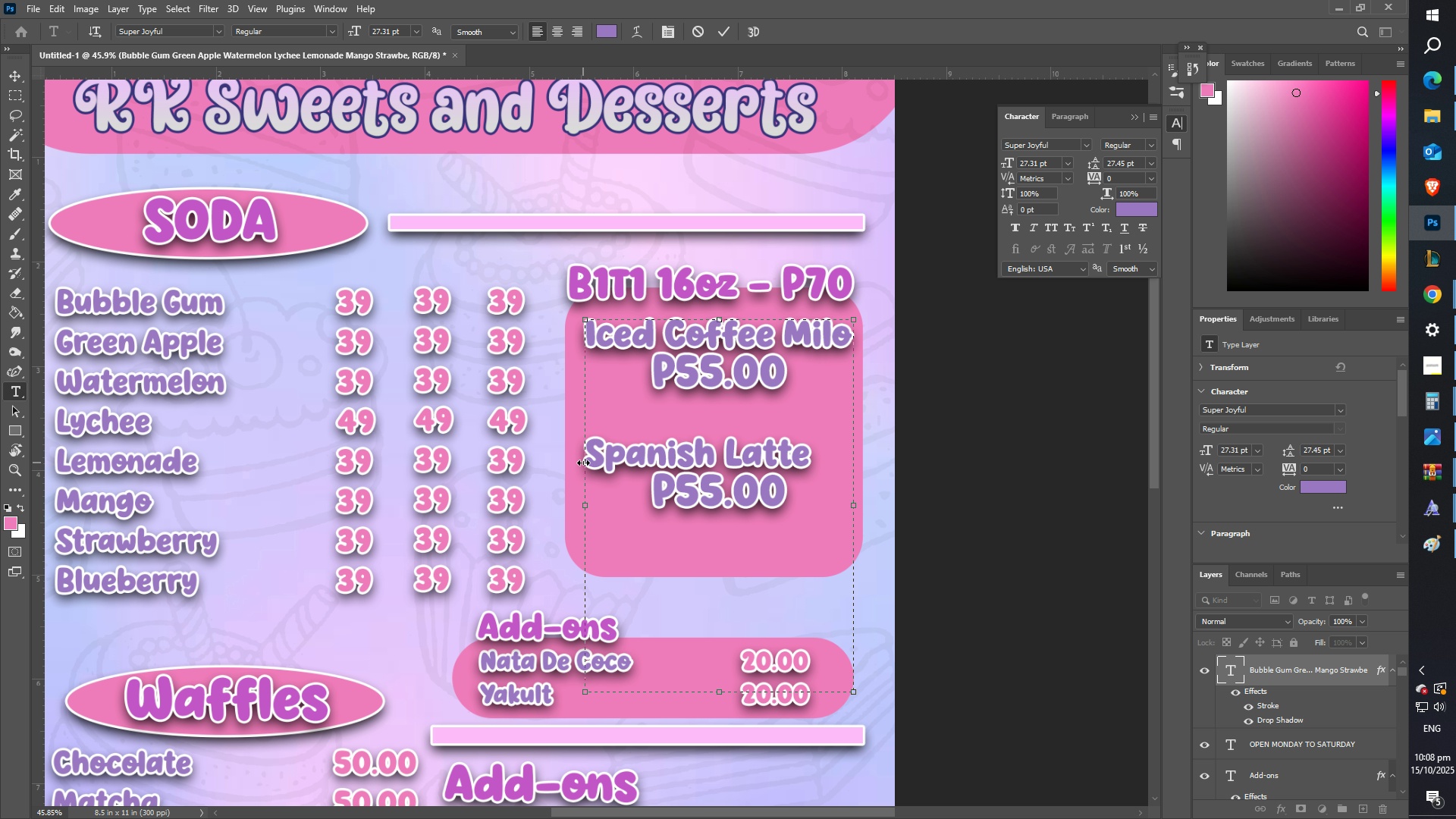 
left_click([739, 510])
 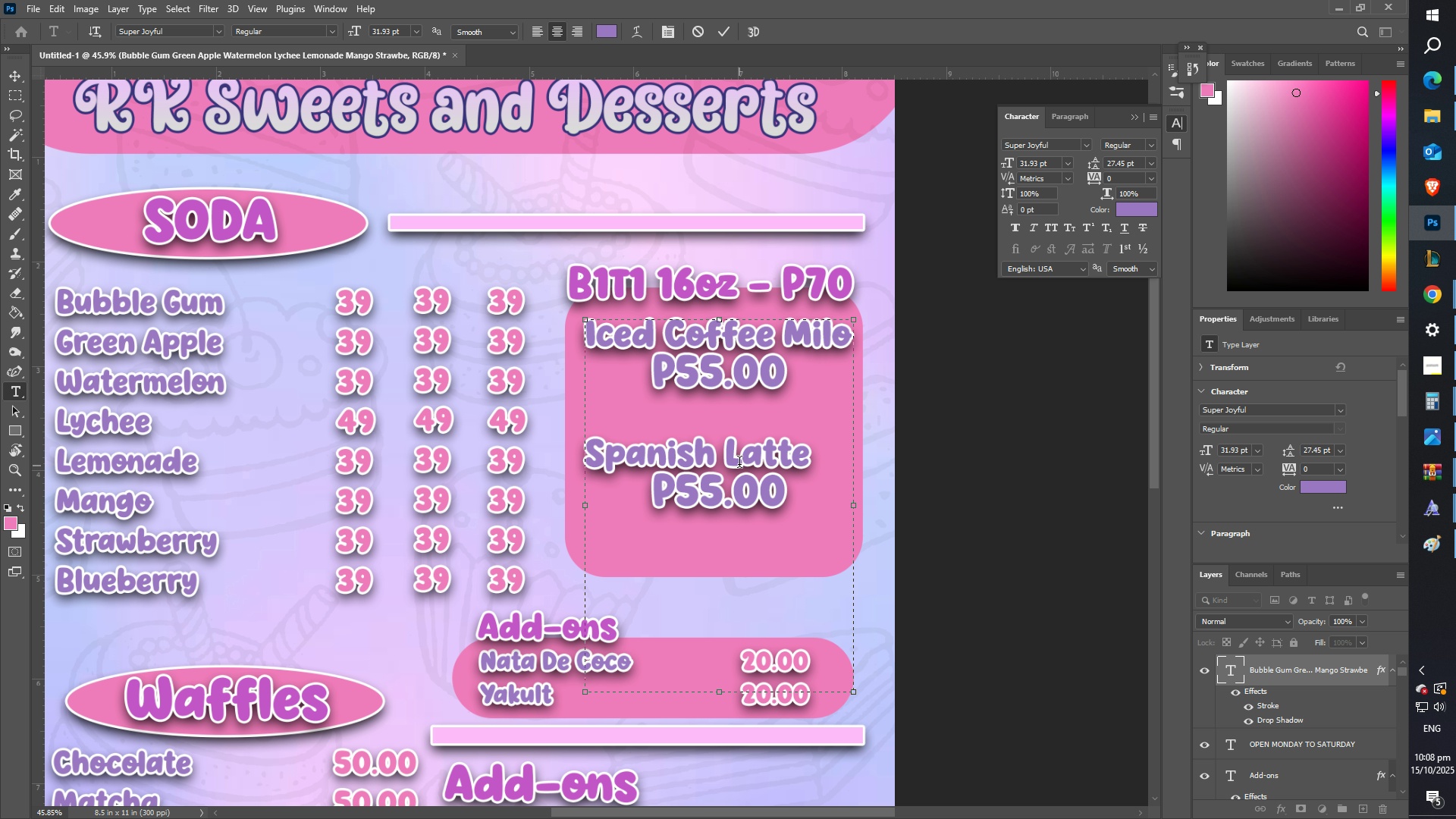 
left_click([739, 464])
 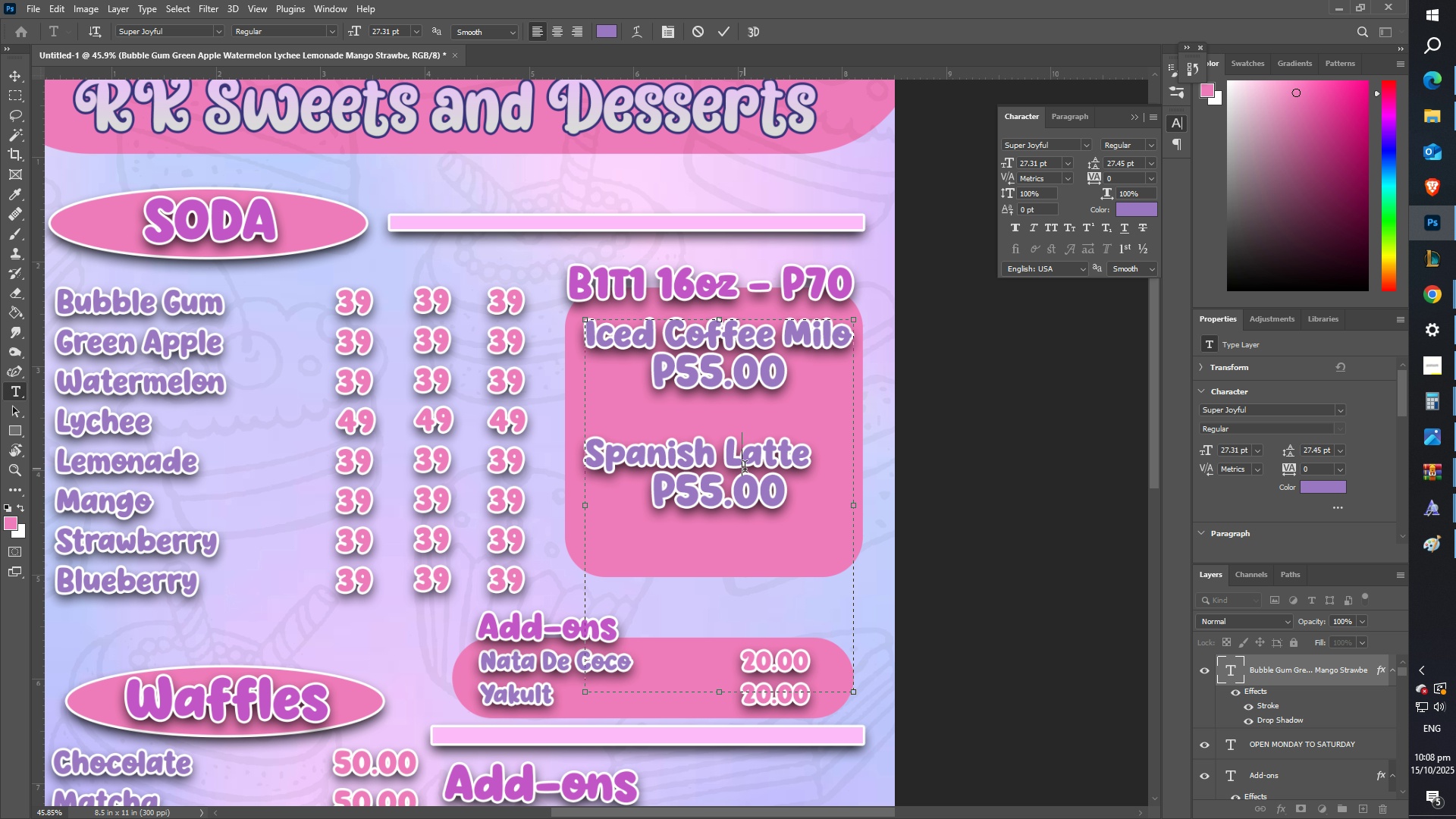 
key(Control+A)
 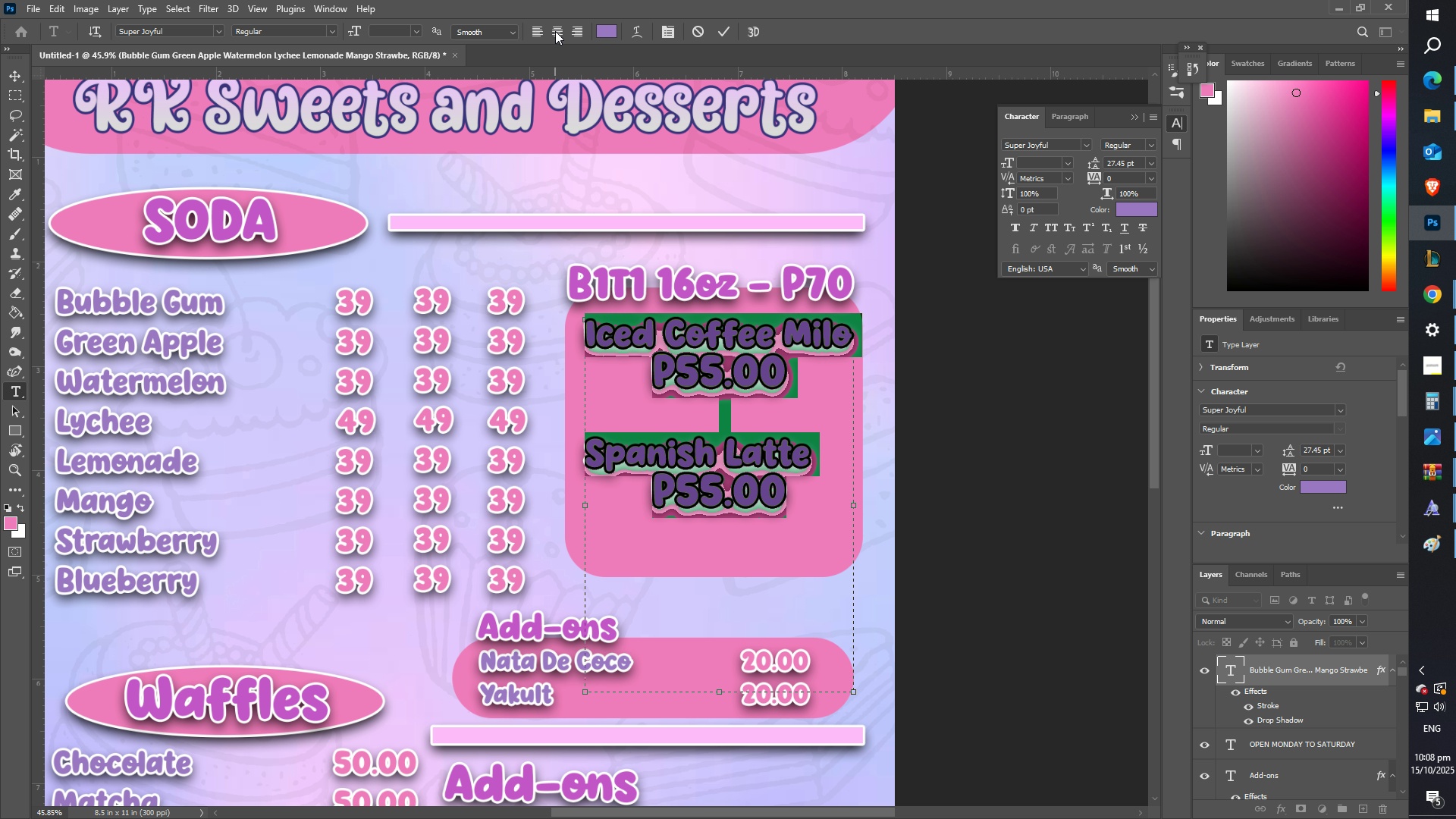 
left_click([555, 31])
 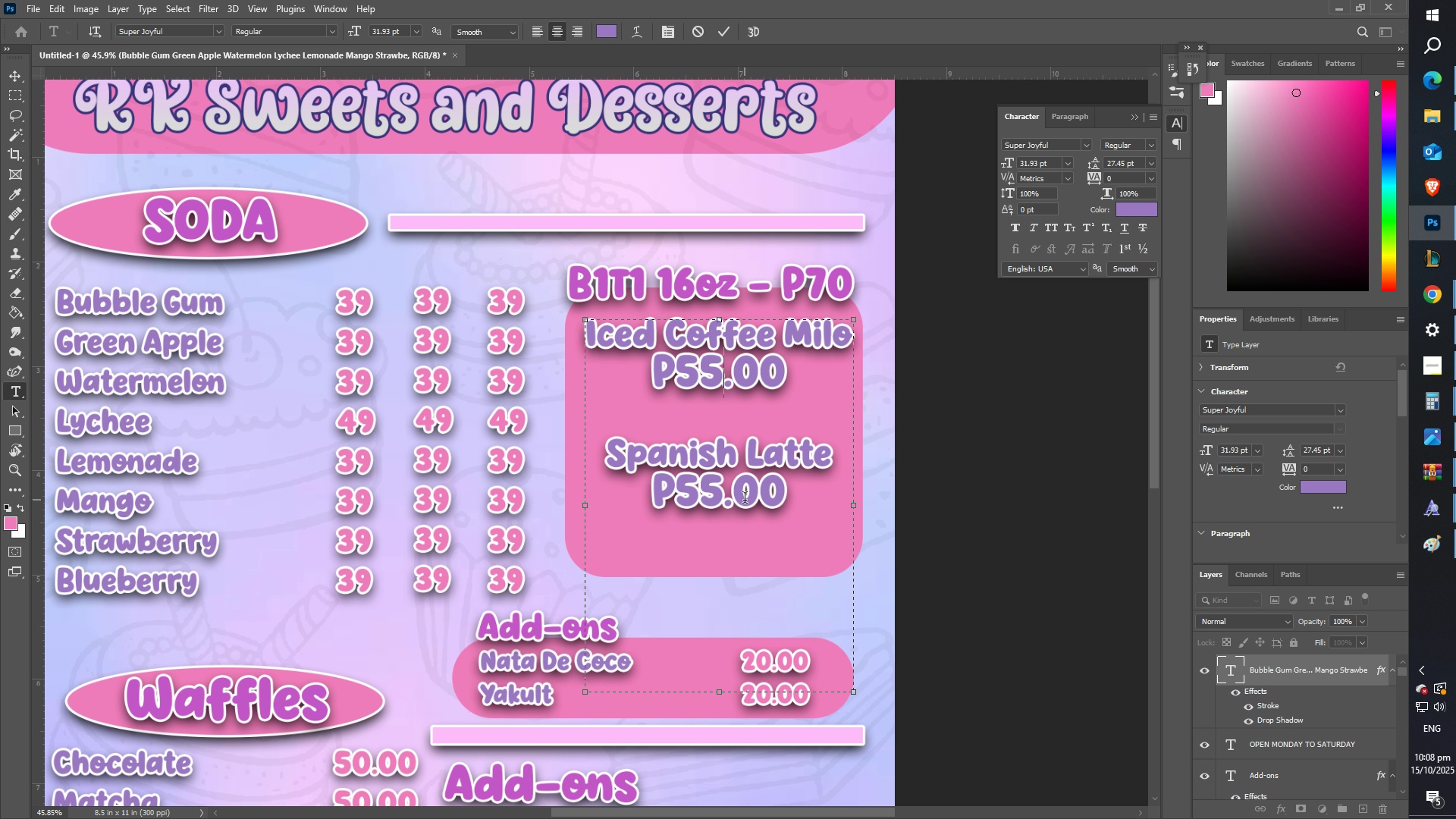 
double_click([745, 500])
 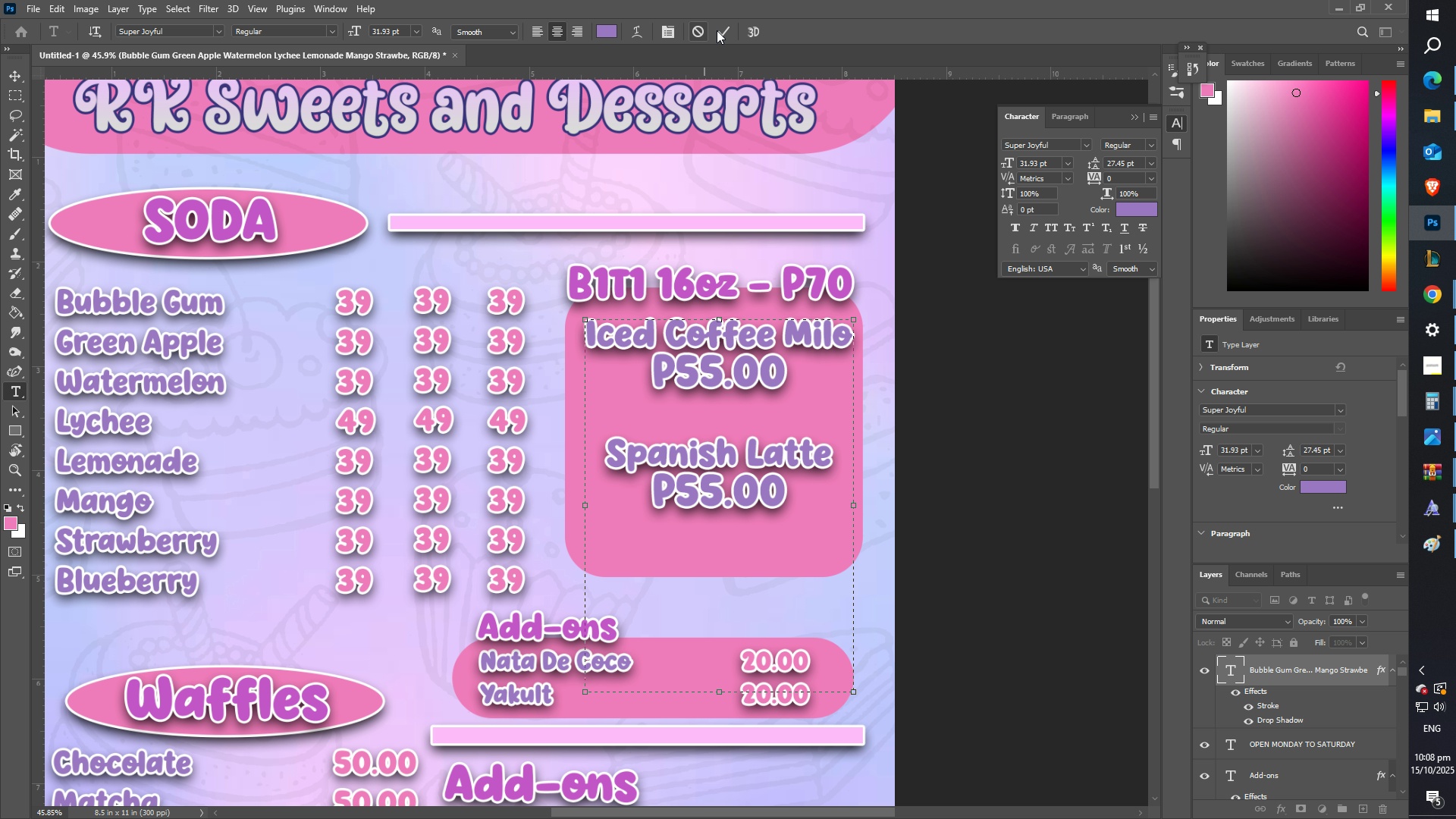 
left_click([720, 33])
 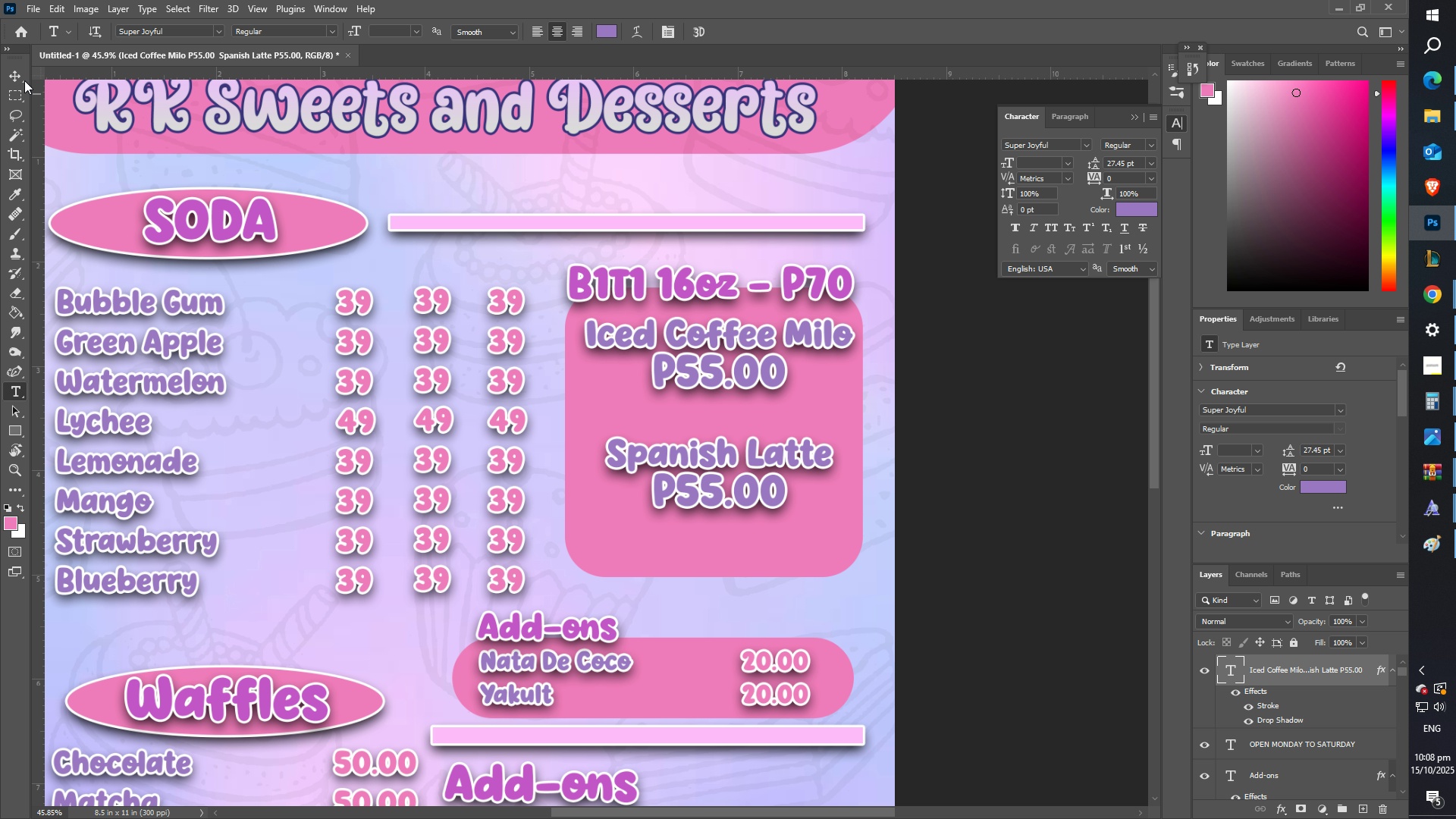 
left_click([12, 78])
 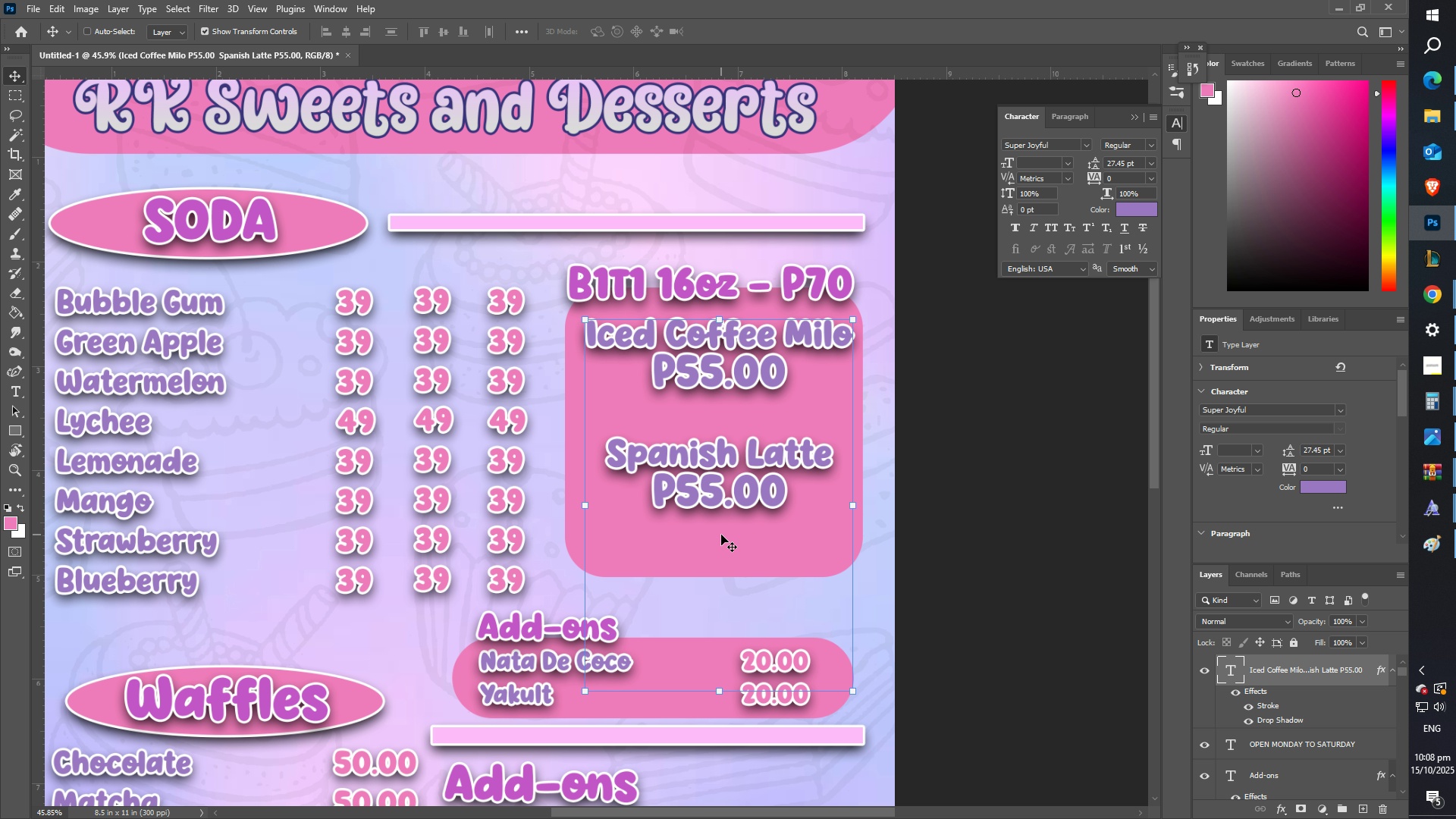 
right_click([726, 358])
 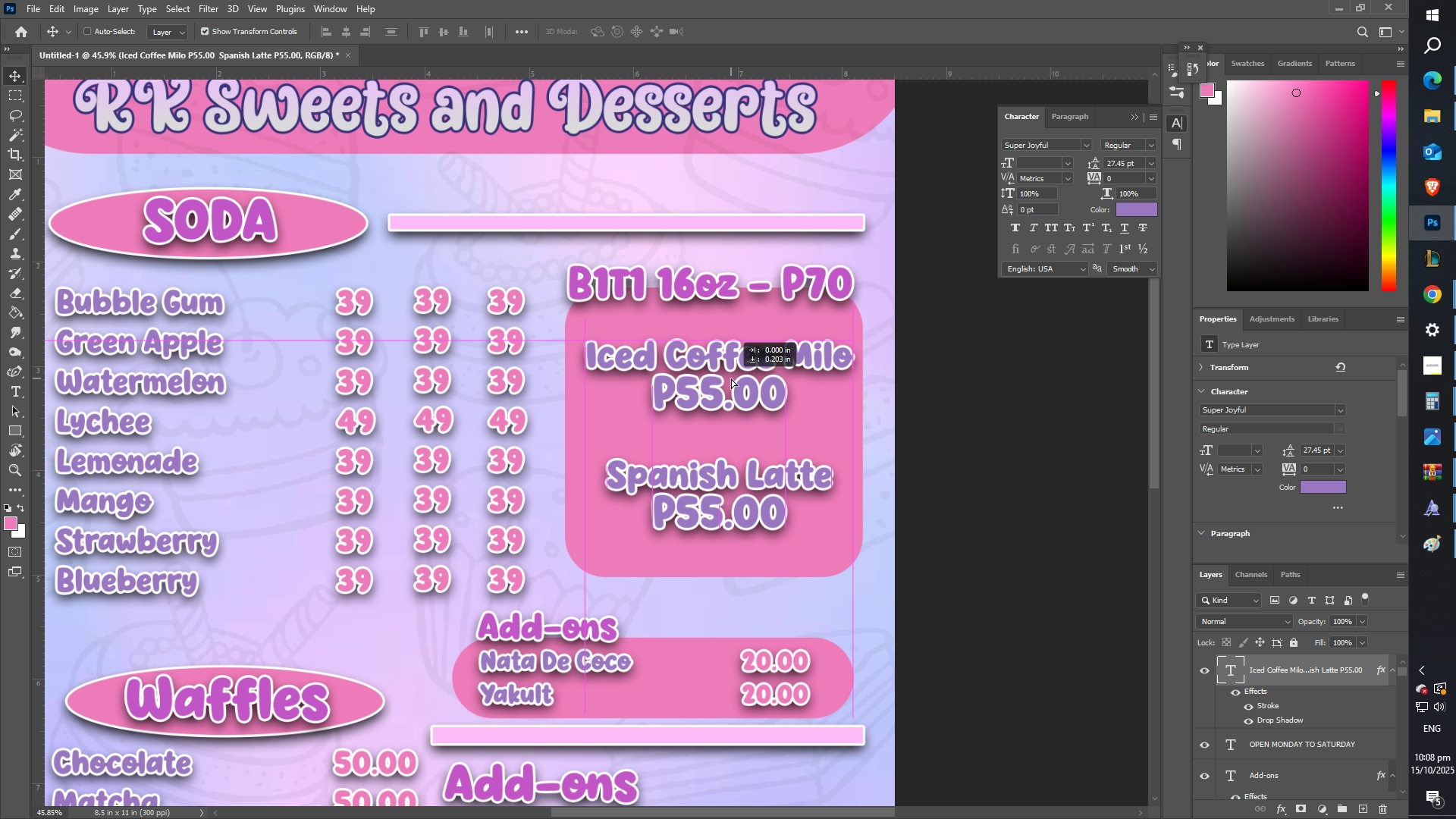 
right_click([723, 328])
 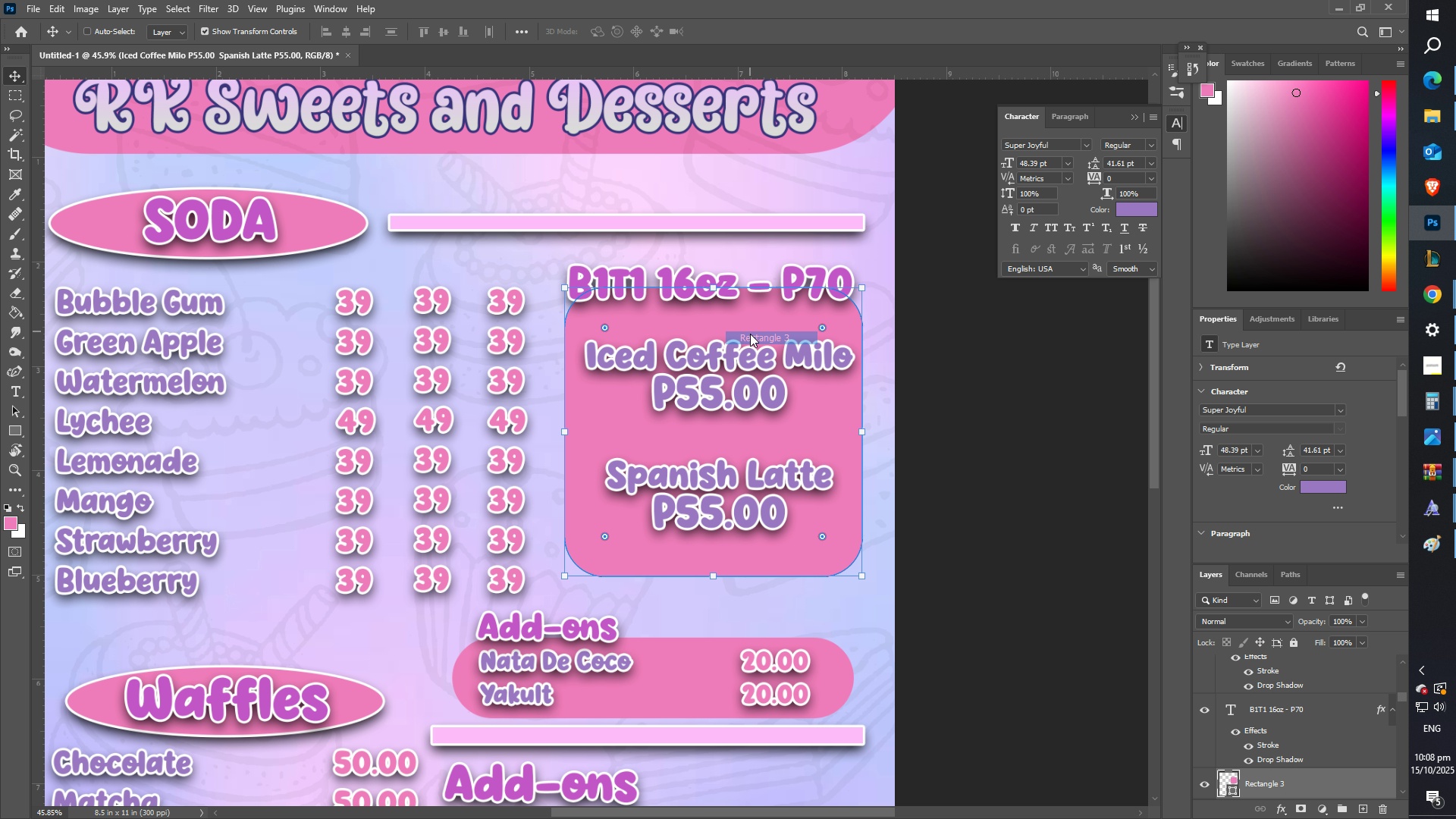 
key(Control+T)
 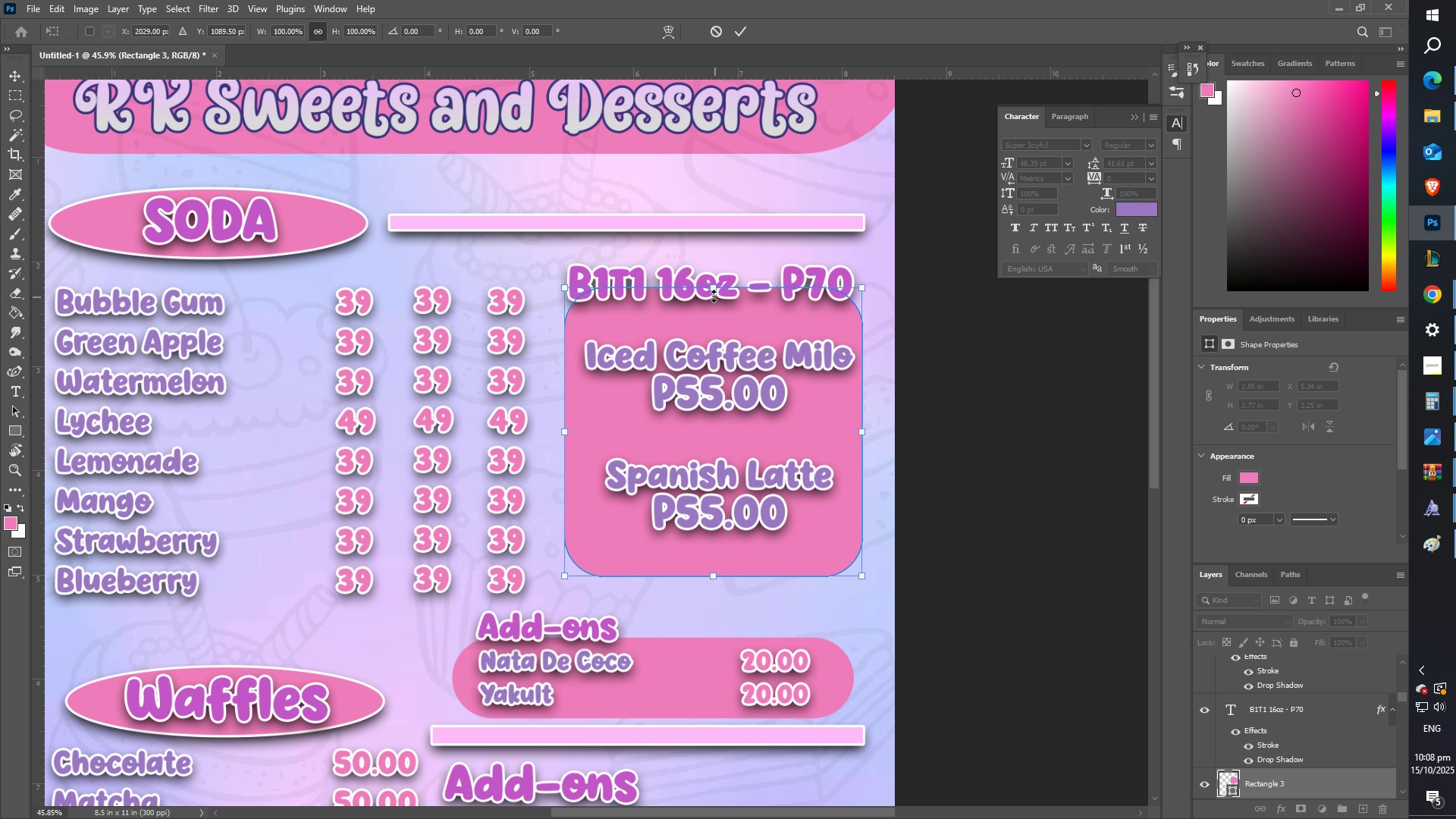 
hold_key(key=ShiftLeft, duration=1.5)
 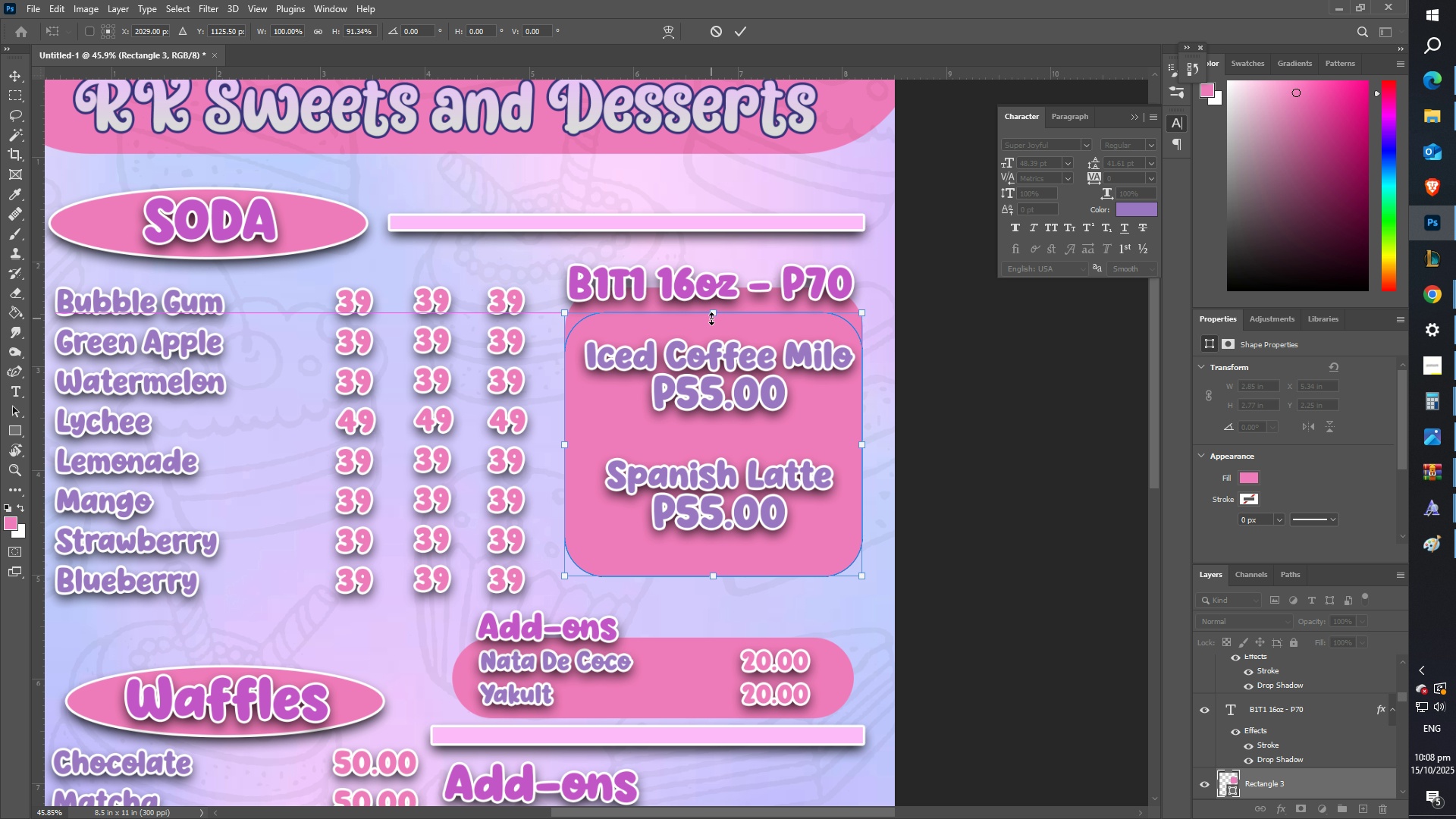 
hold_key(key=ShiftLeft, duration=0.78)
 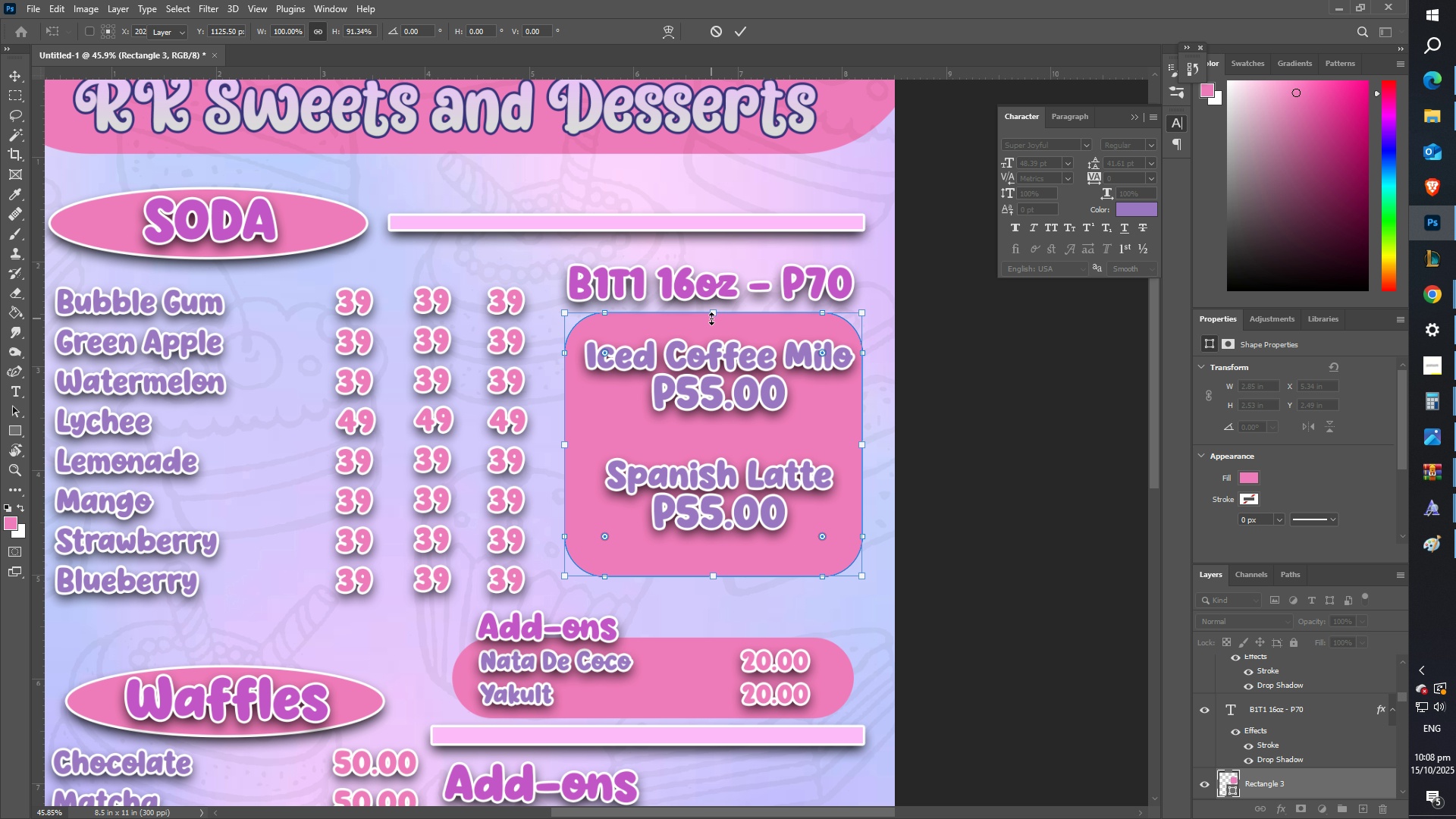 
key(Enter)
 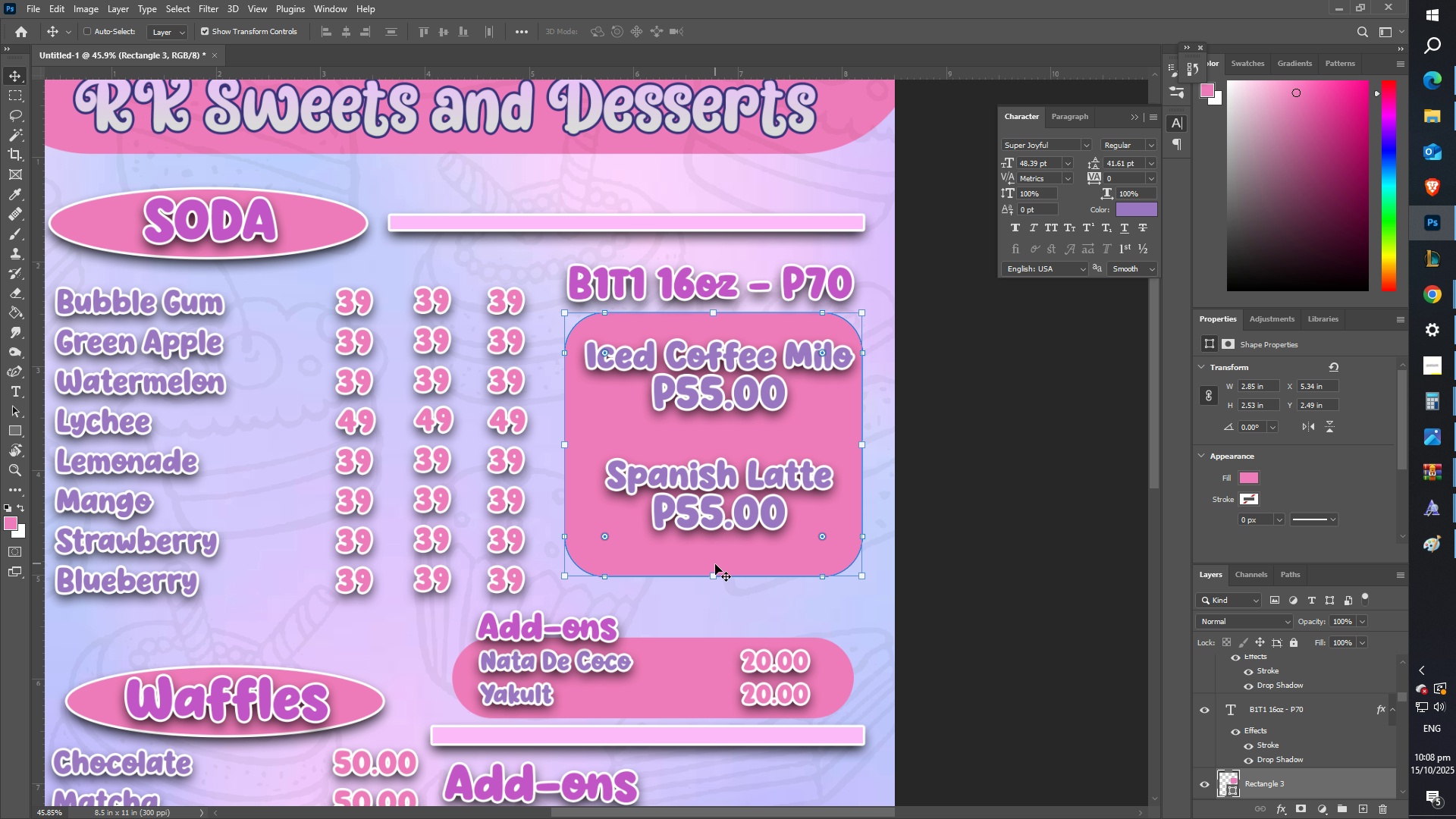 
hold_key(key=ShiftLeft, duration=1.5)
 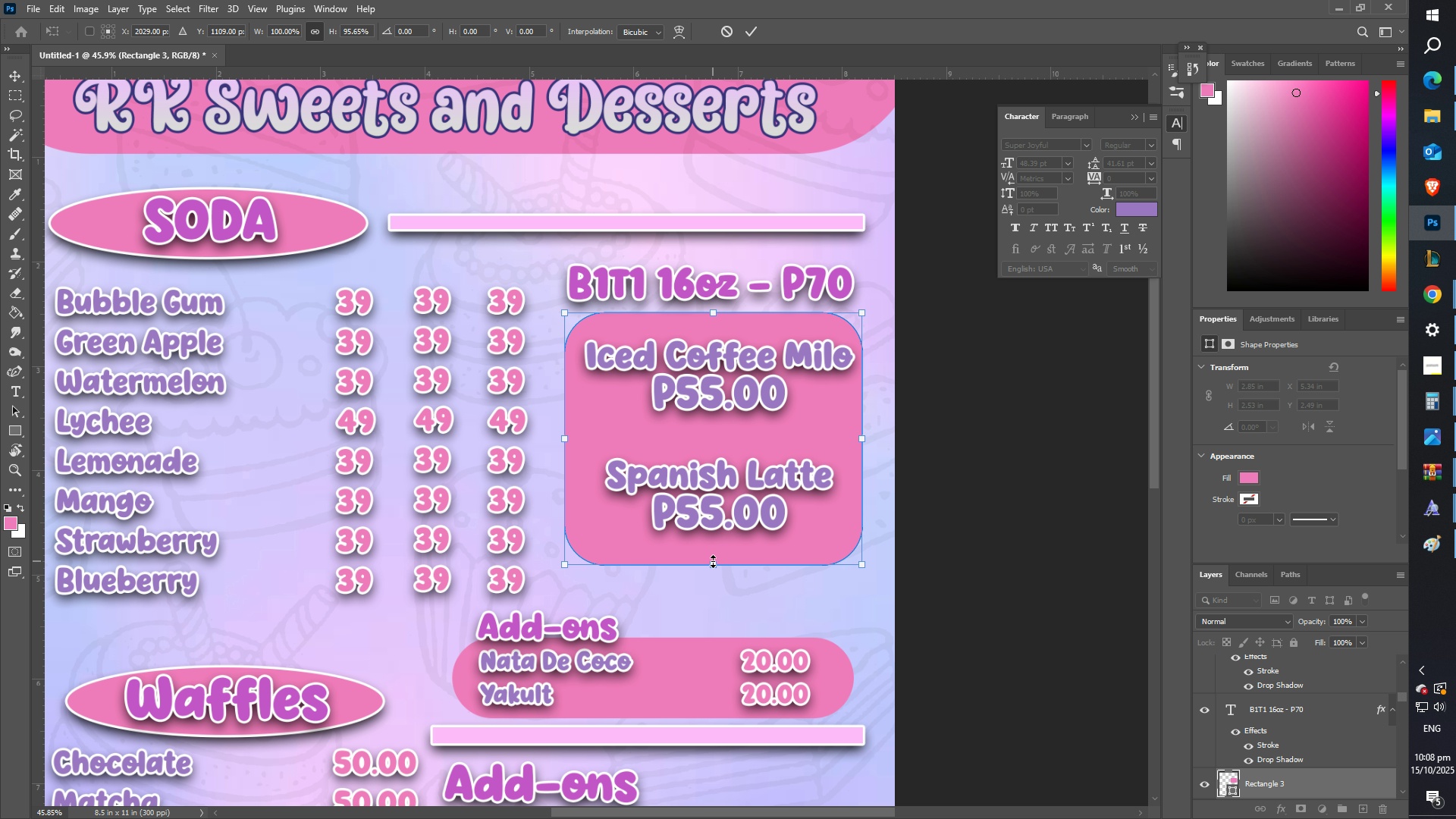 
key(Shift+ShiftLeft)
 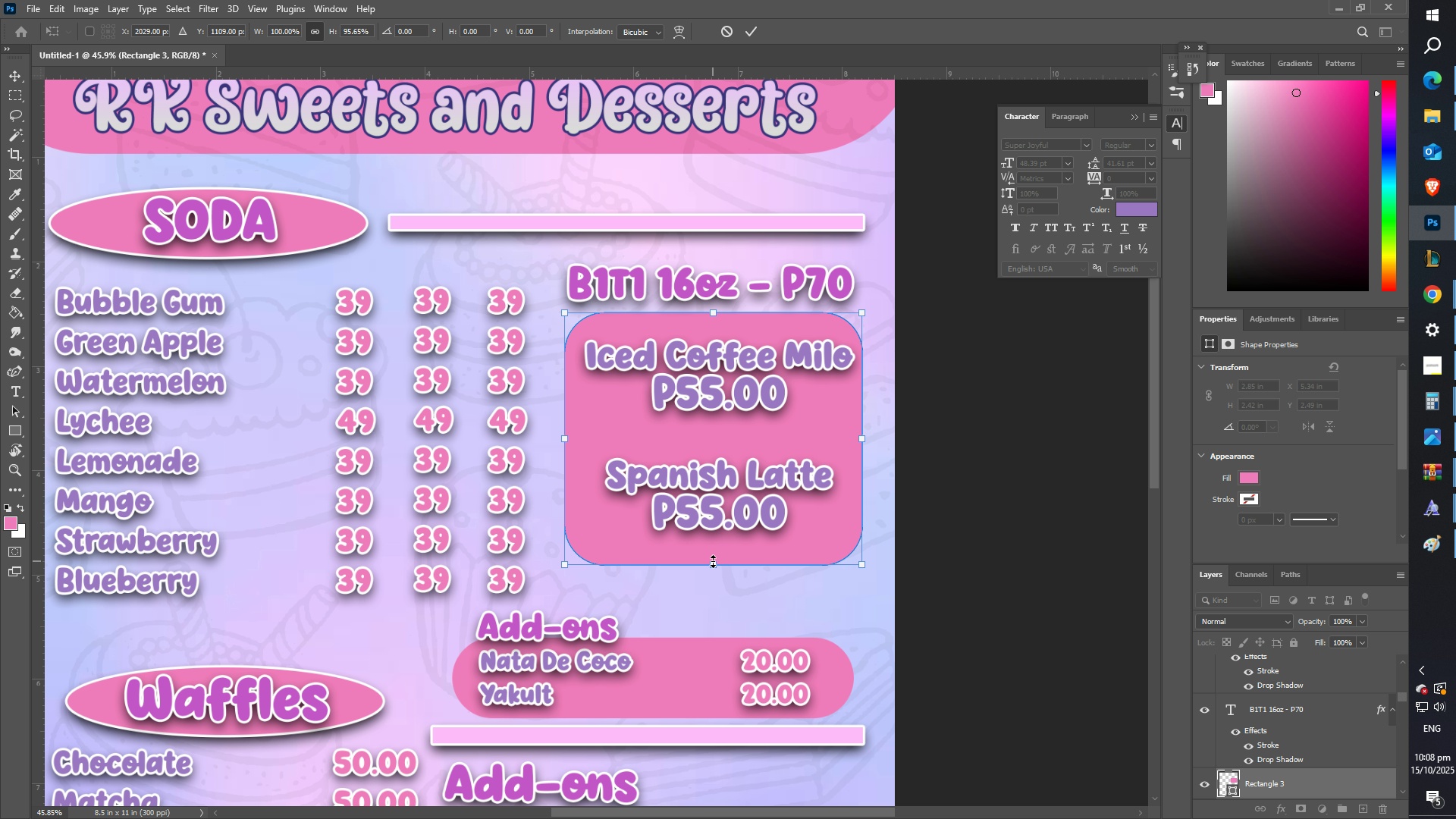 
key(Shift+ShiftLeft)
 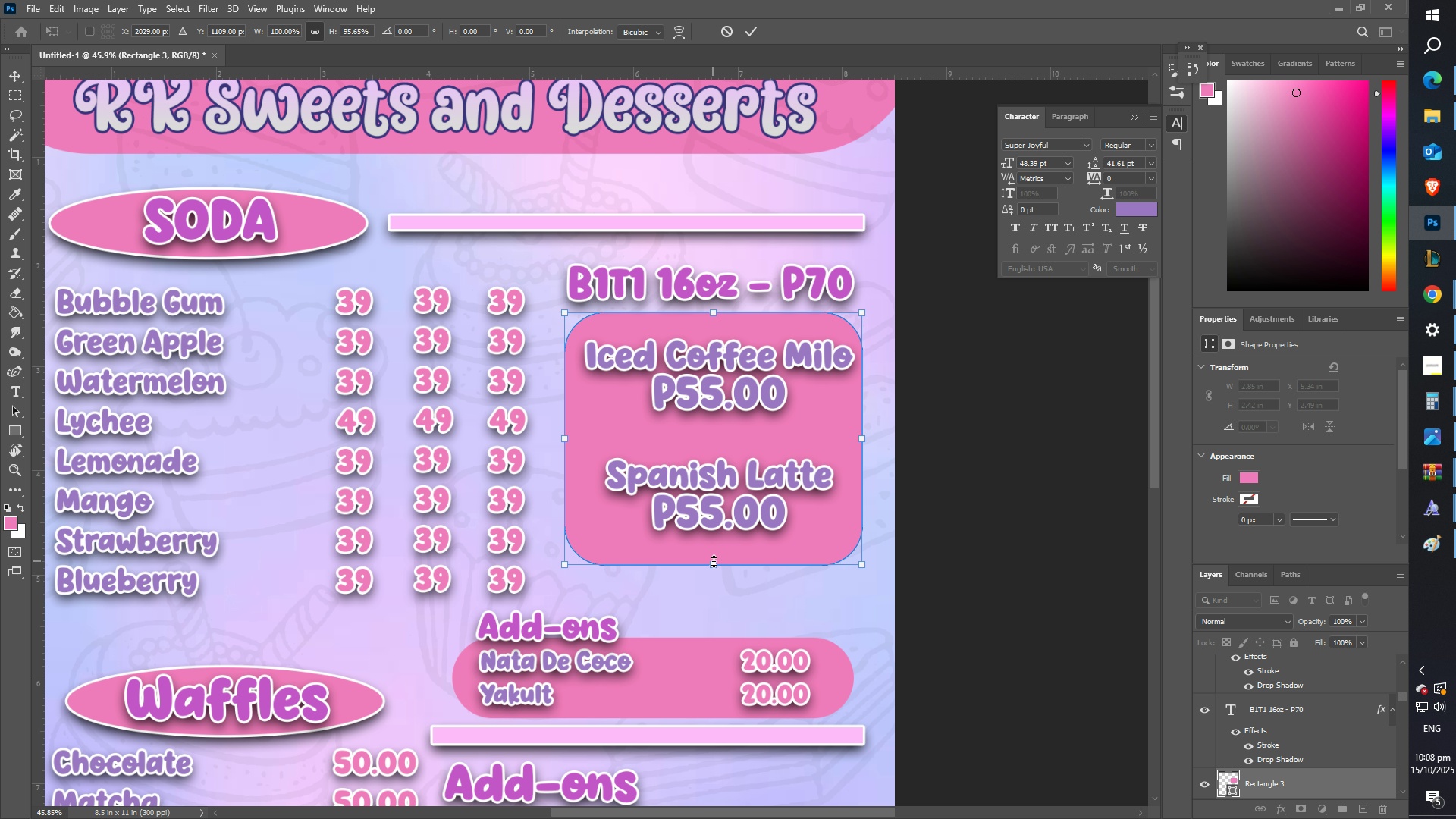 
key(Shift+ShiftLeft)
 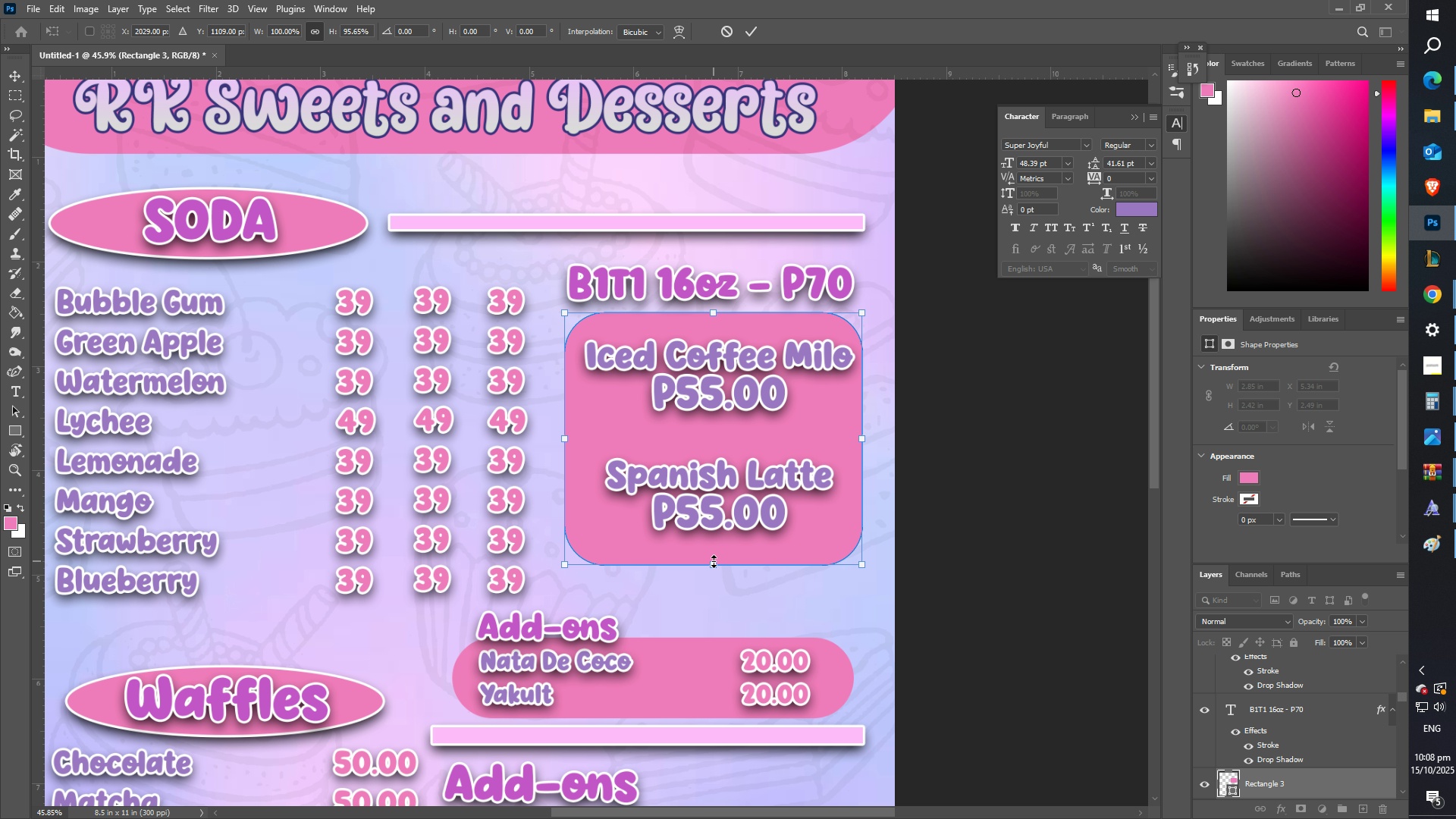 
key(Shift+ShiftLeft)
 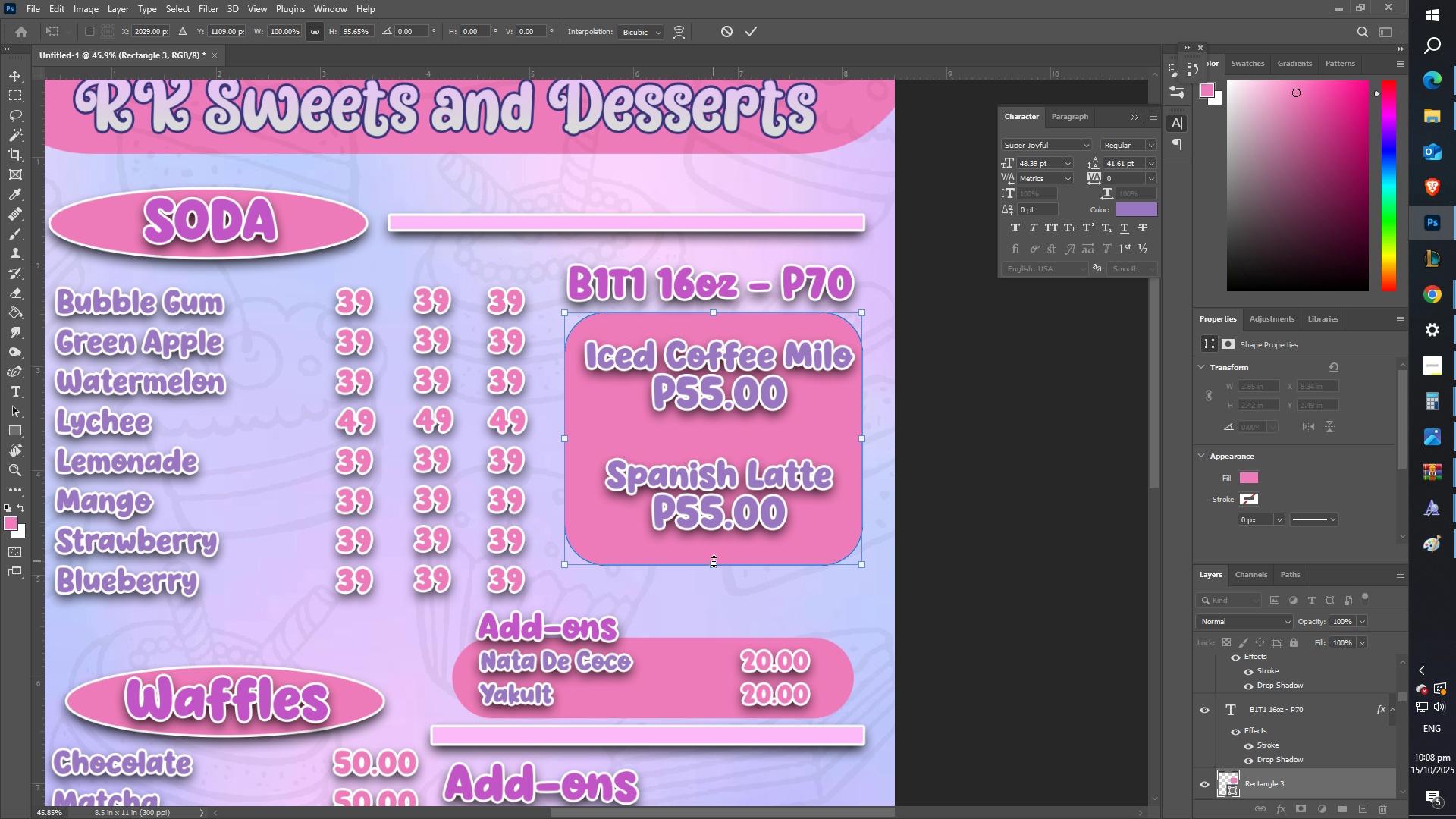 
key(Shift+ShiftLeft)
 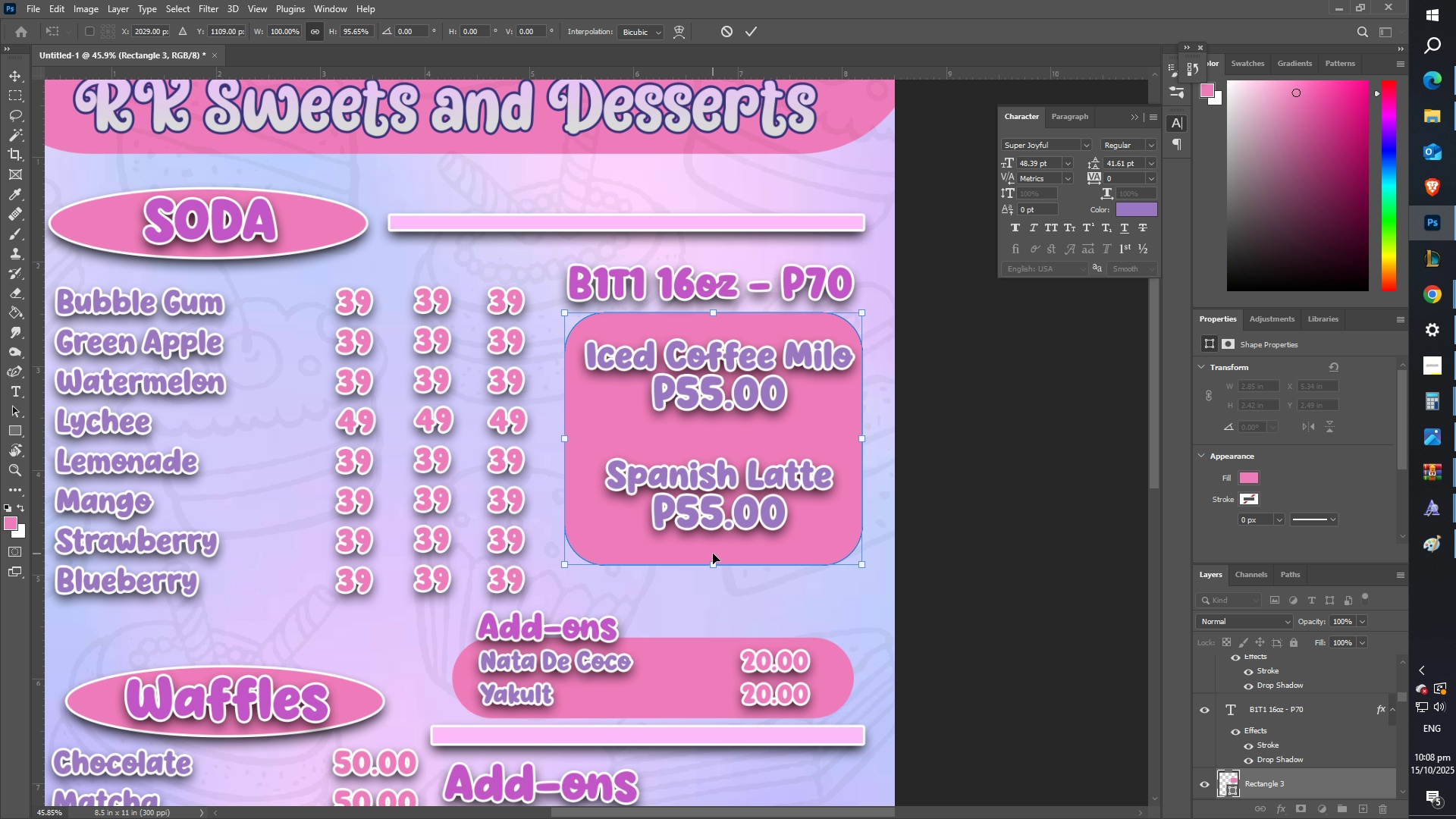 
key(Enter)
 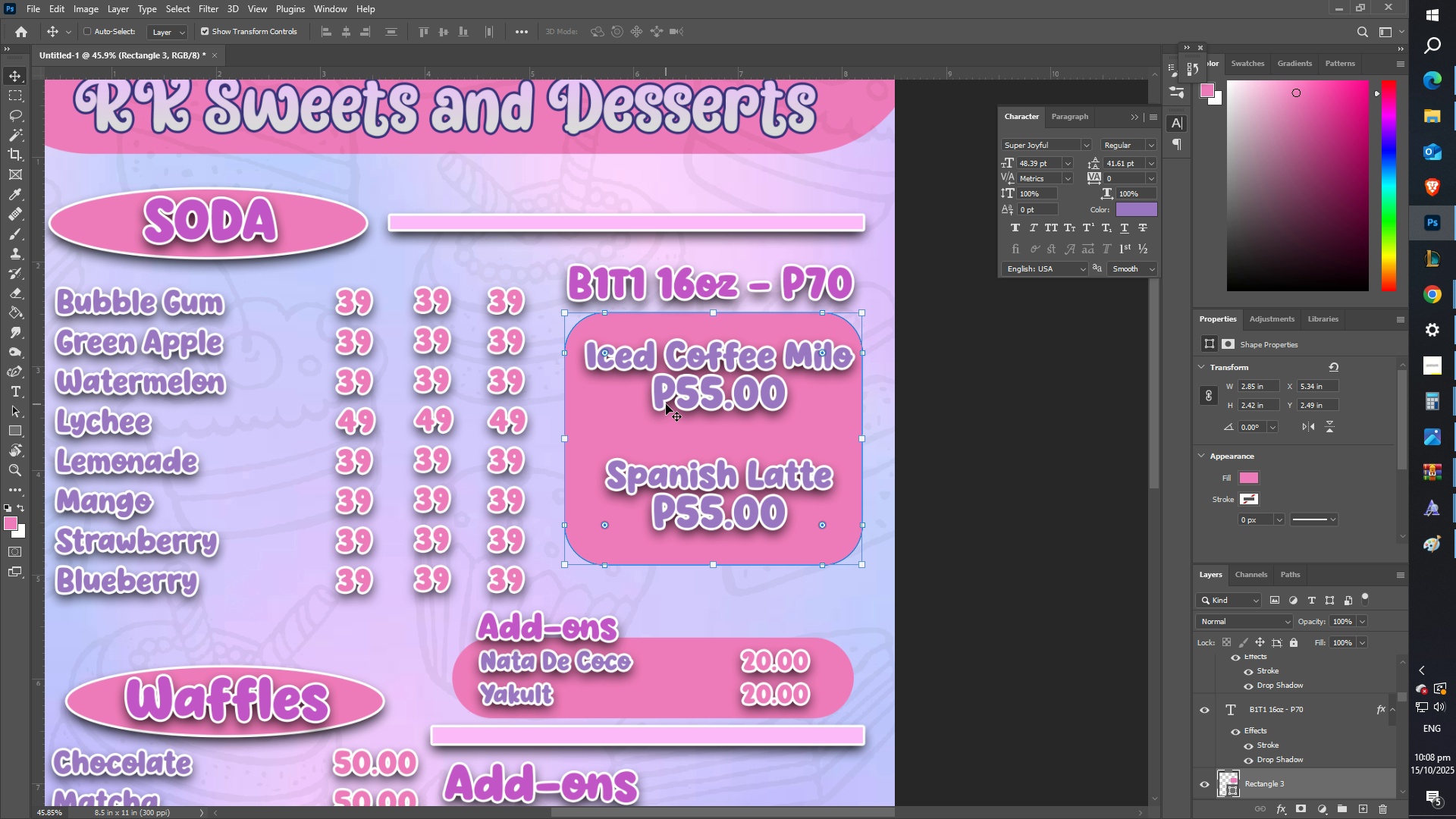 
type(zzffffffff)
 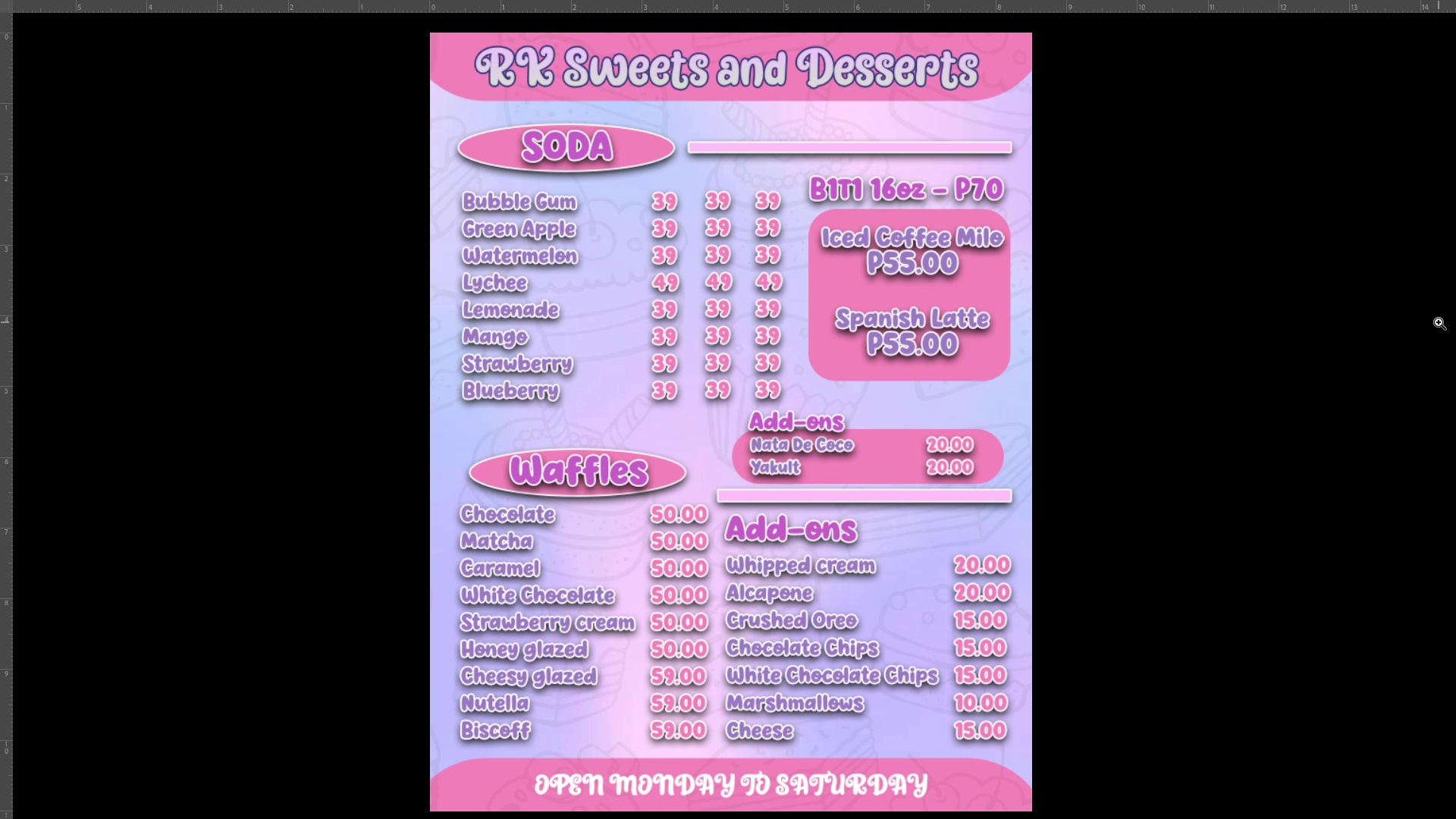 
wait(20.94)
 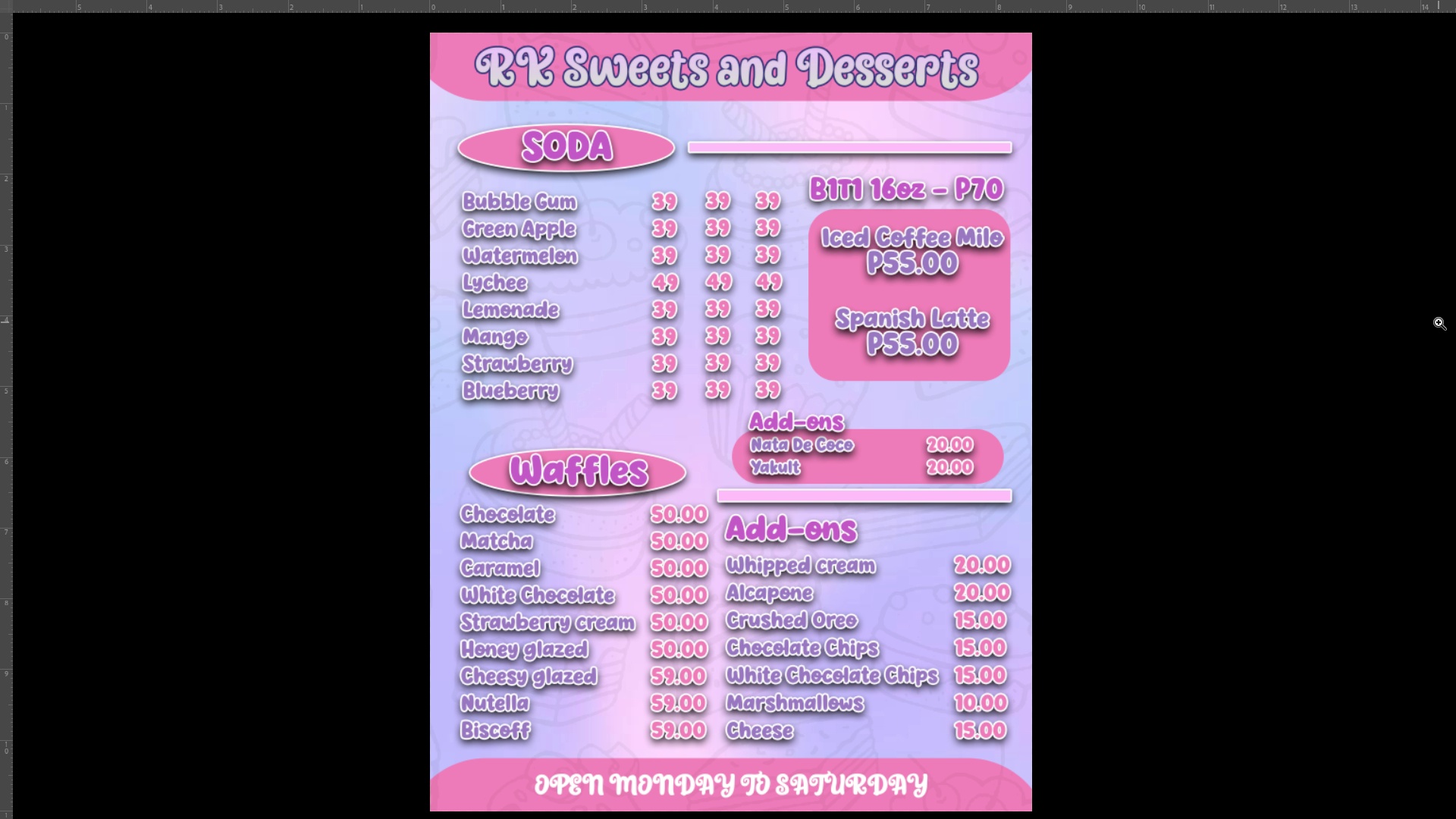 
type(fzt)
 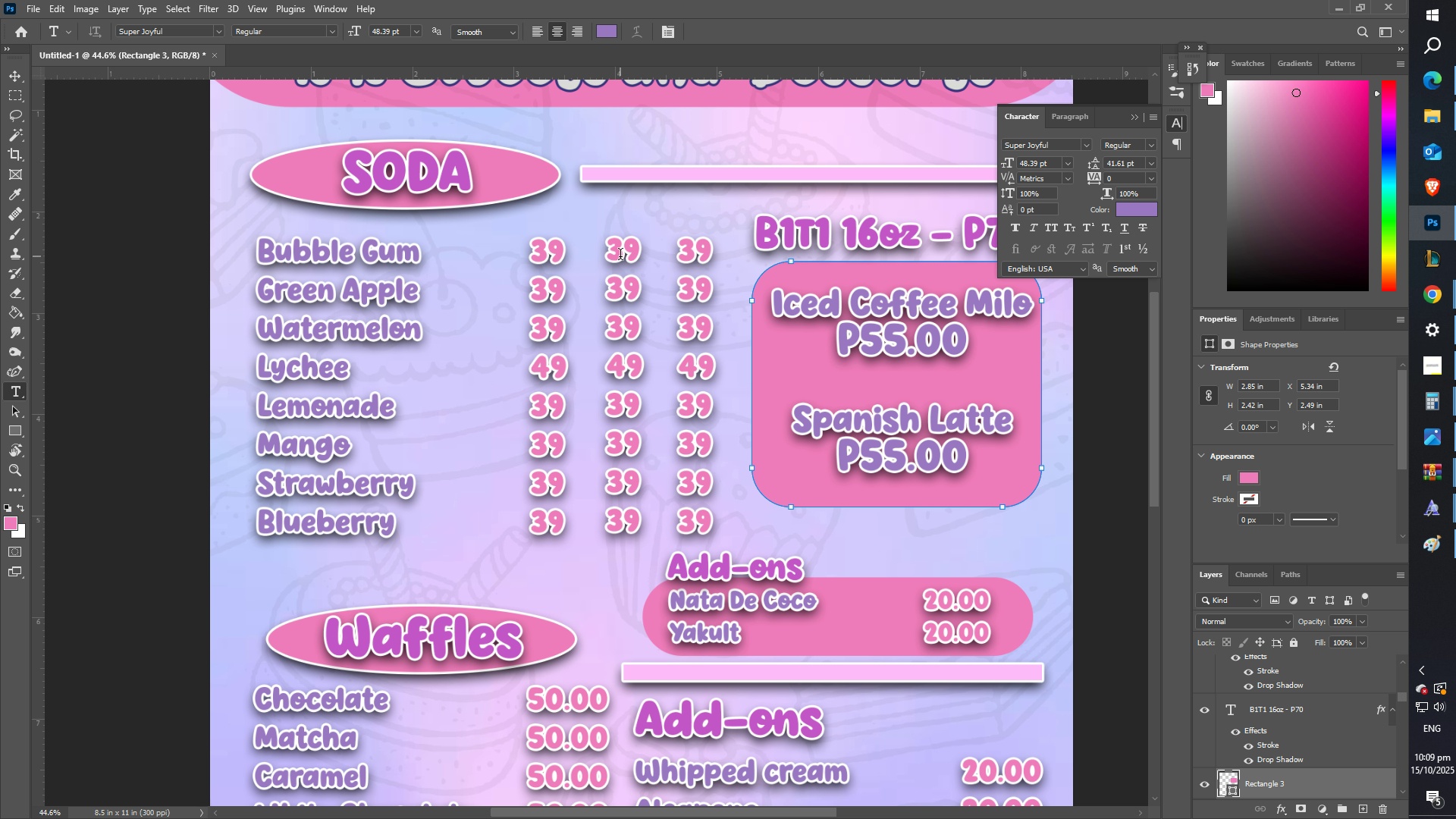 
left_click([620, 256])
 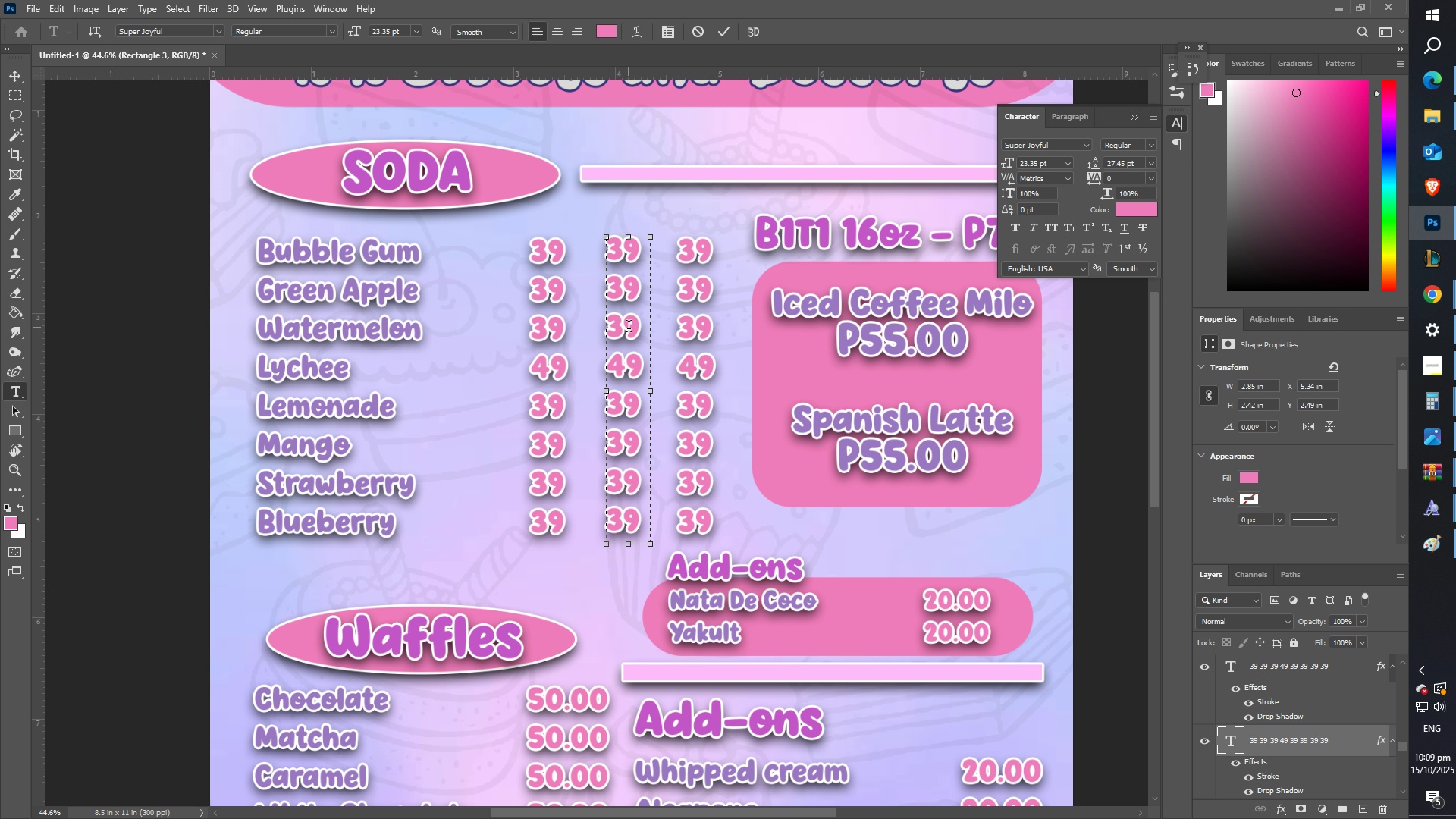 
key(Control+ControlLeft)
 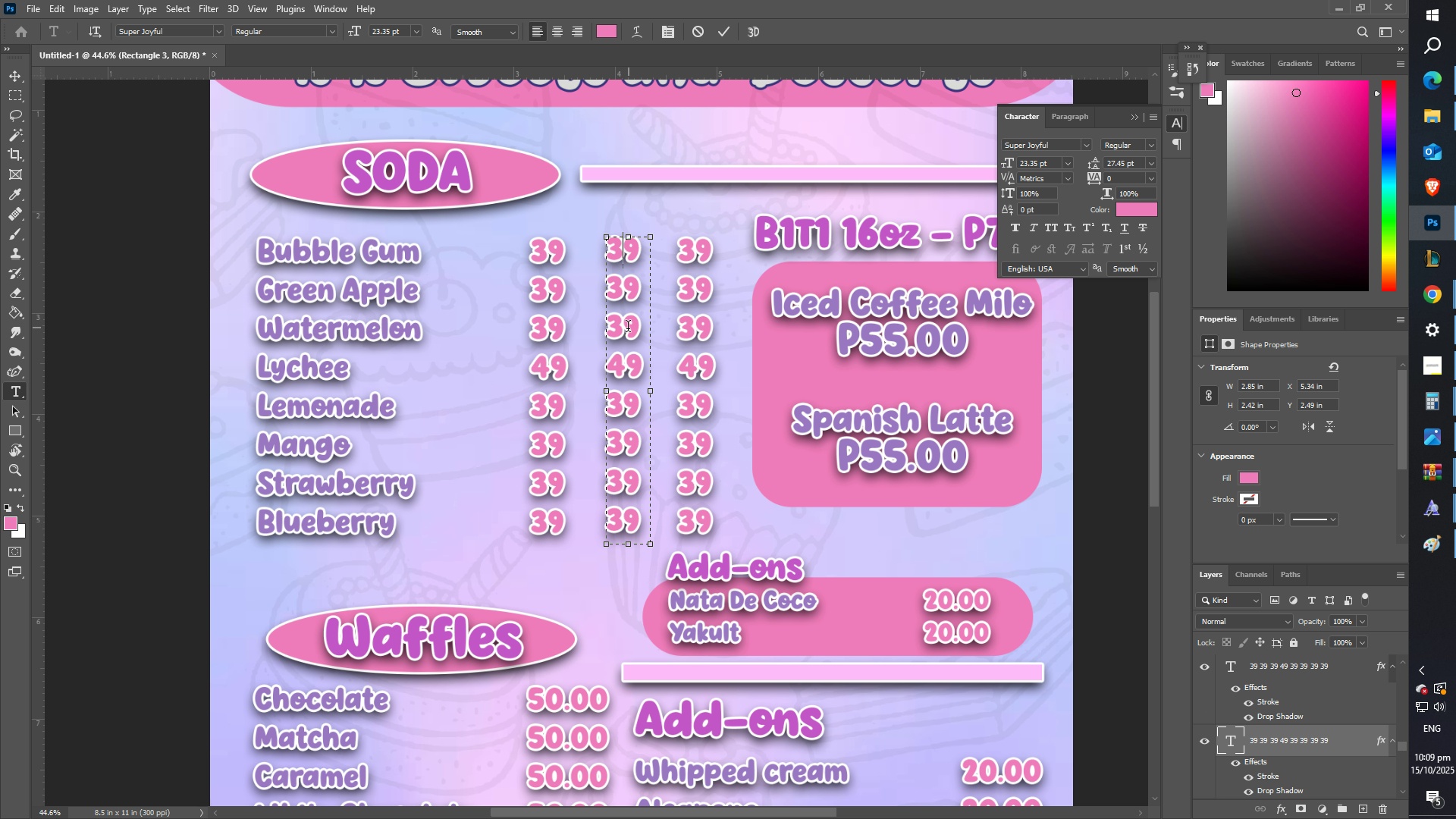 
key(Control+A)
 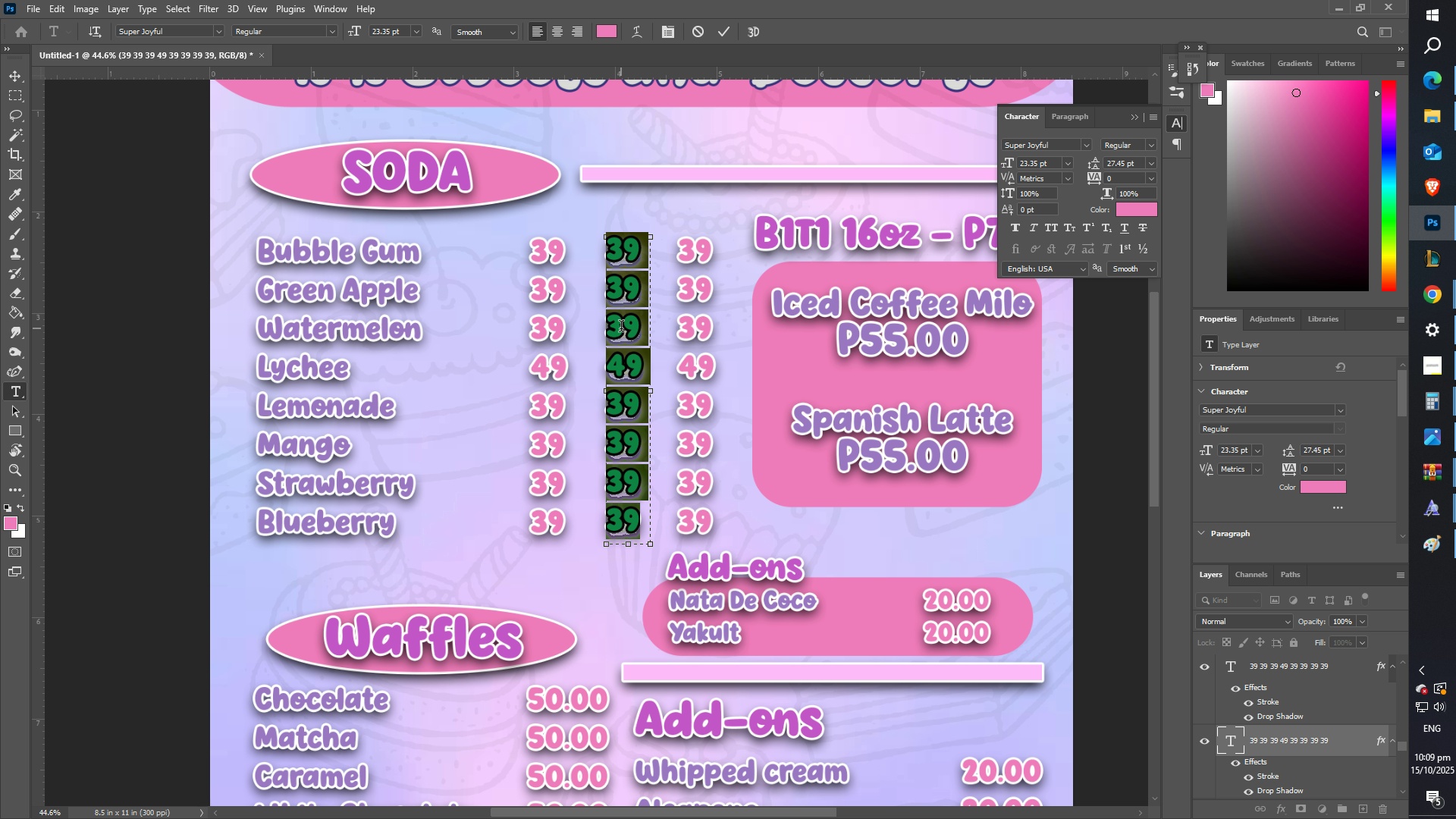 
wait(9.26)
 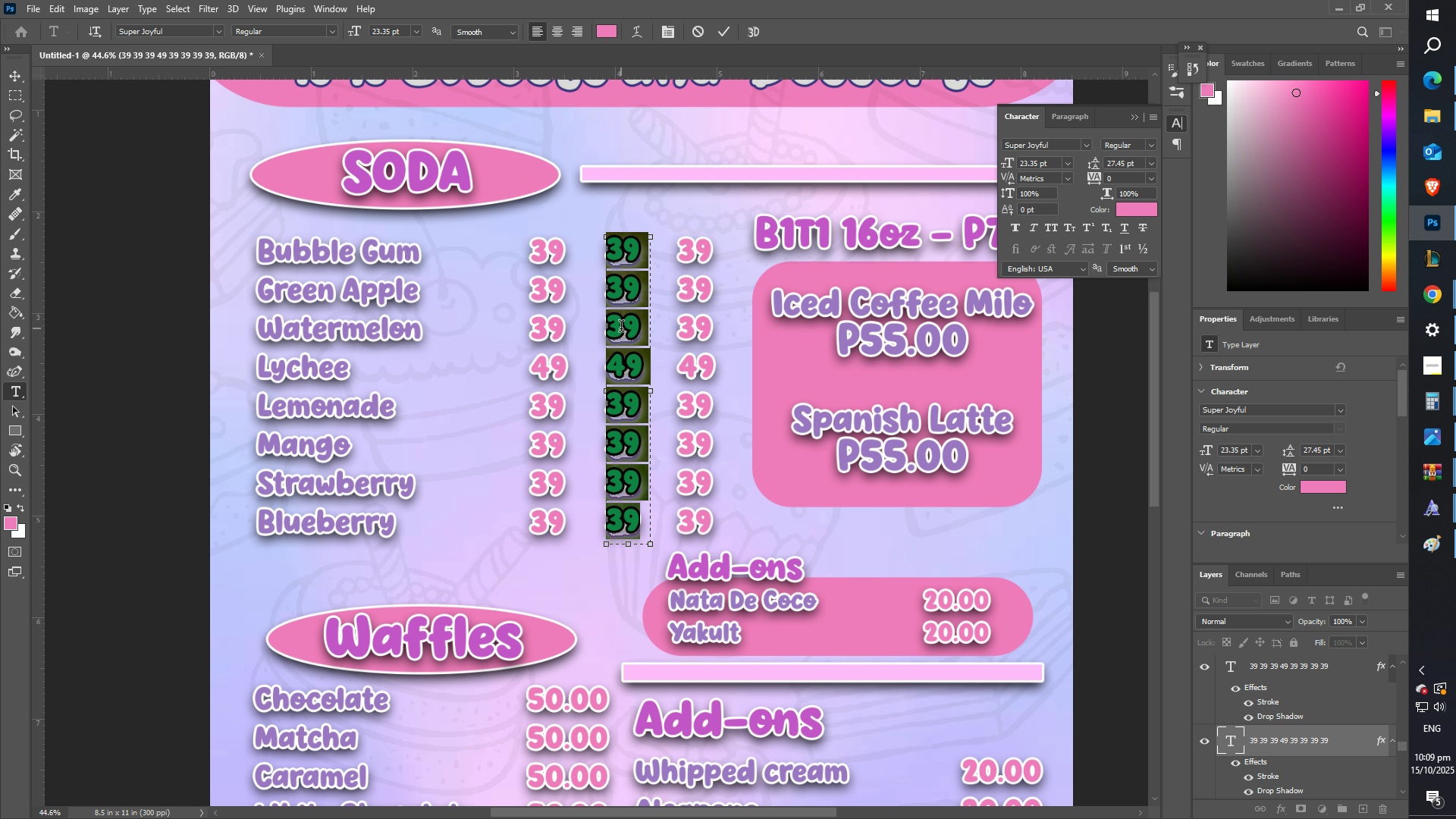 
key(Control+ControlLeft)
 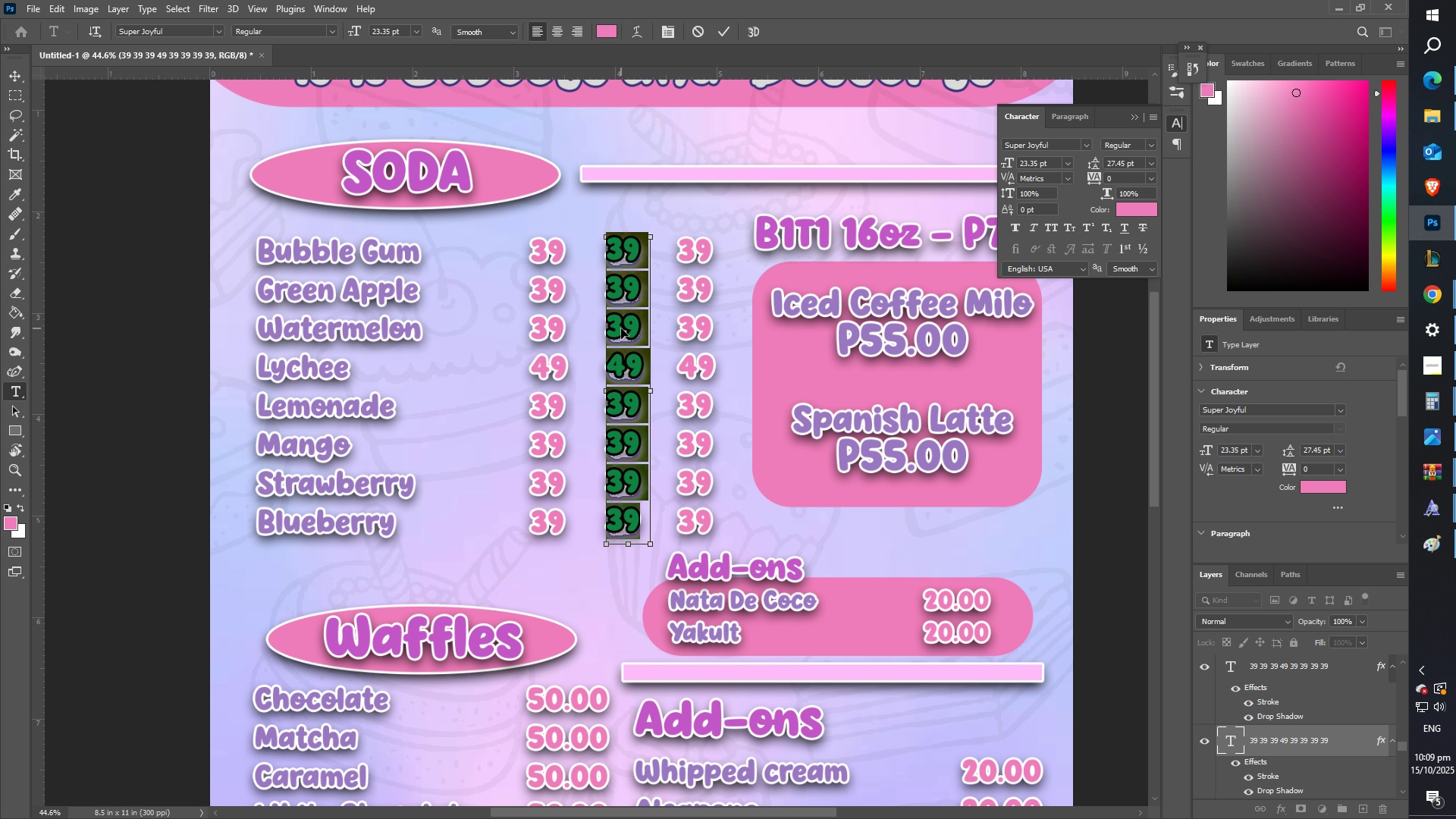 
key(Control+A)
 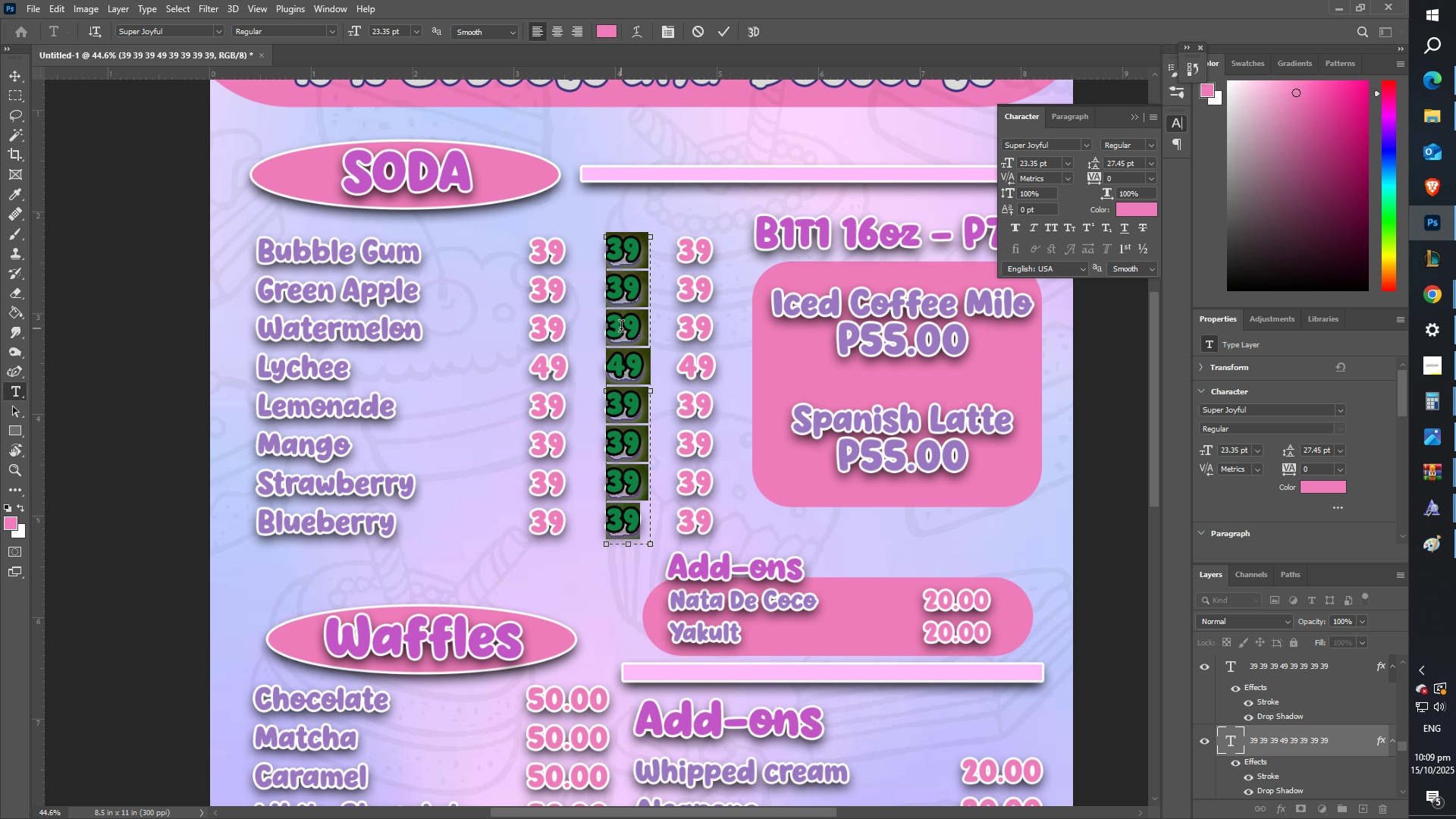 
key(Numpad2)
 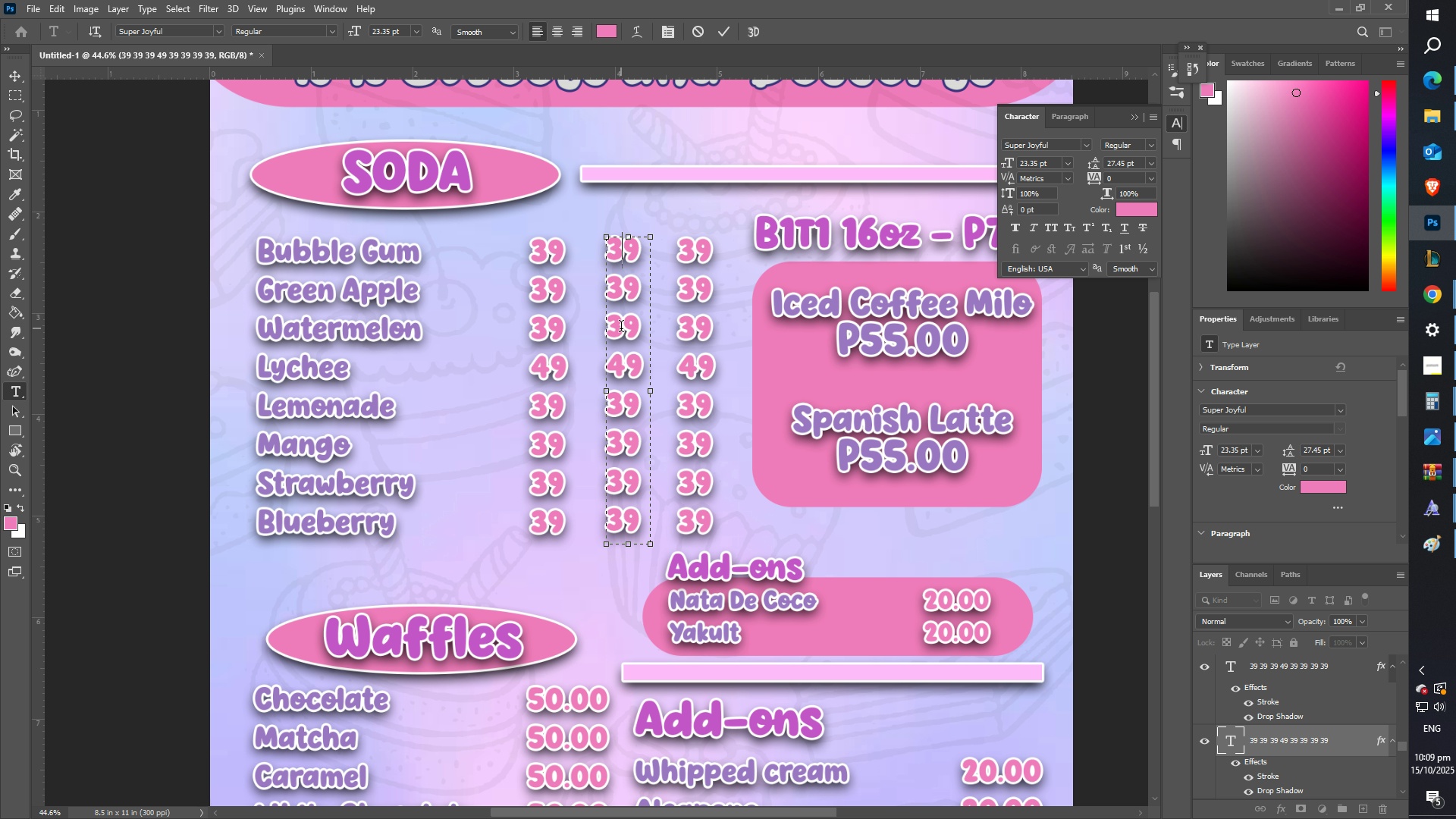 
key(Numpad9)
 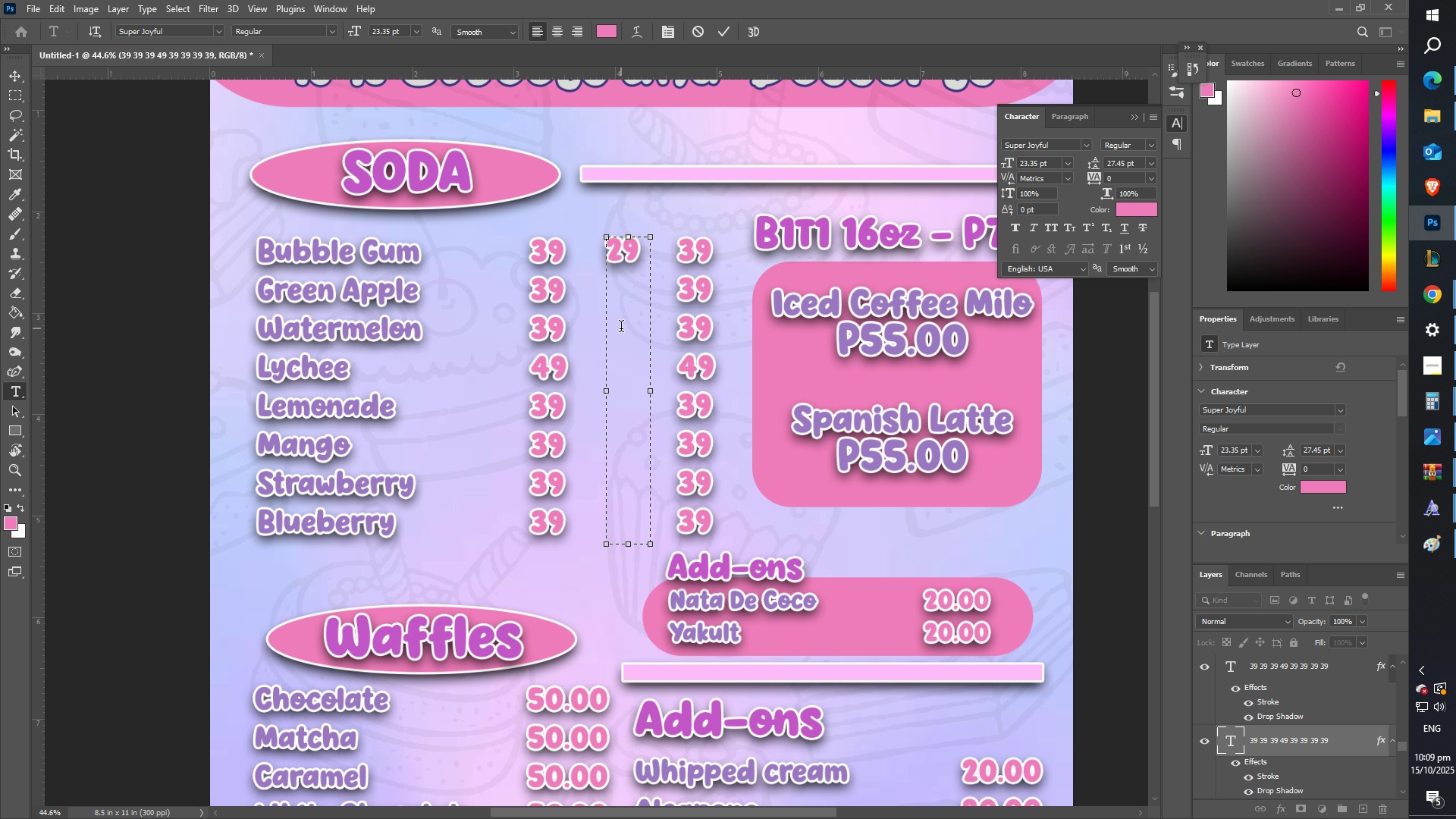 
key(Enter)
 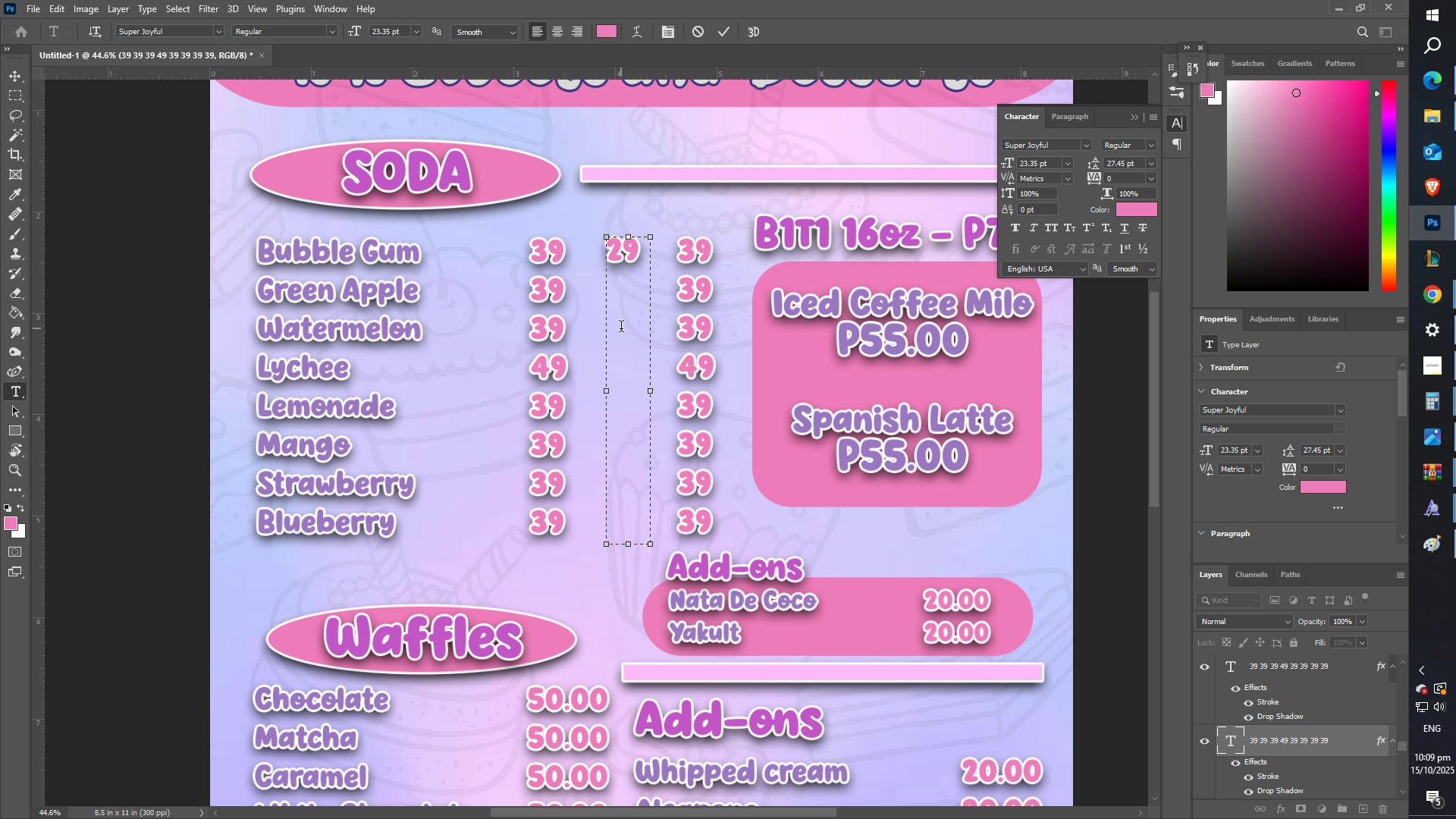 
key(Numpad2)
 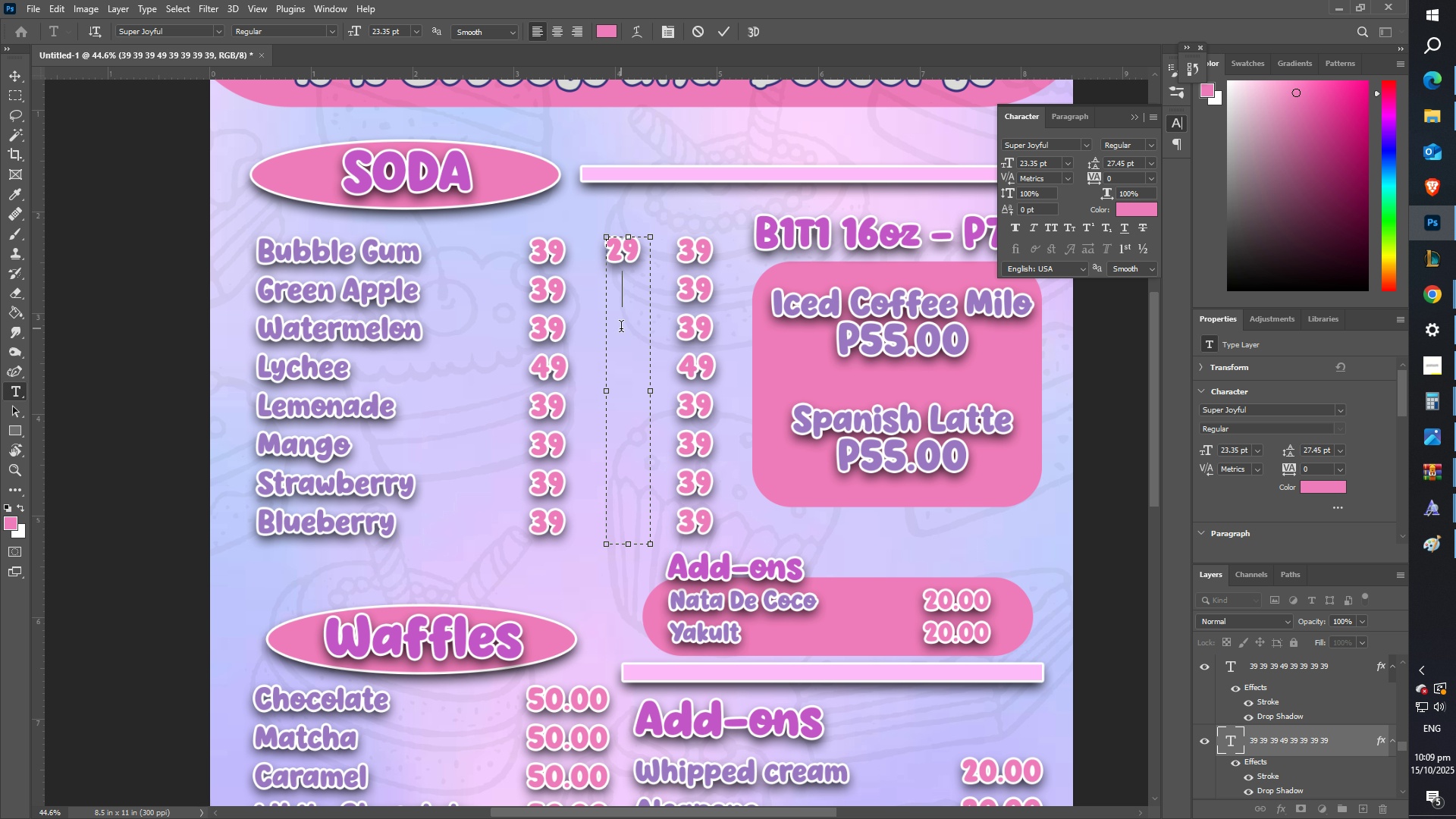 
key(Numpad9)
 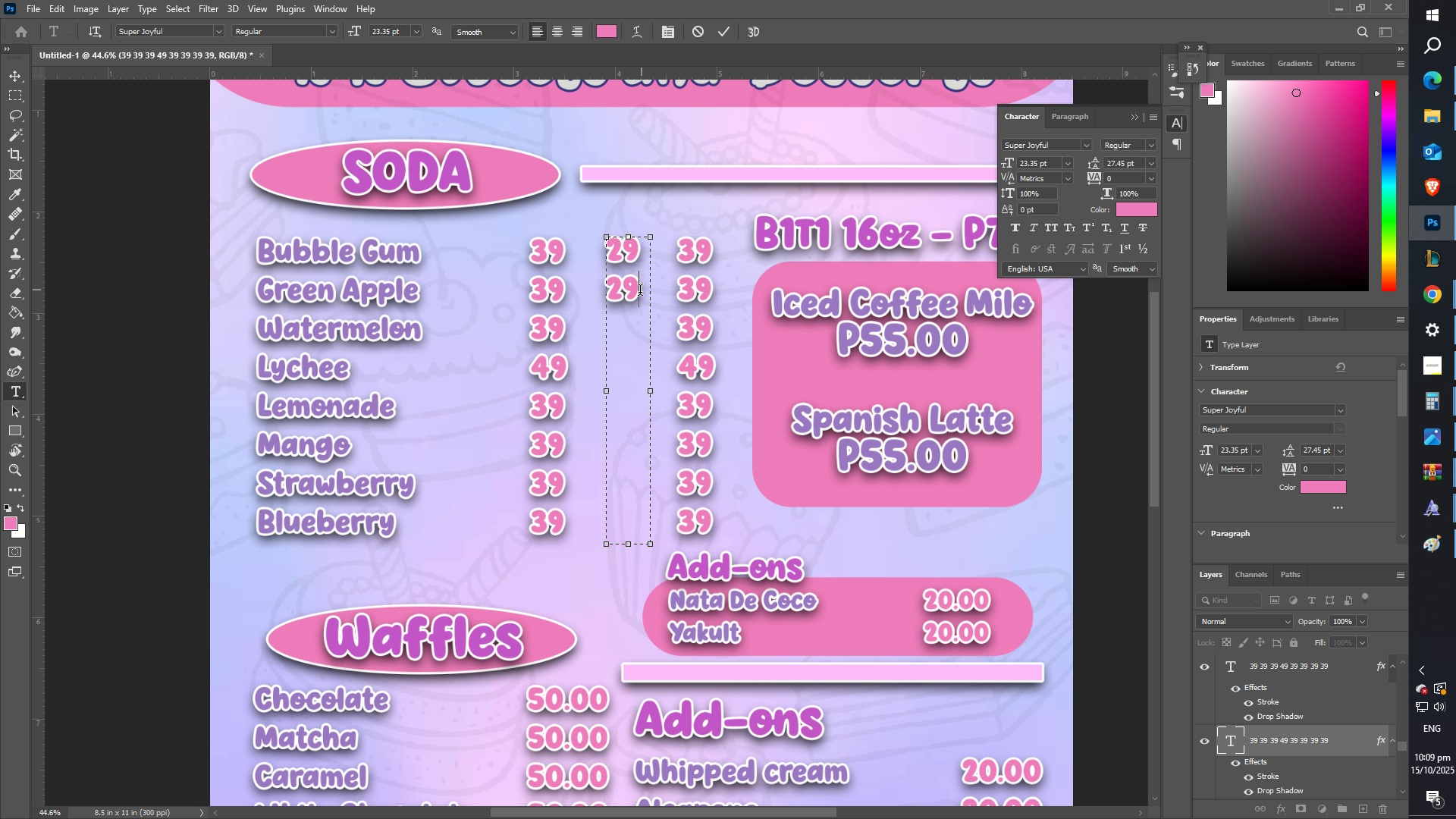 
key(Control+ControlLeft)
 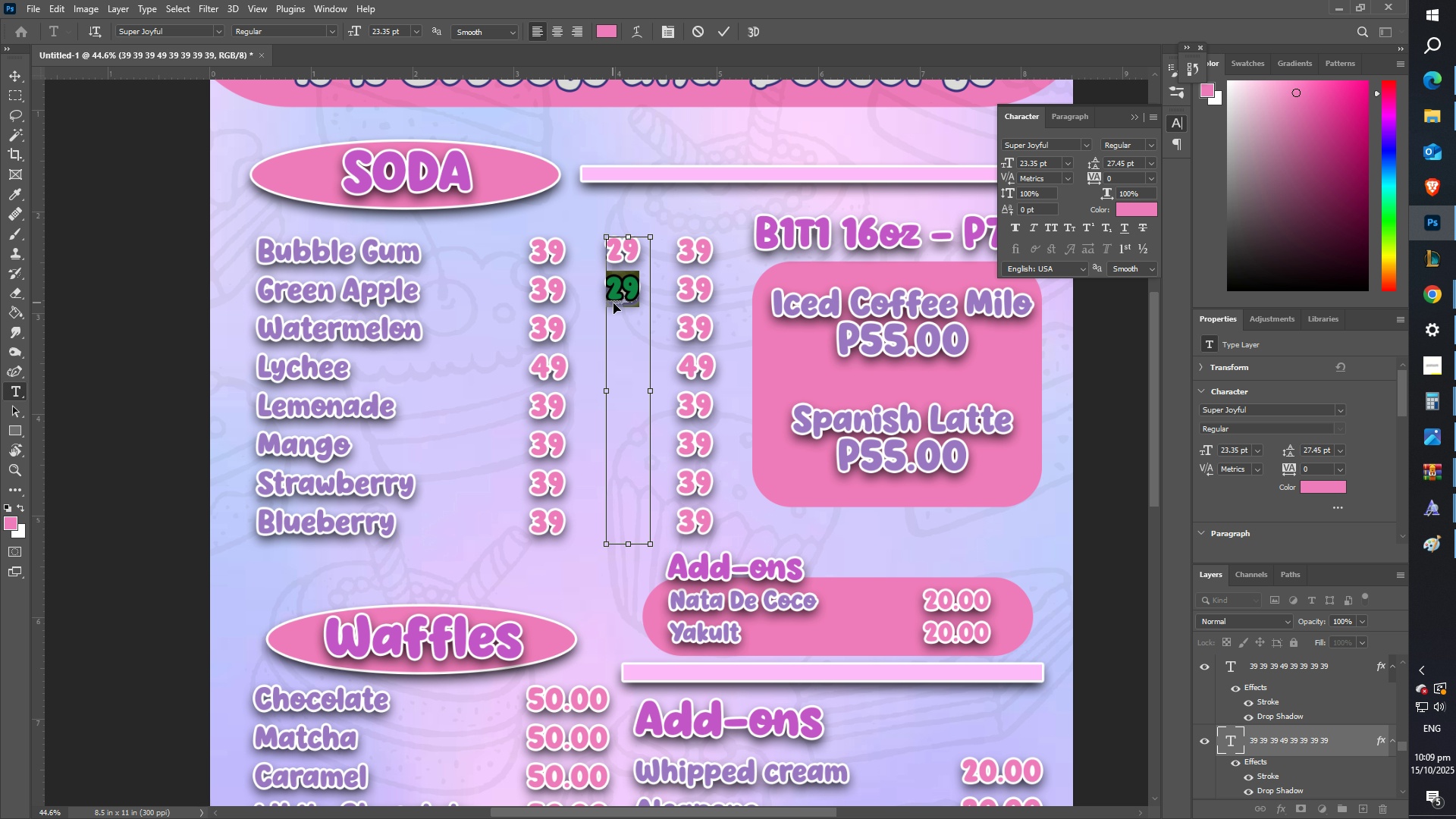 
key(Control+C)
 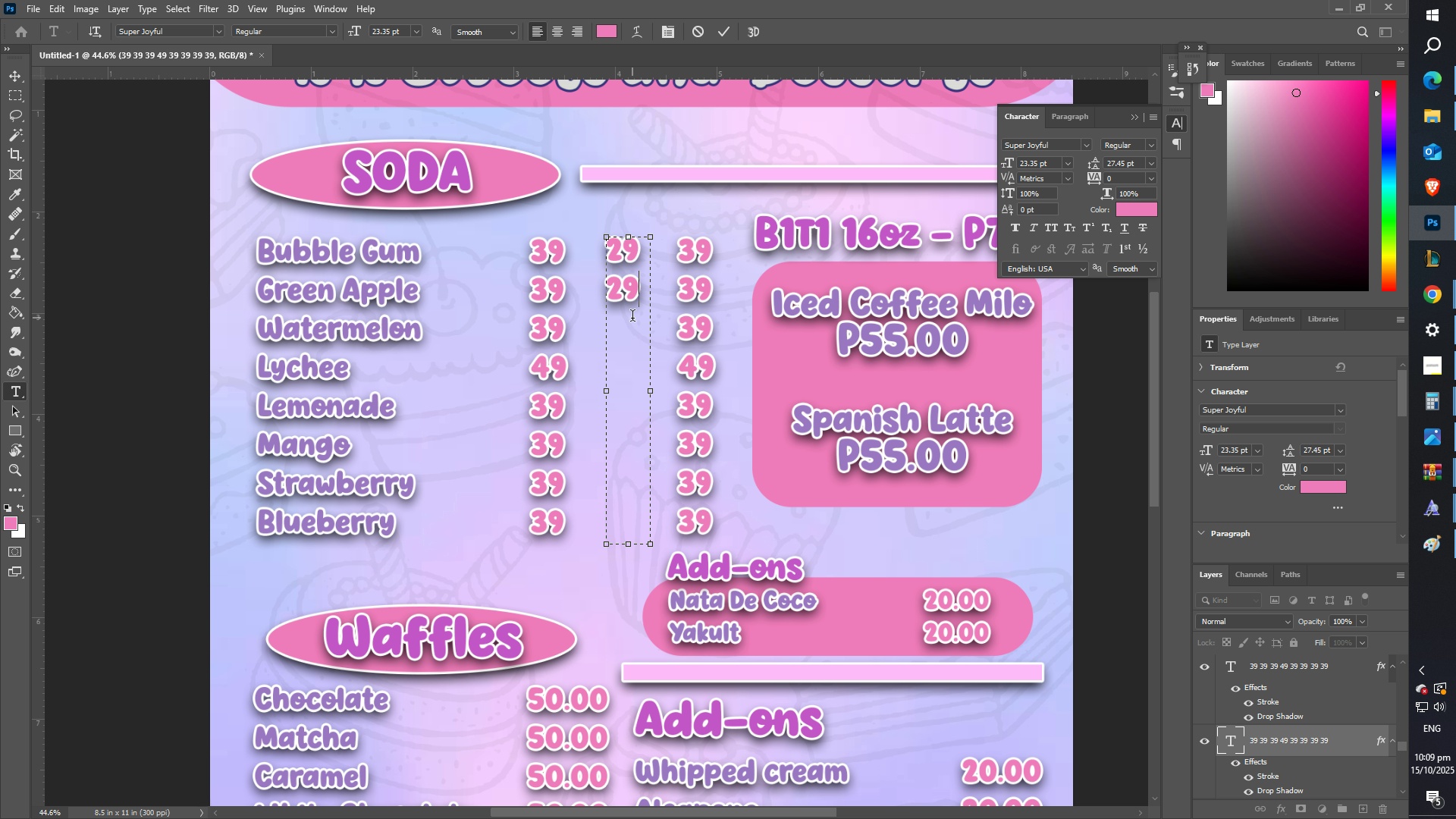 
key(Enter)
 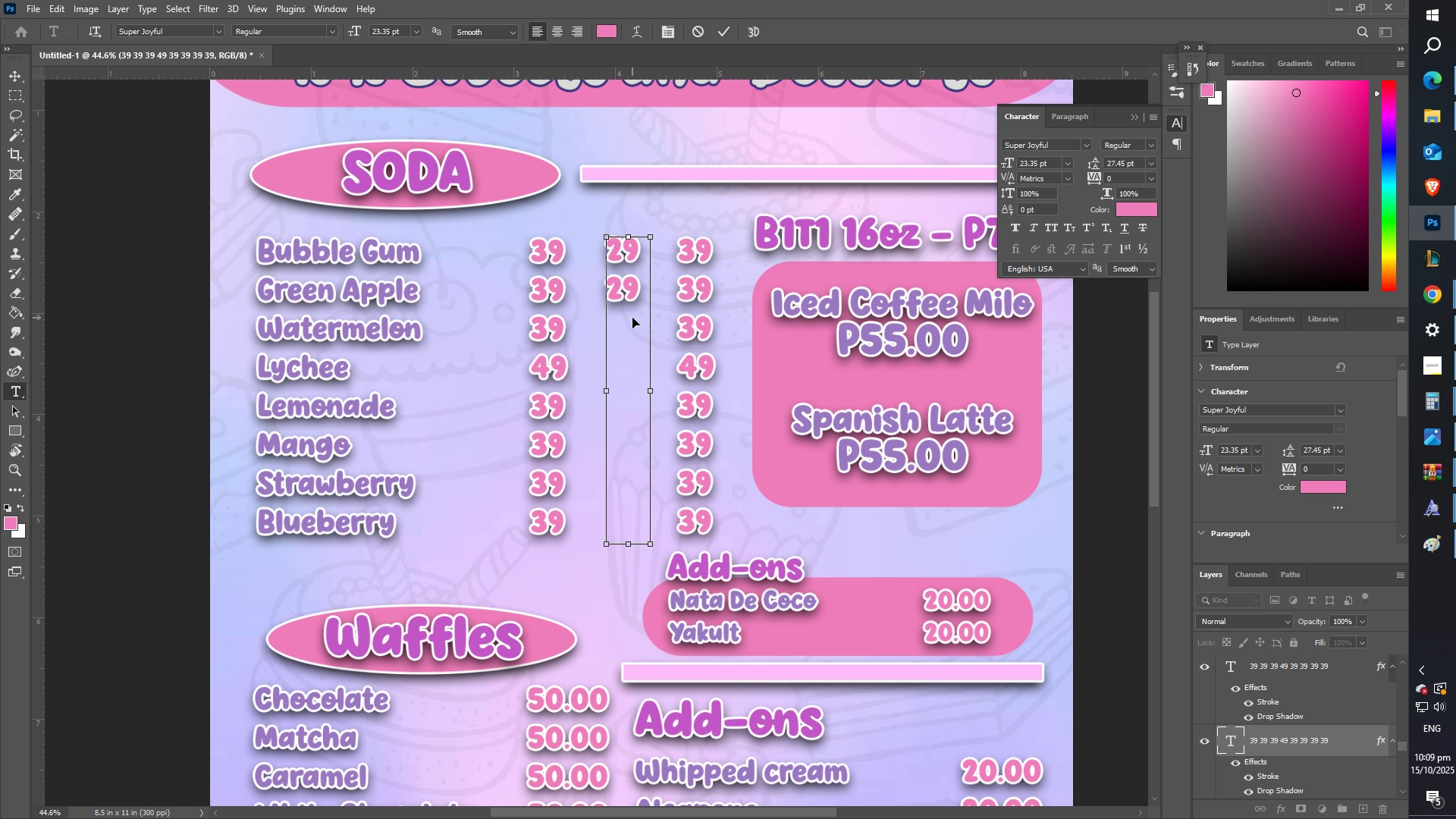 
key(Control+ControlLeft)
 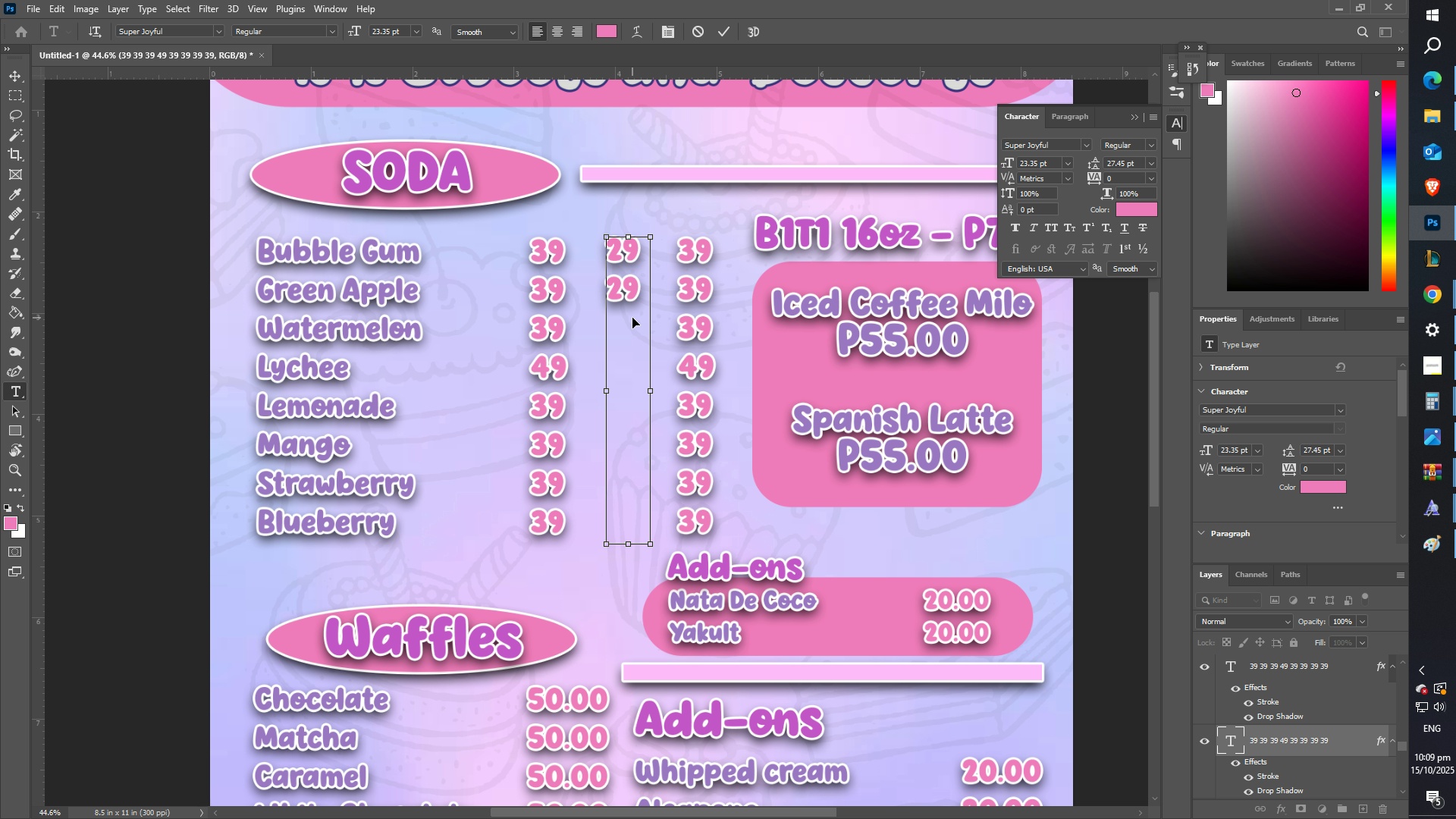 
key(Control+V)
 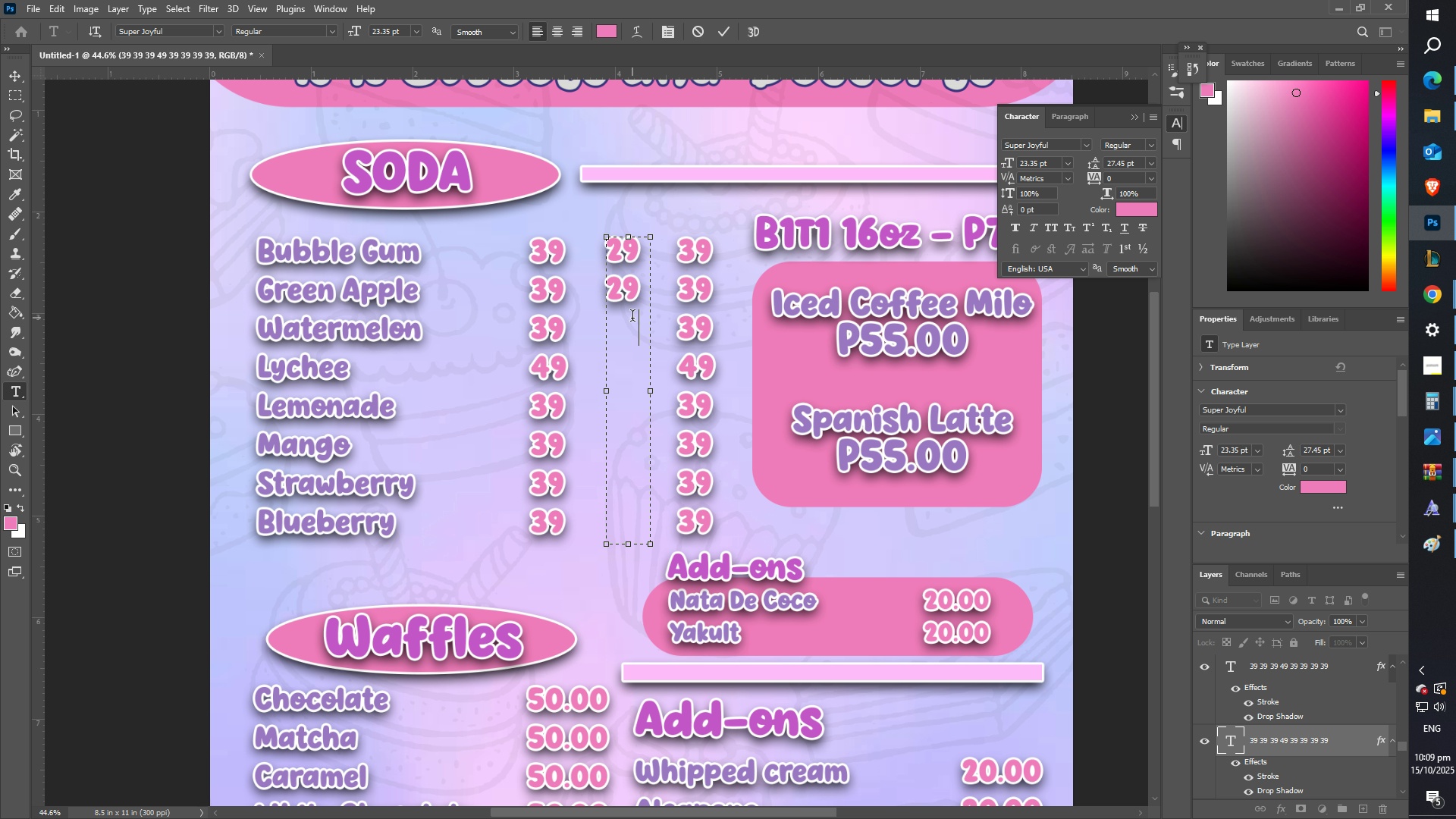 
key(Enter)
 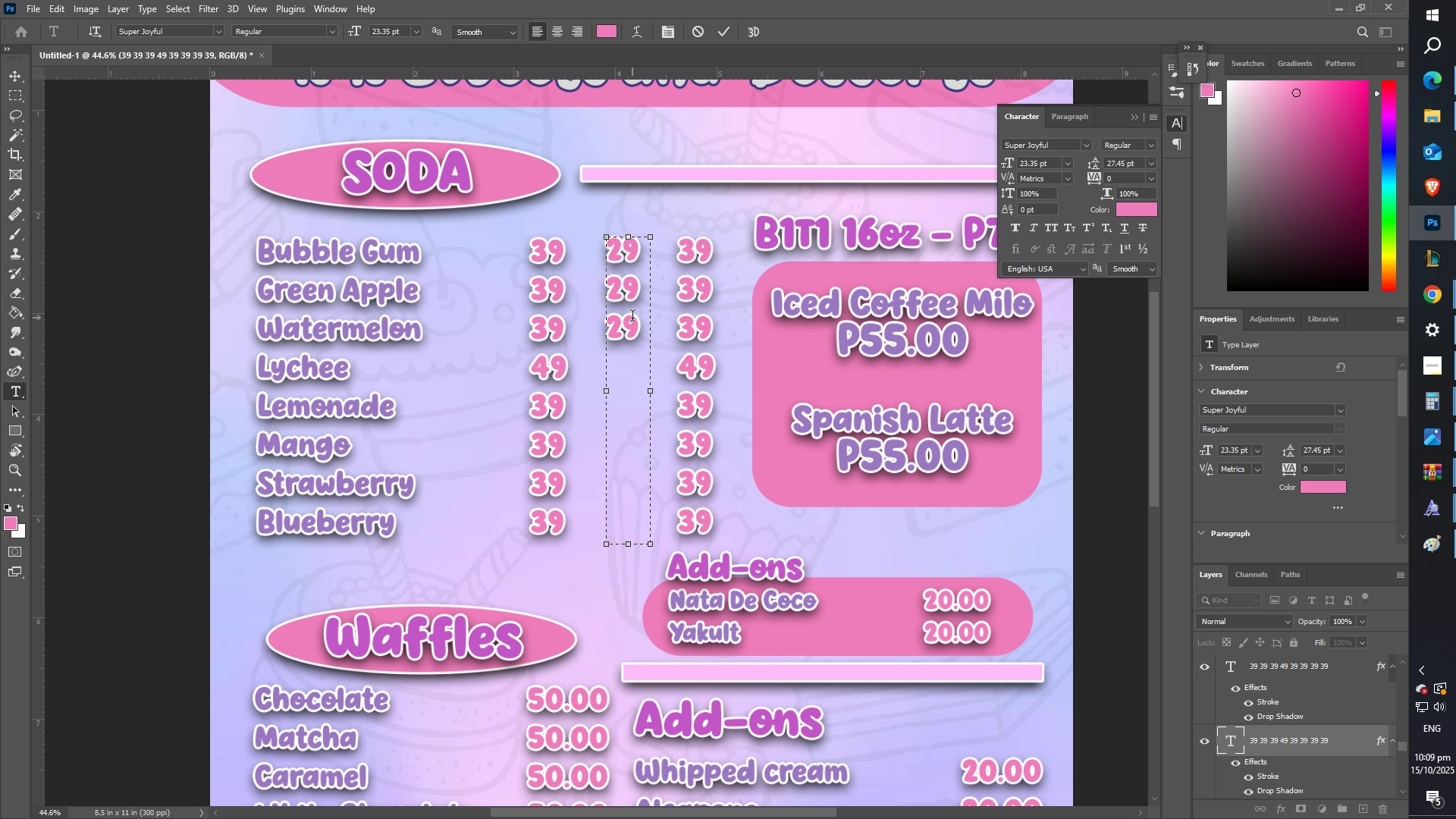 
key(Numpad3)
 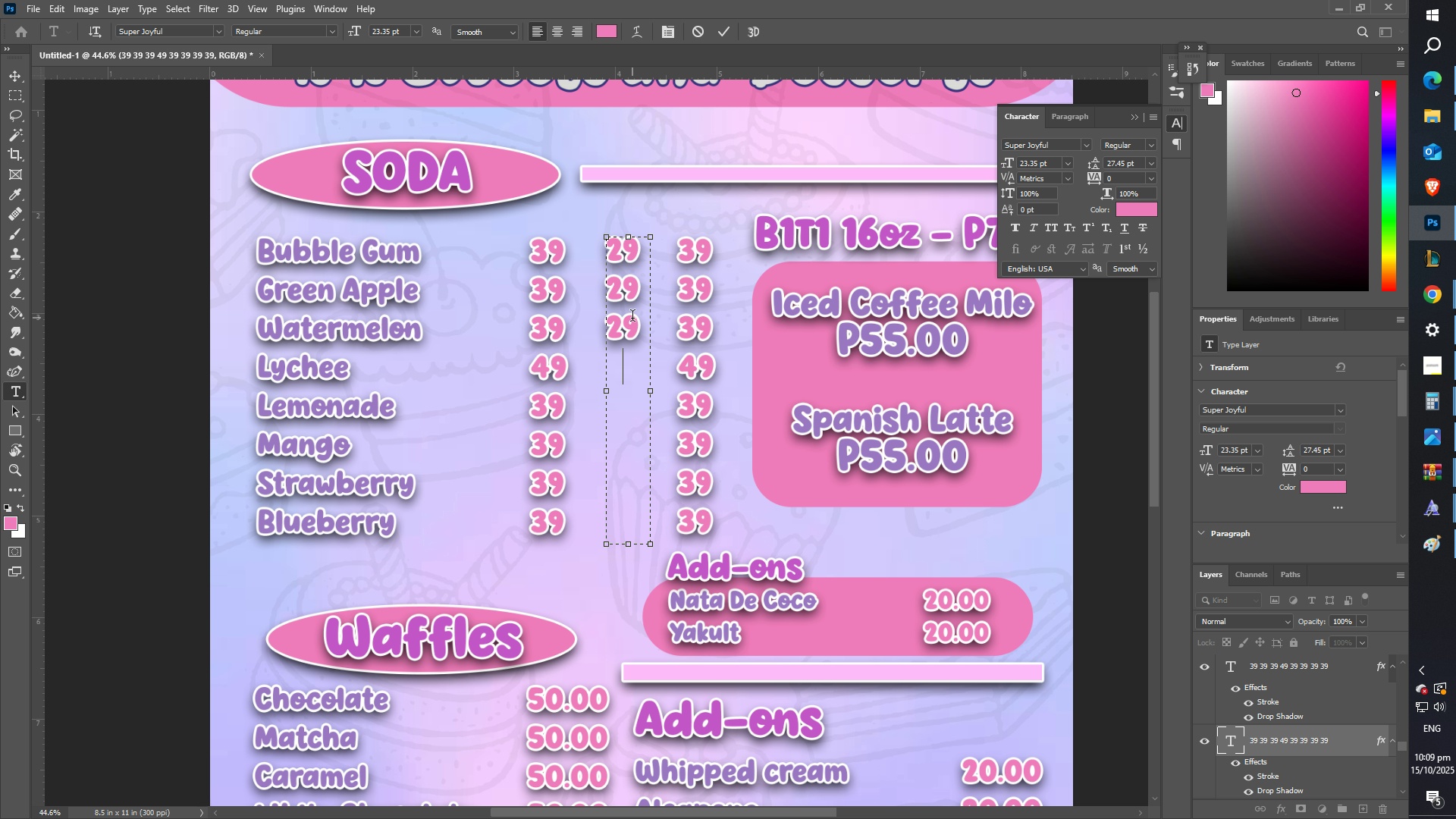 
key(Numpad5)
 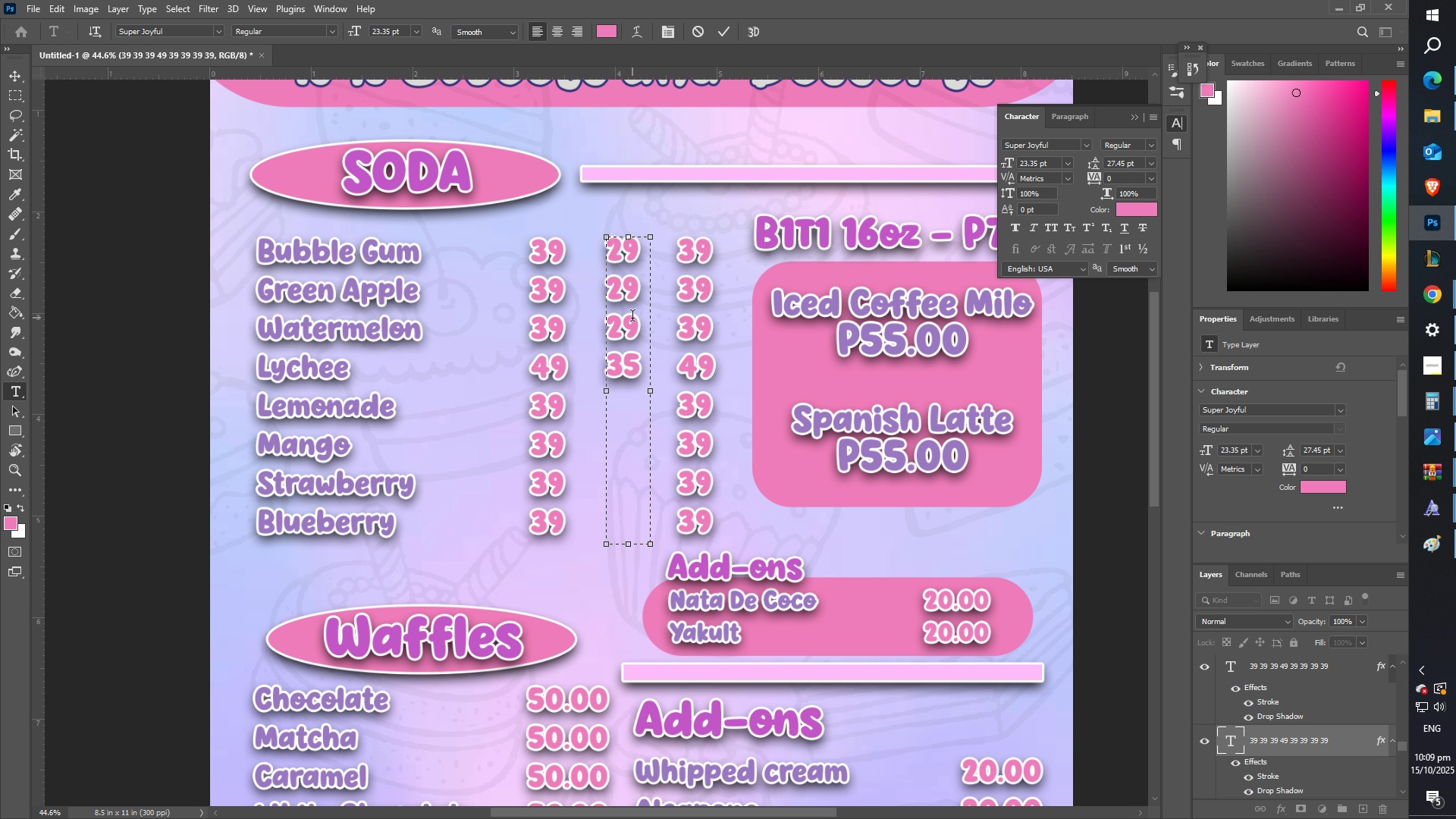 
key(Enter)
 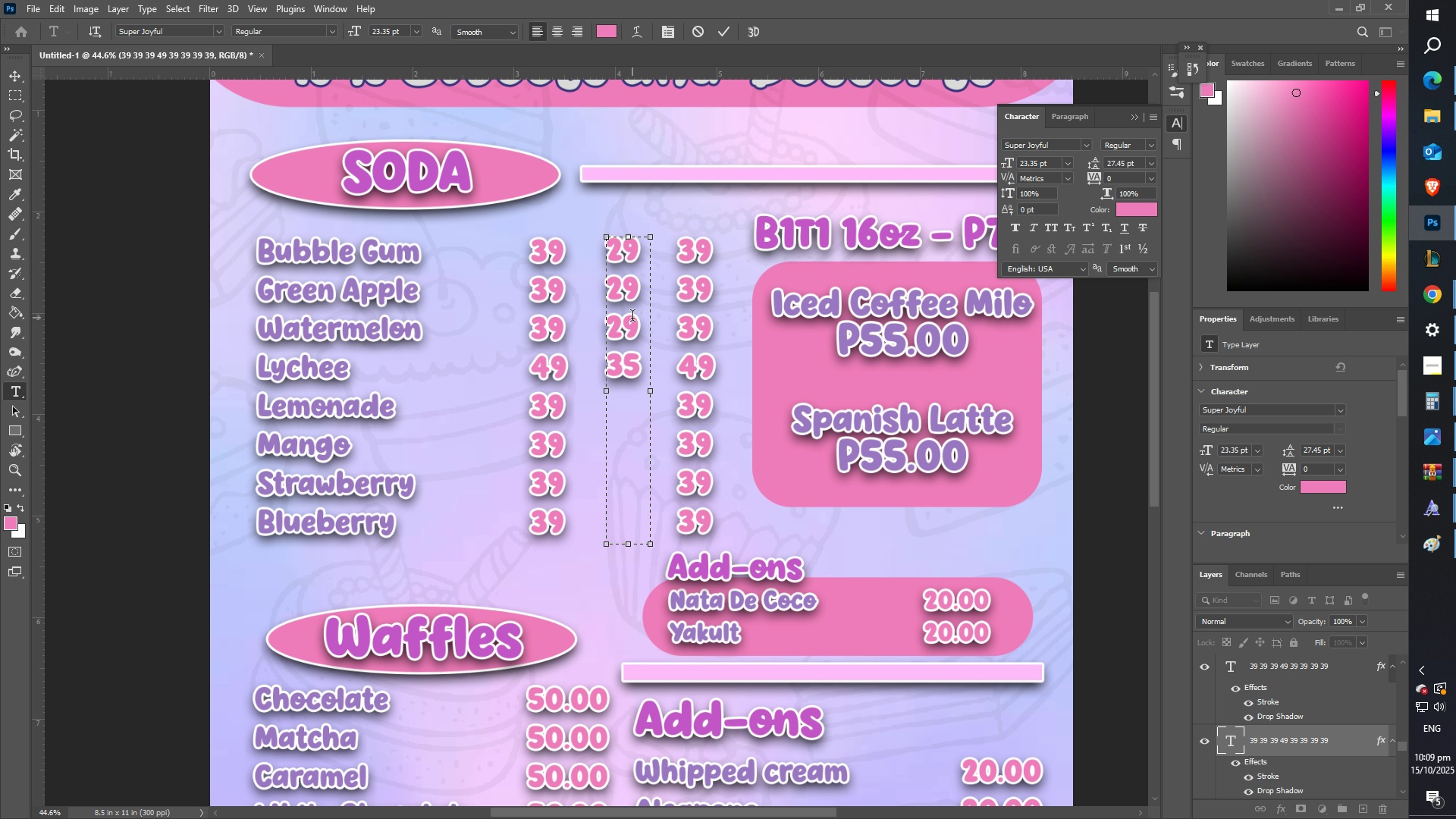 
key(Control+ControlLeft)
 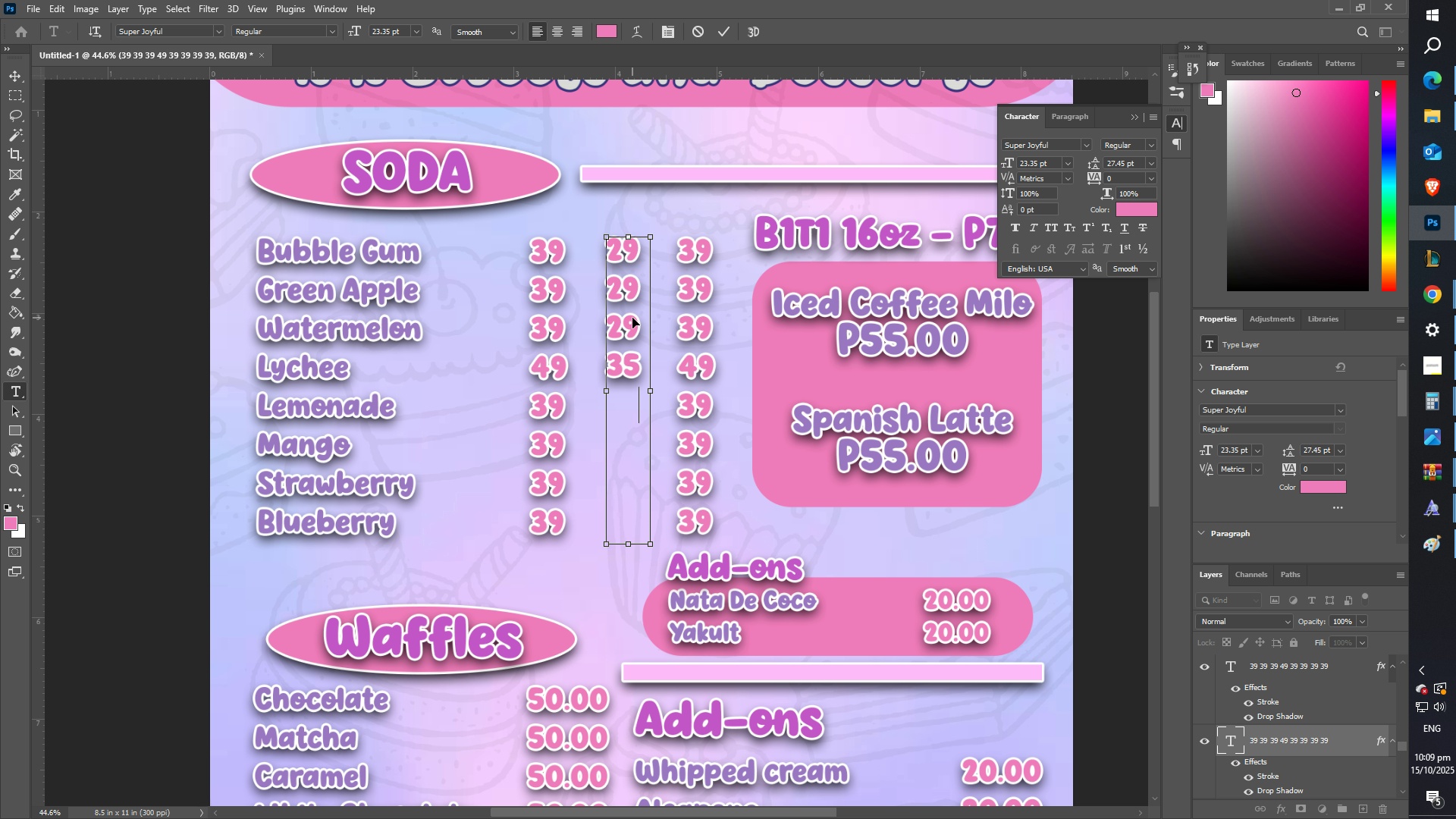 
key(Control+V)
 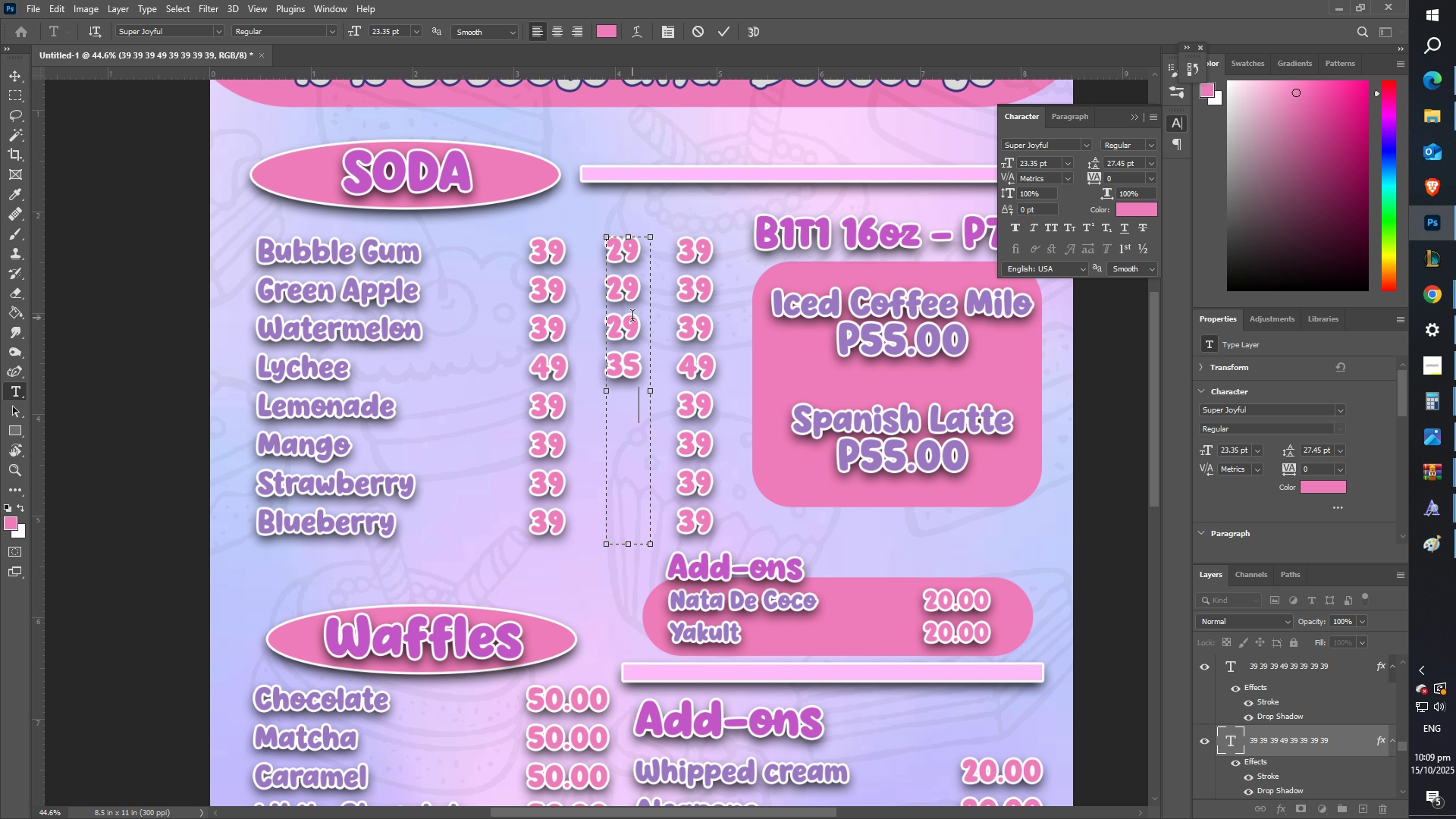 
key(Enter)
 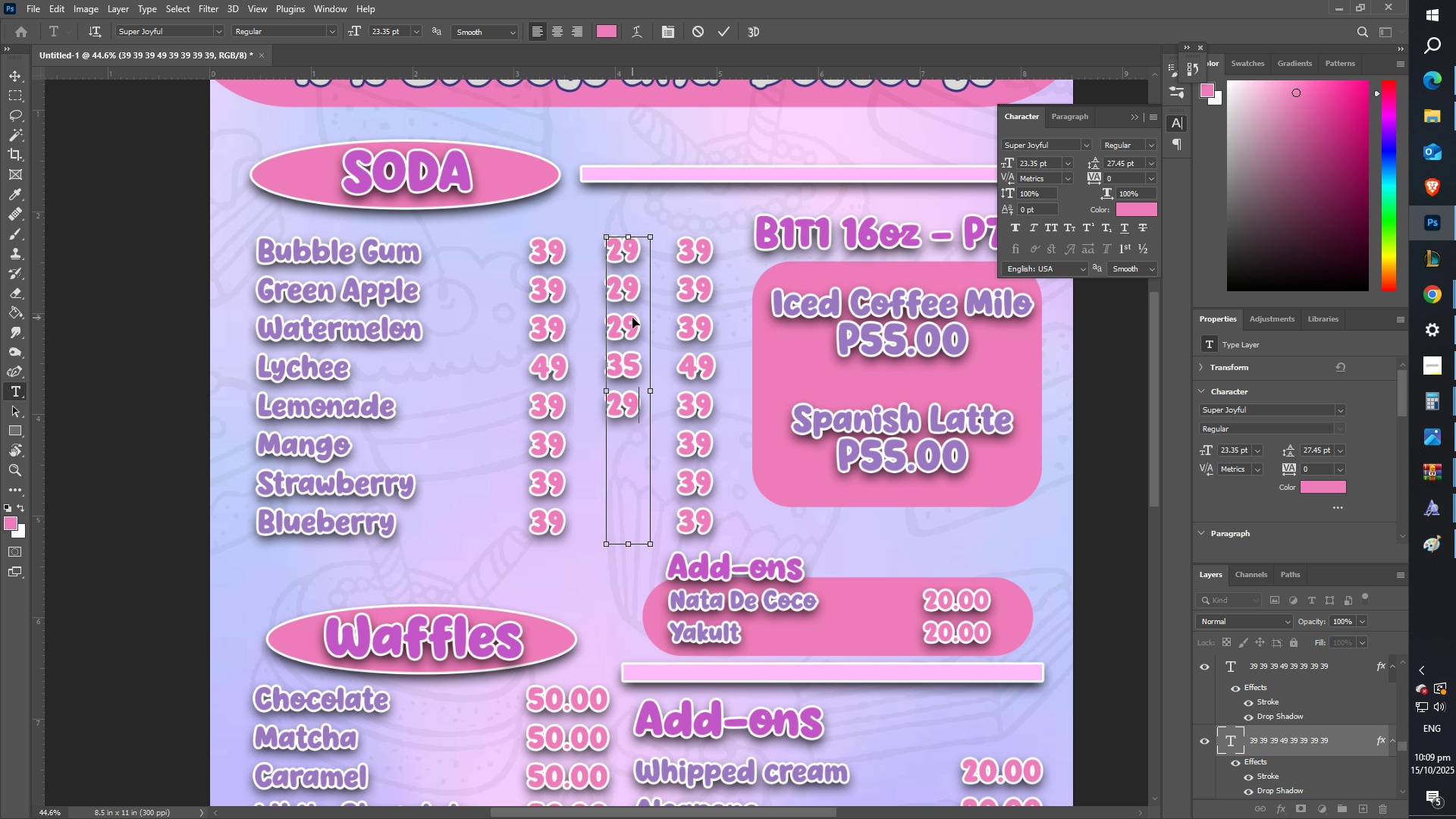 
key(Control+ControlLeft)
 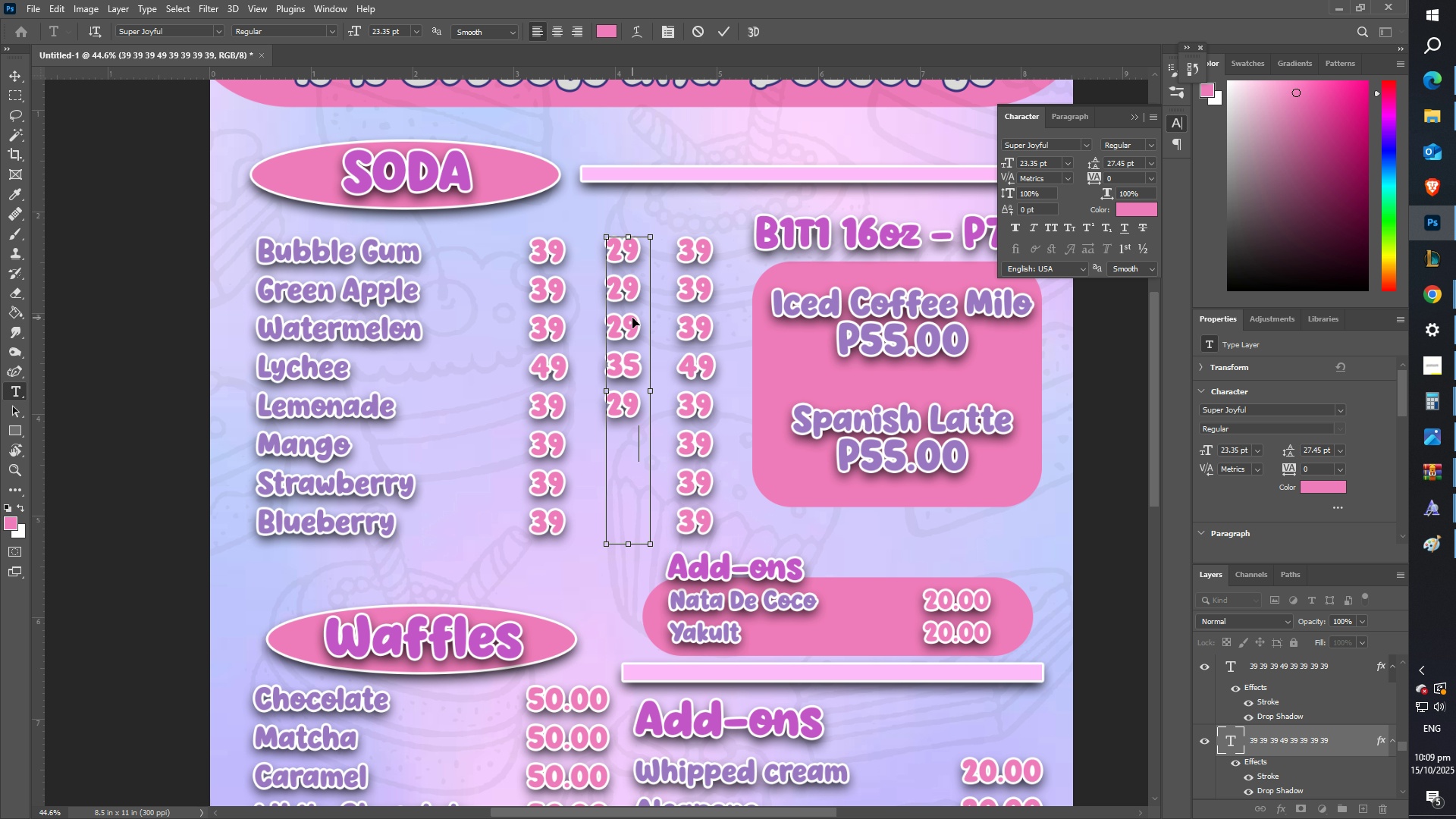 
key(Control+V)
 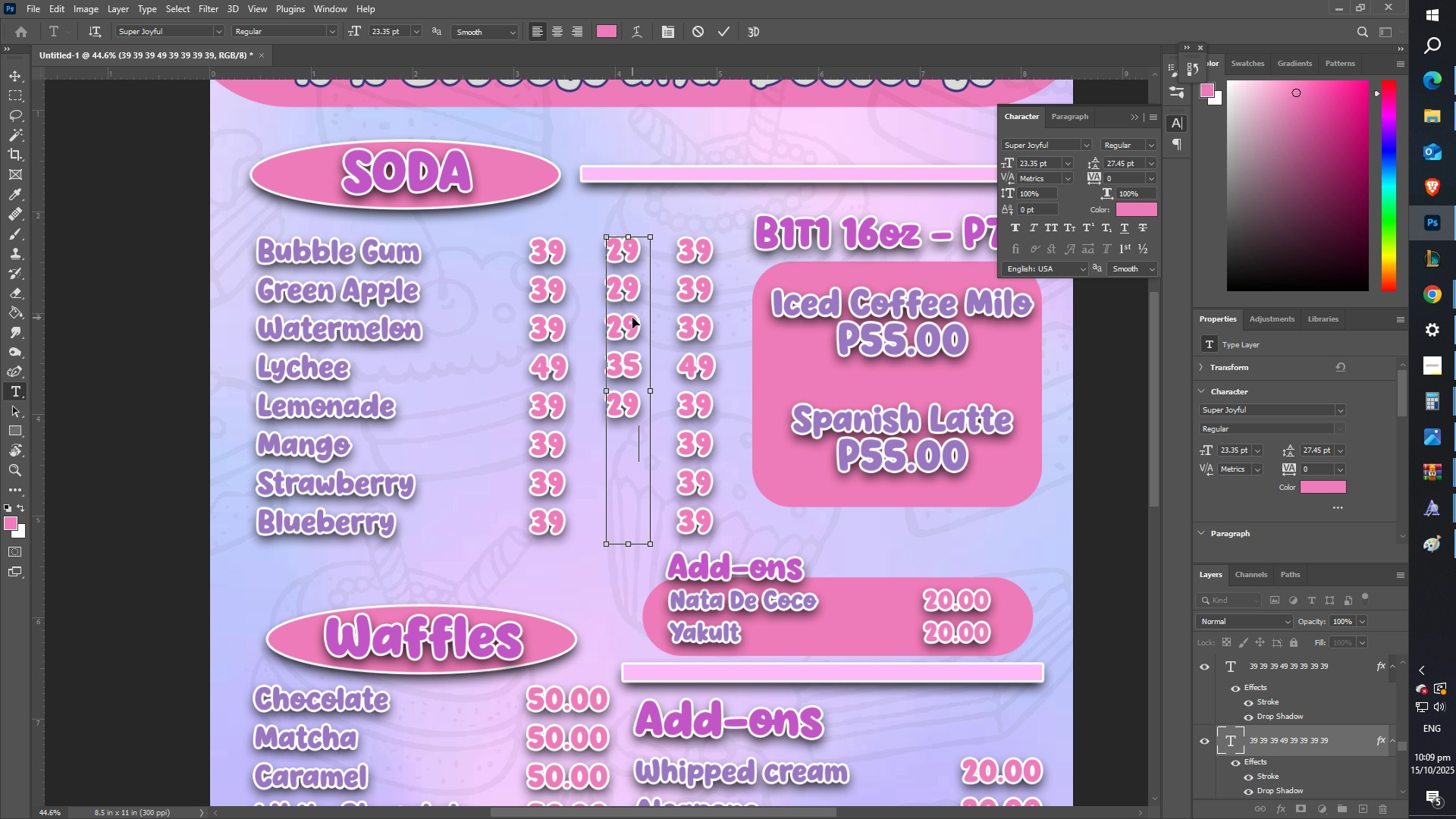 
key(Enter)
 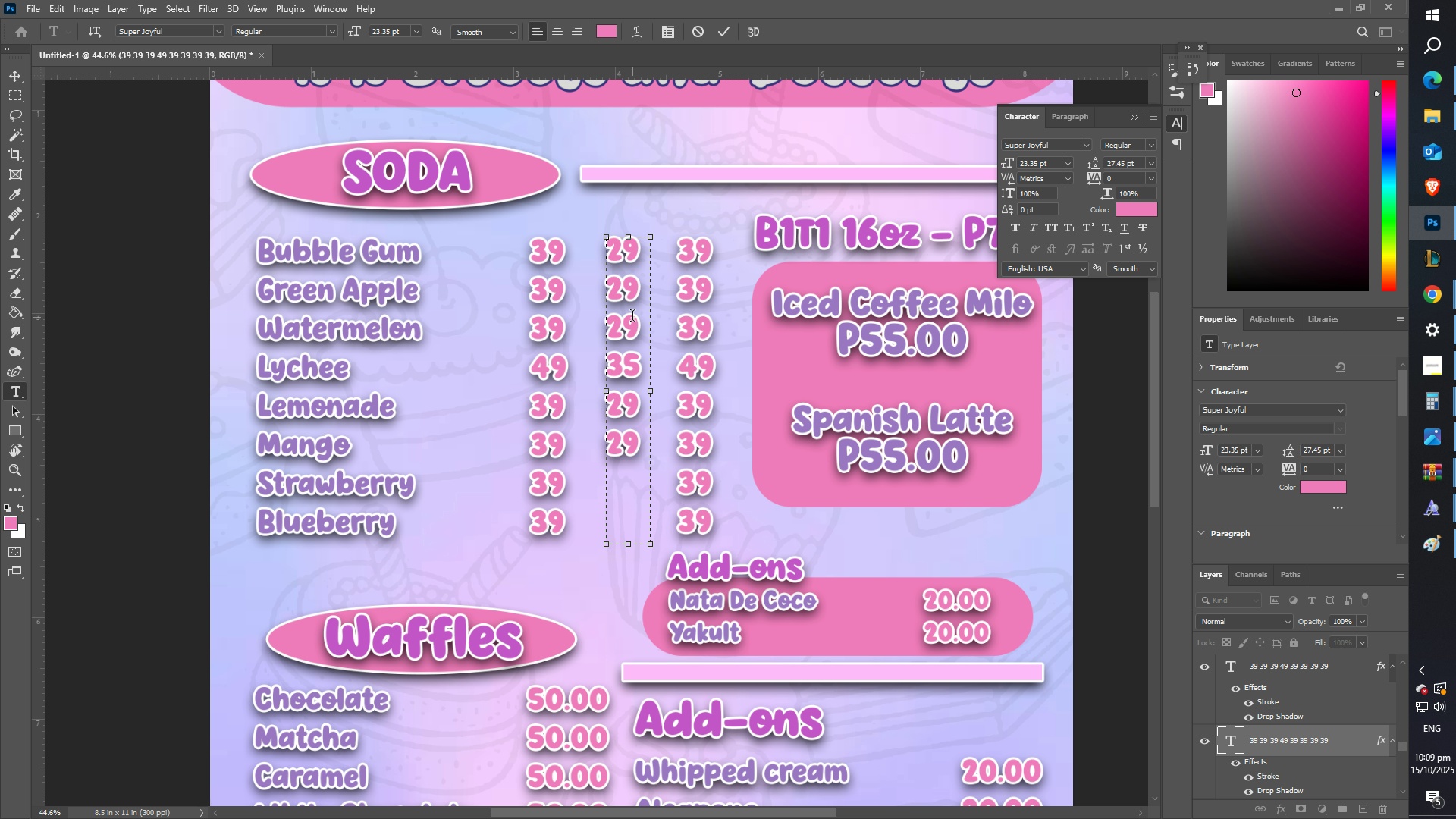 
key(Control+ControlLeft)
 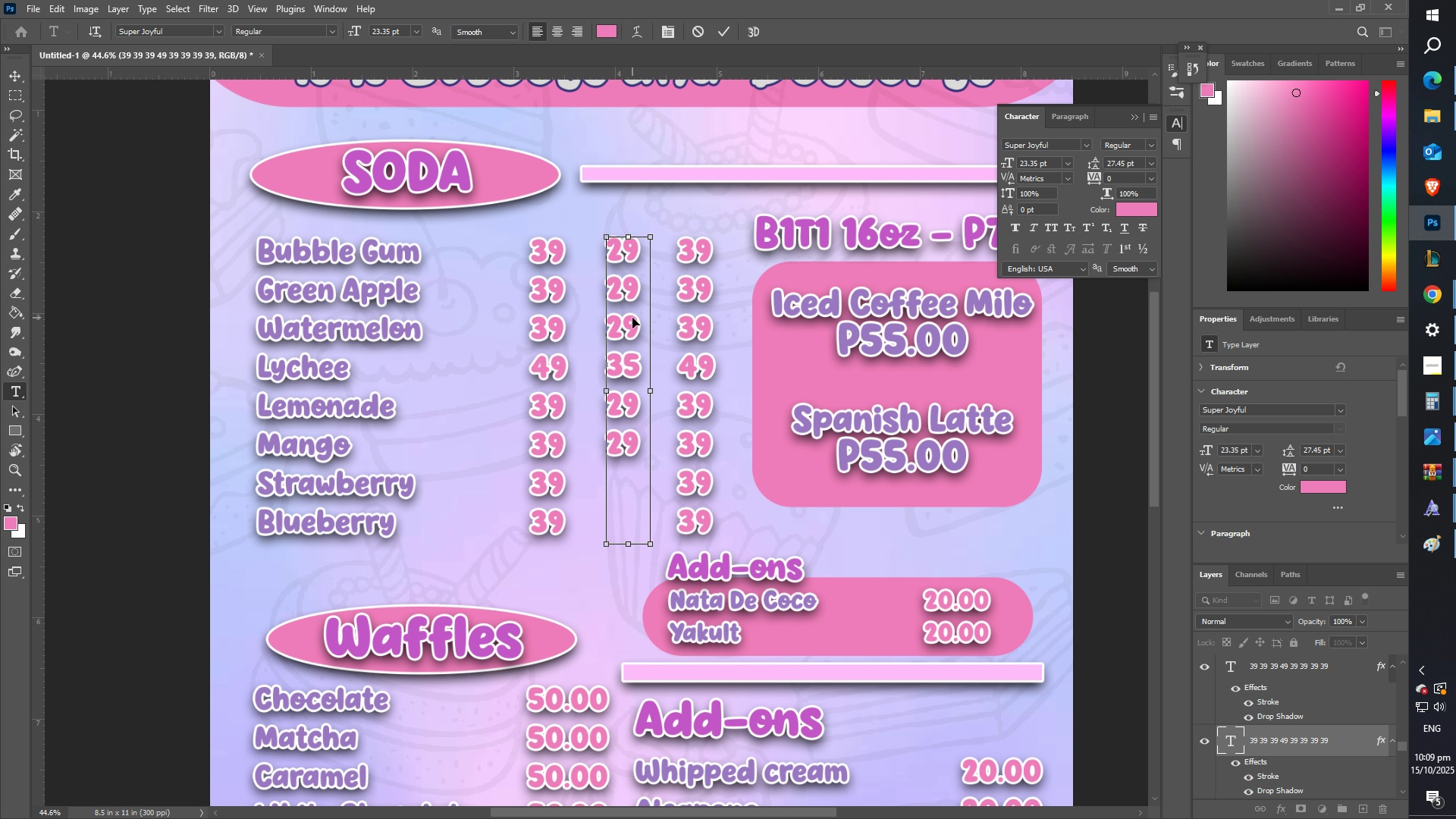 
key(Control+V)
 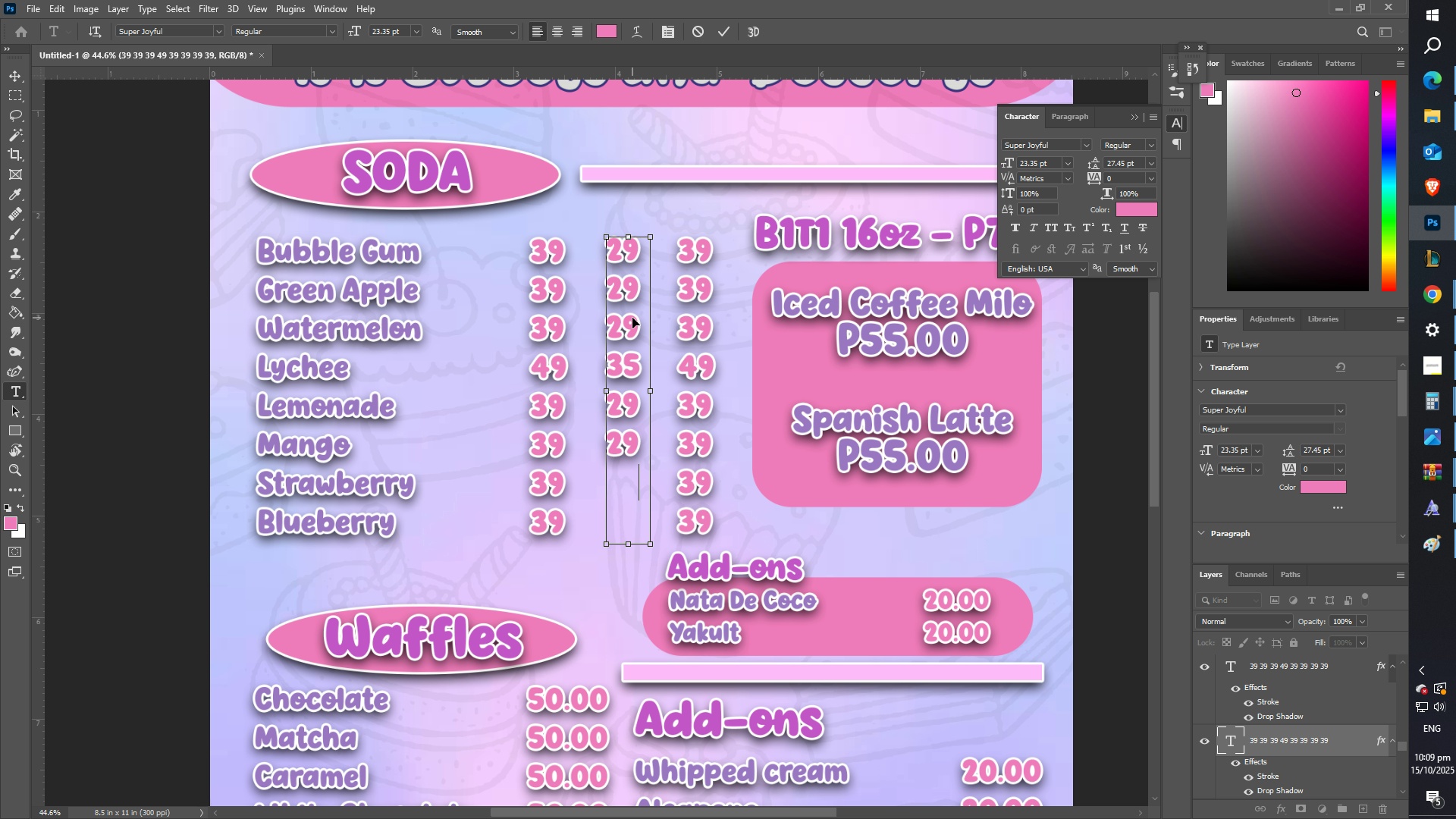 
key(Enter)
 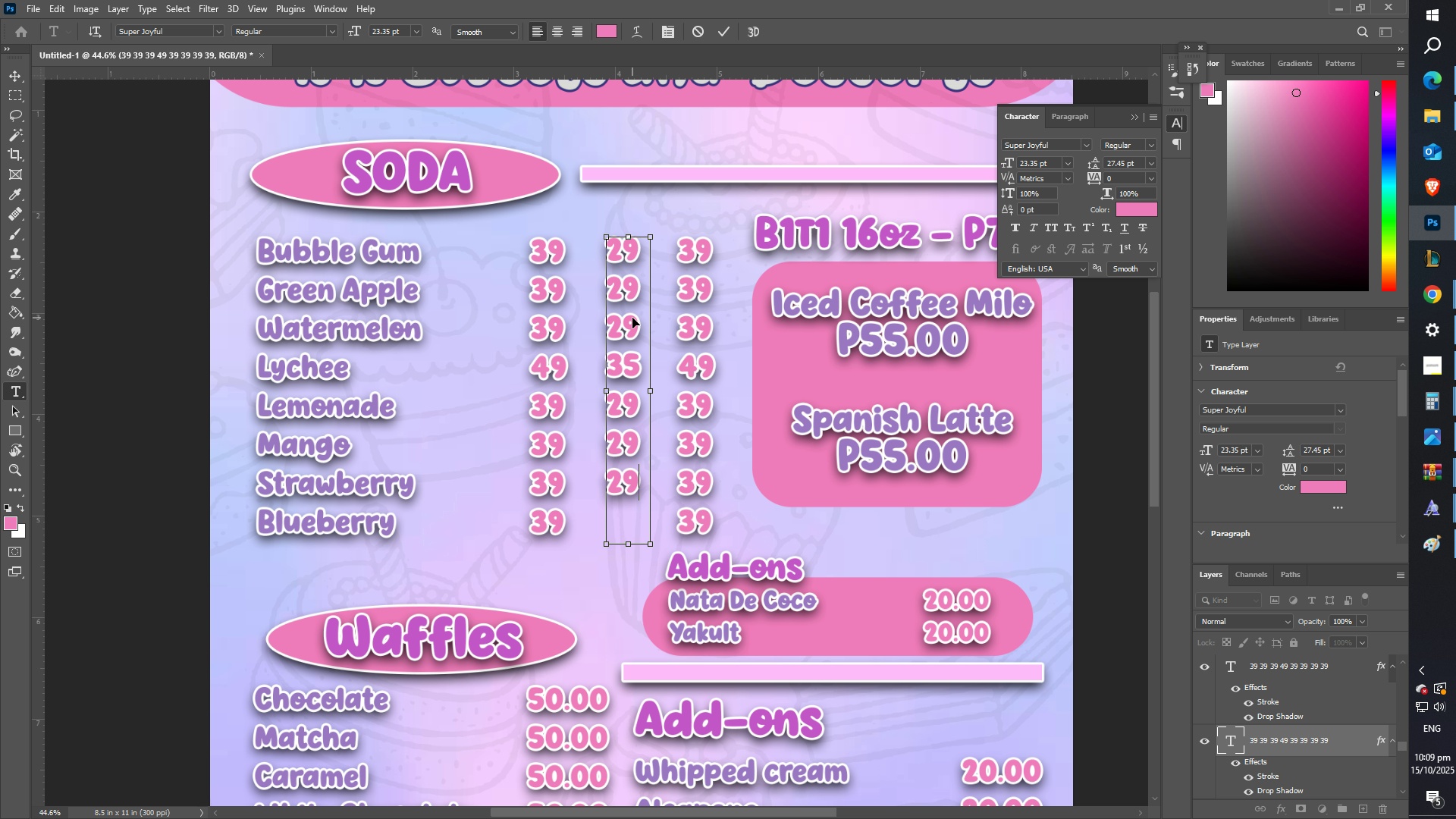 
key(Control+ControlLeft)
 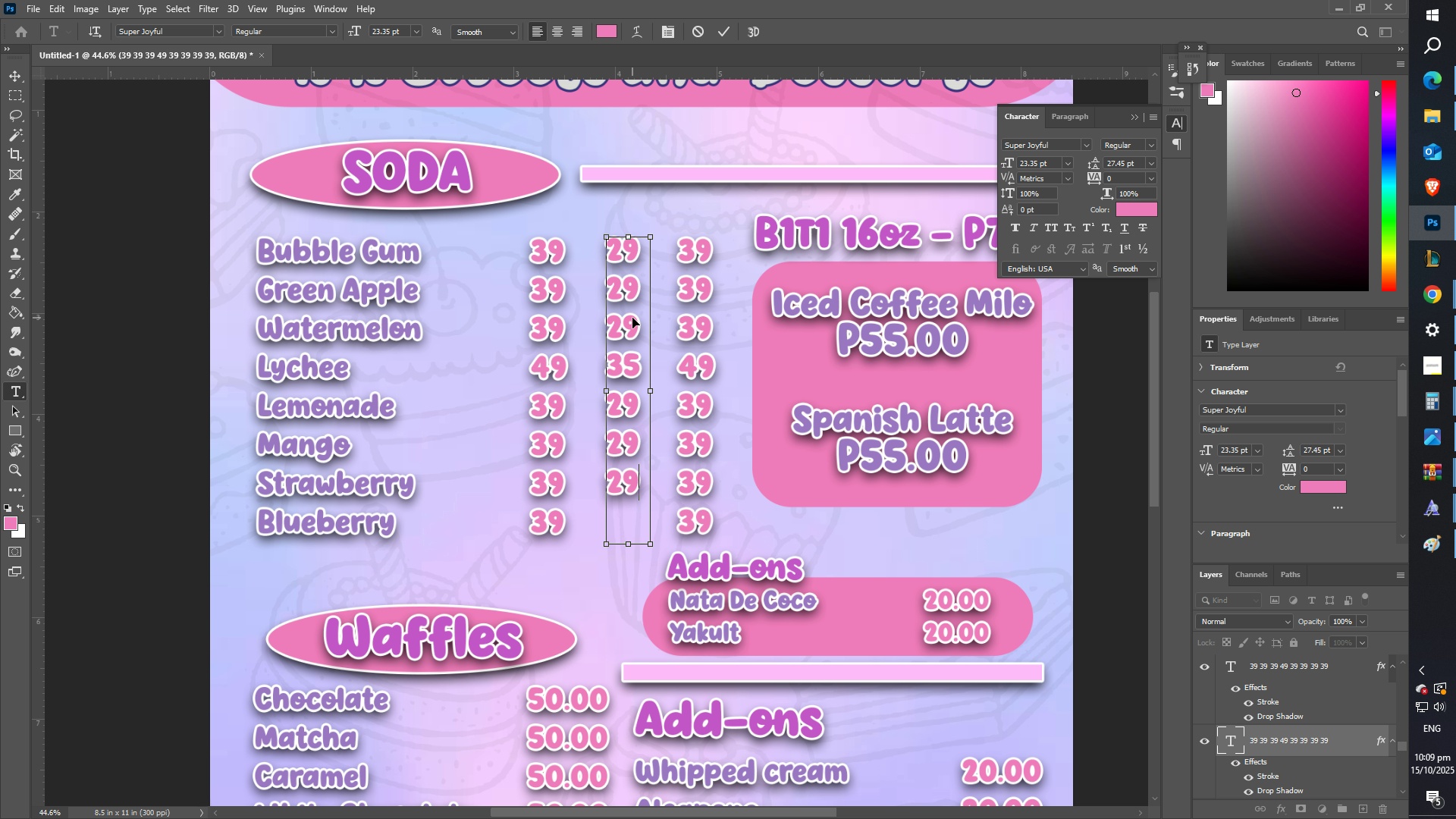 
key(Control+V)
 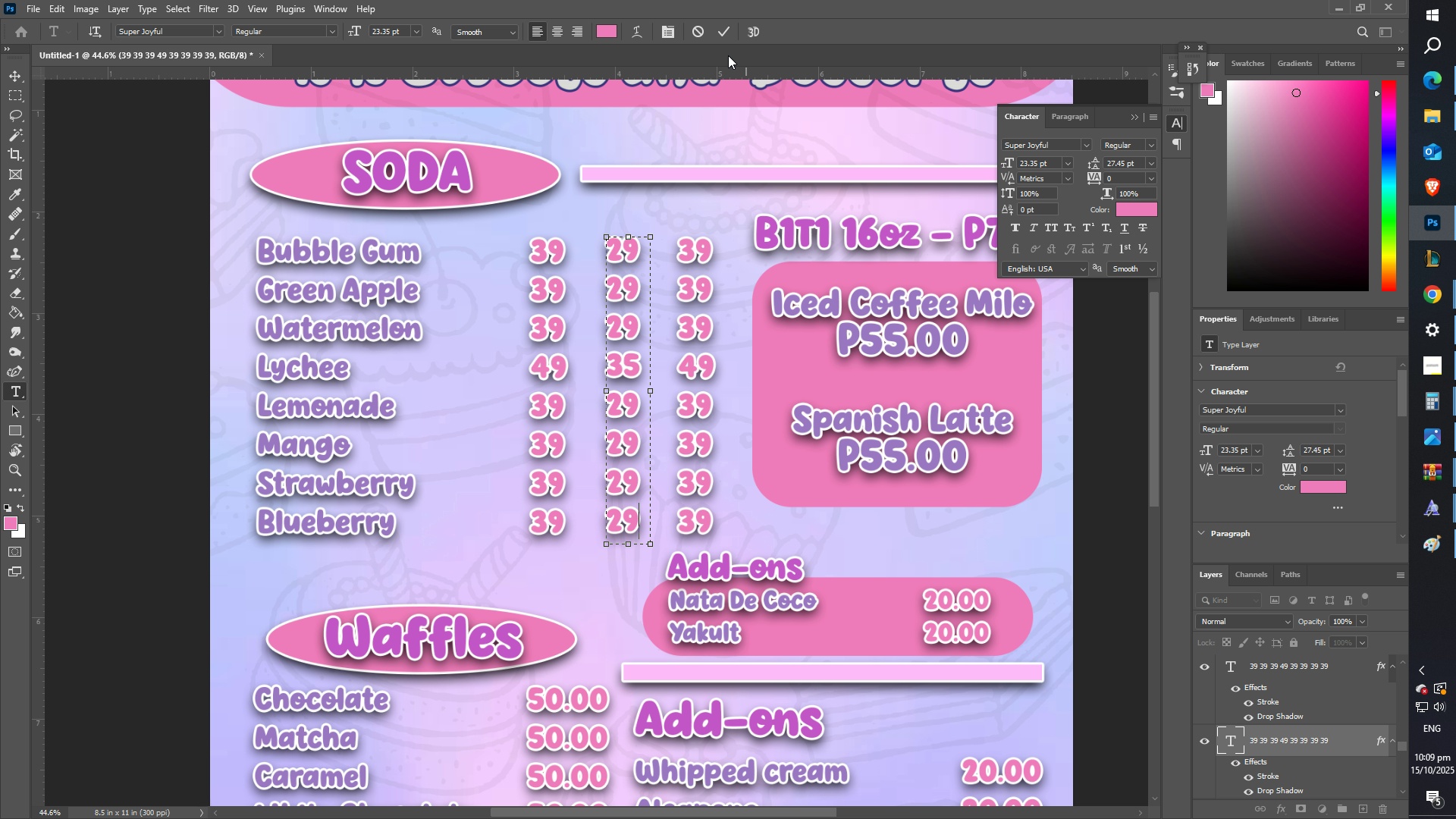 
left_click([728, 34])
 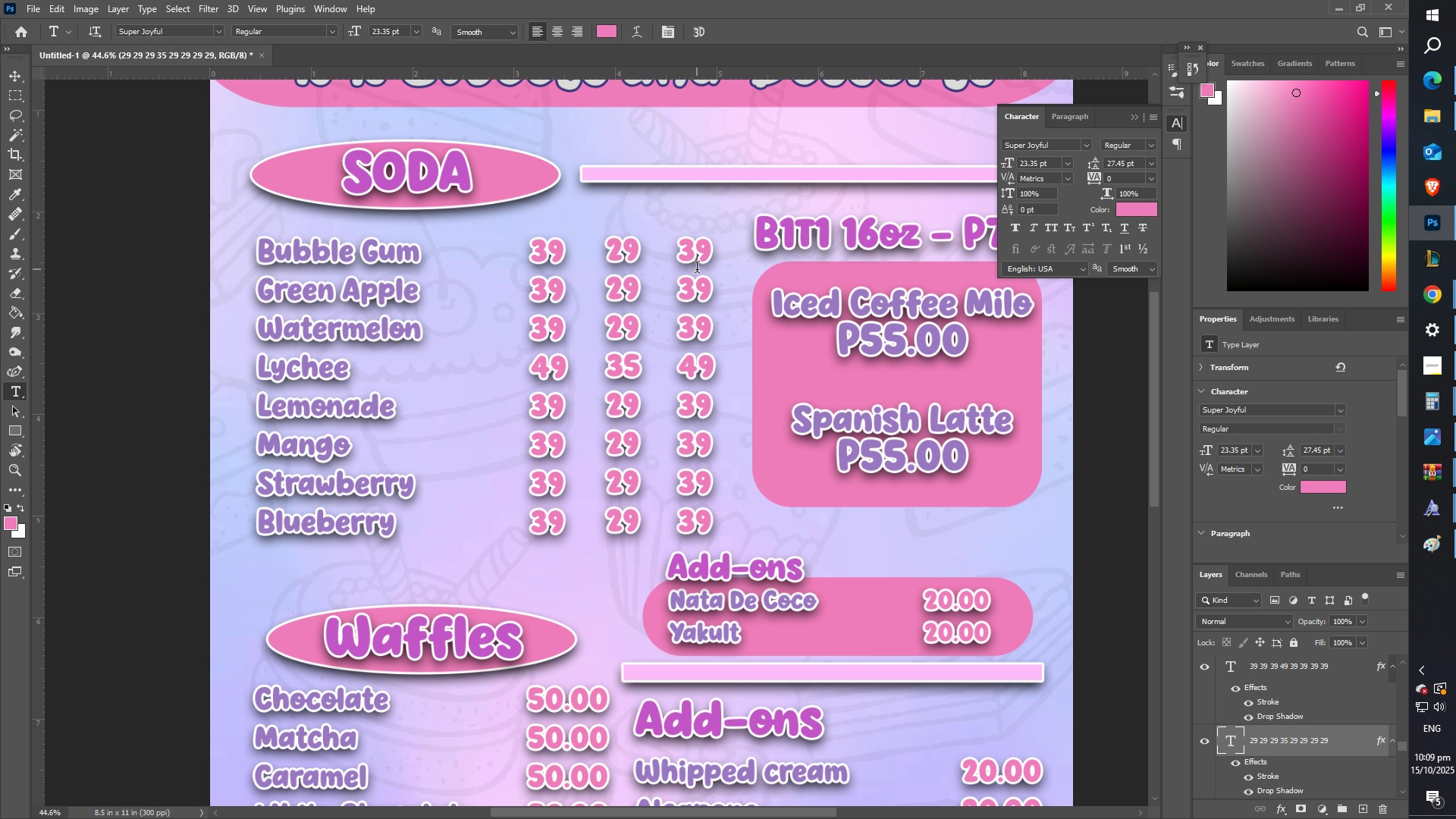 
left_click([697, 269])
 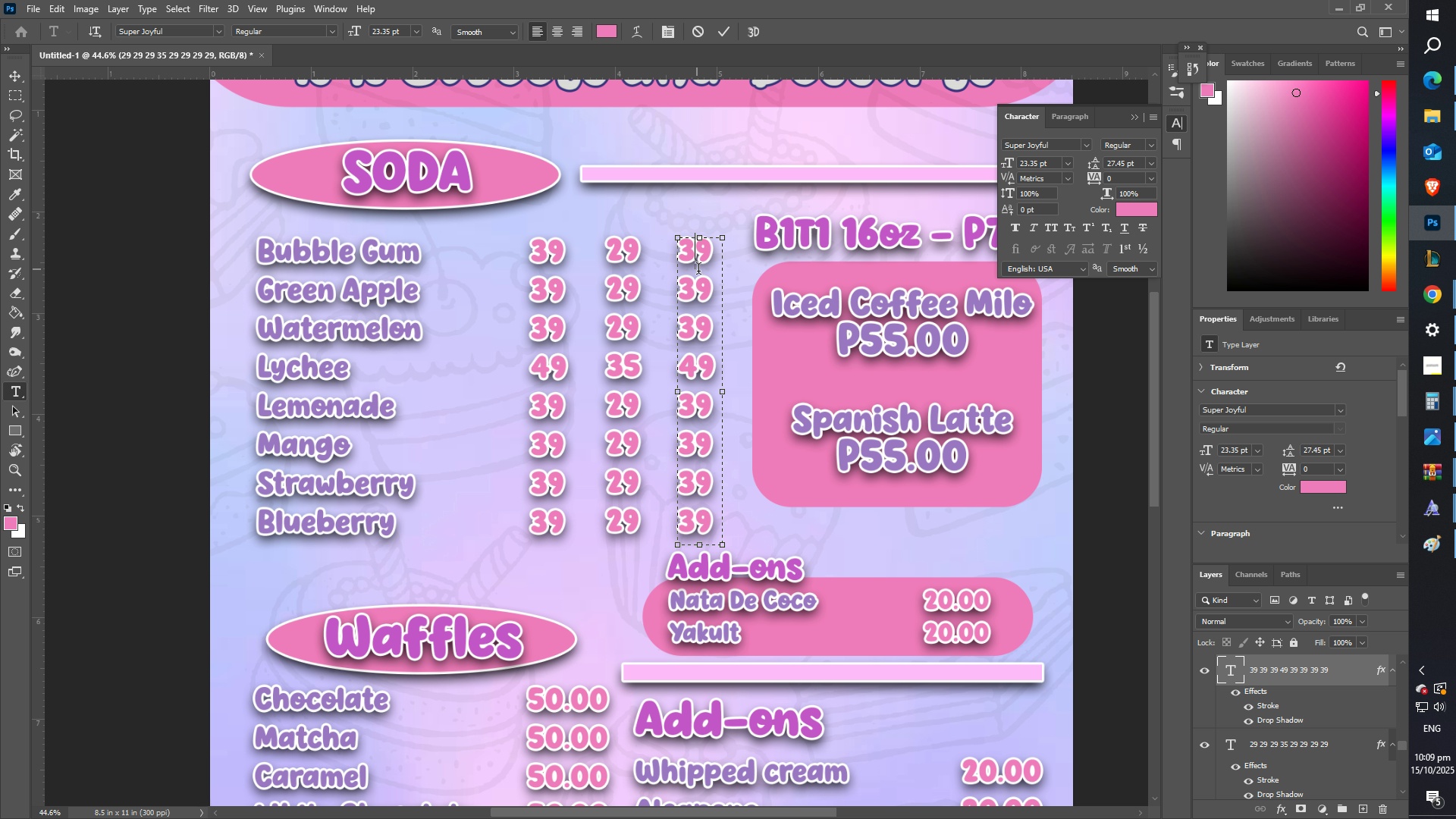 
key(Control+A)
 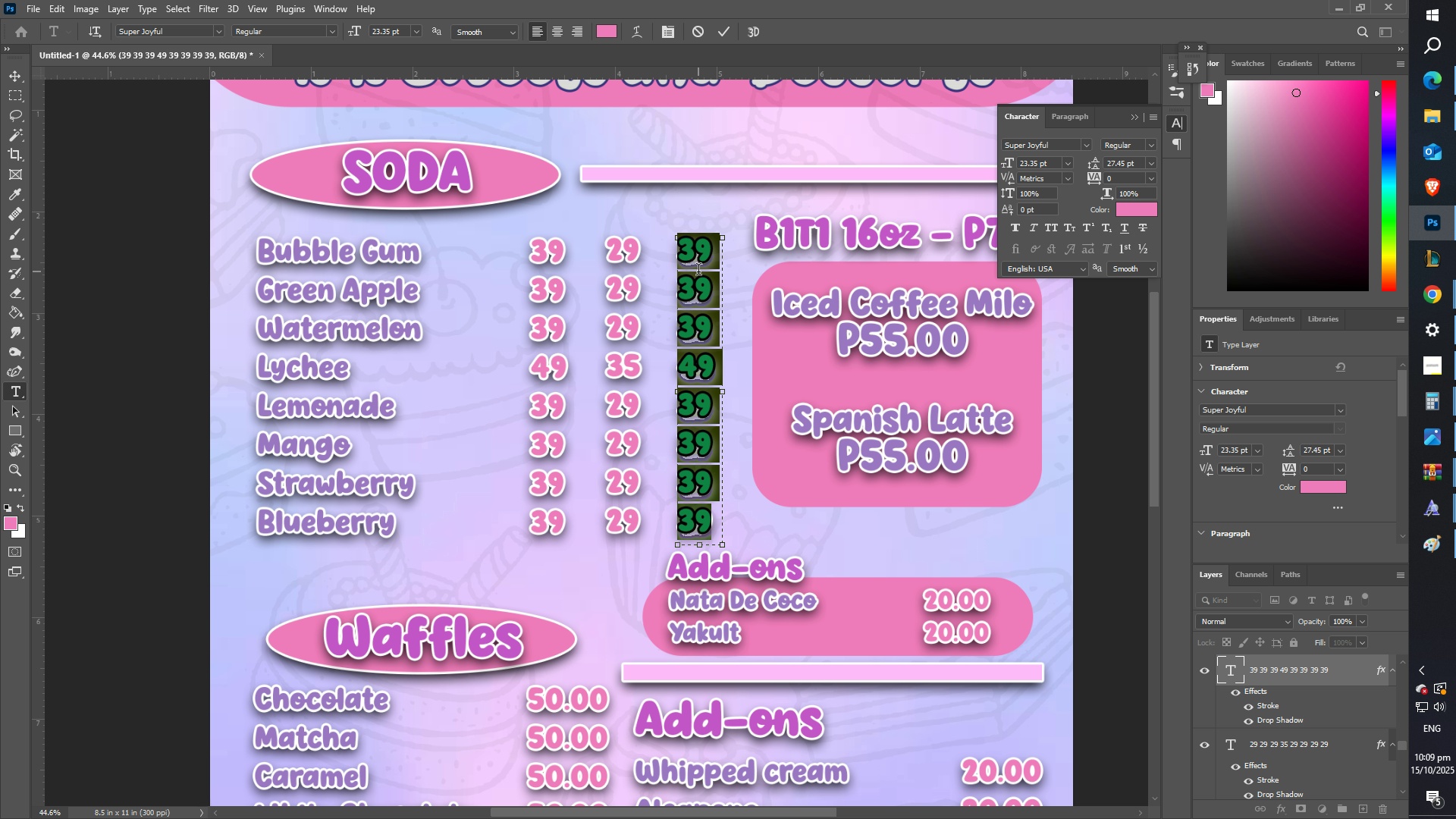 
left_click([698, 271])
 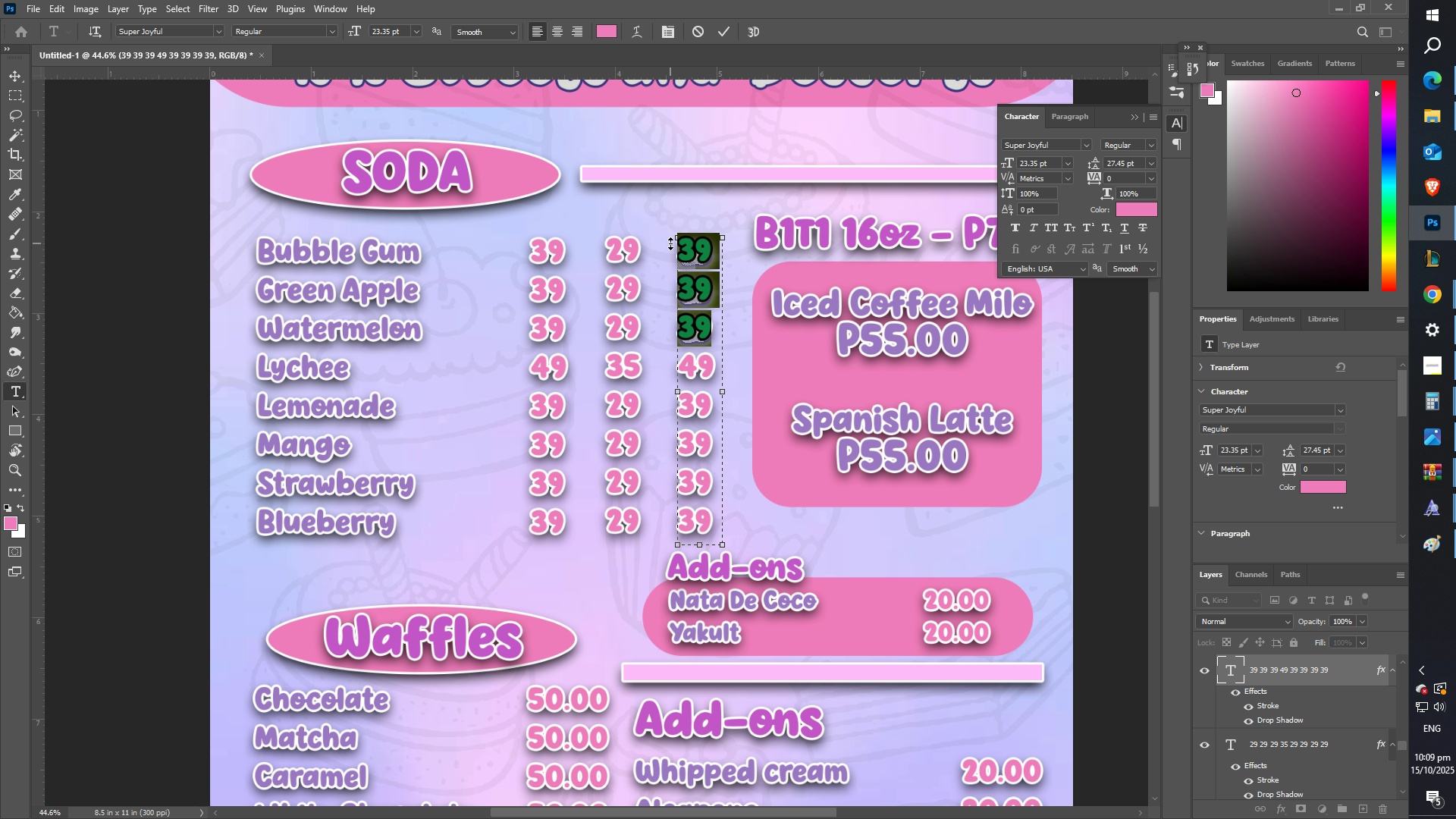 
key(Numpad1)
 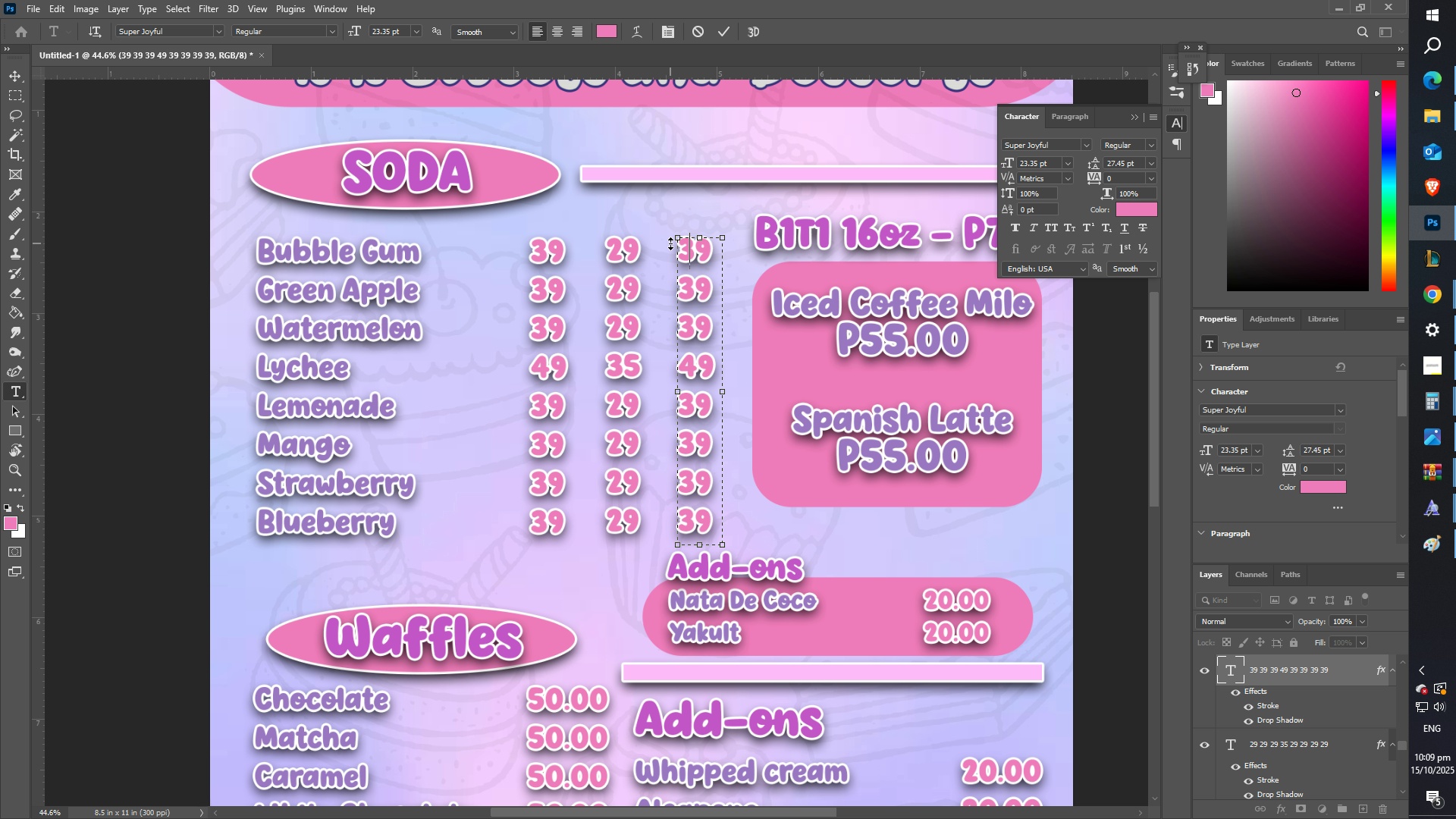 
key(Numpad9)
 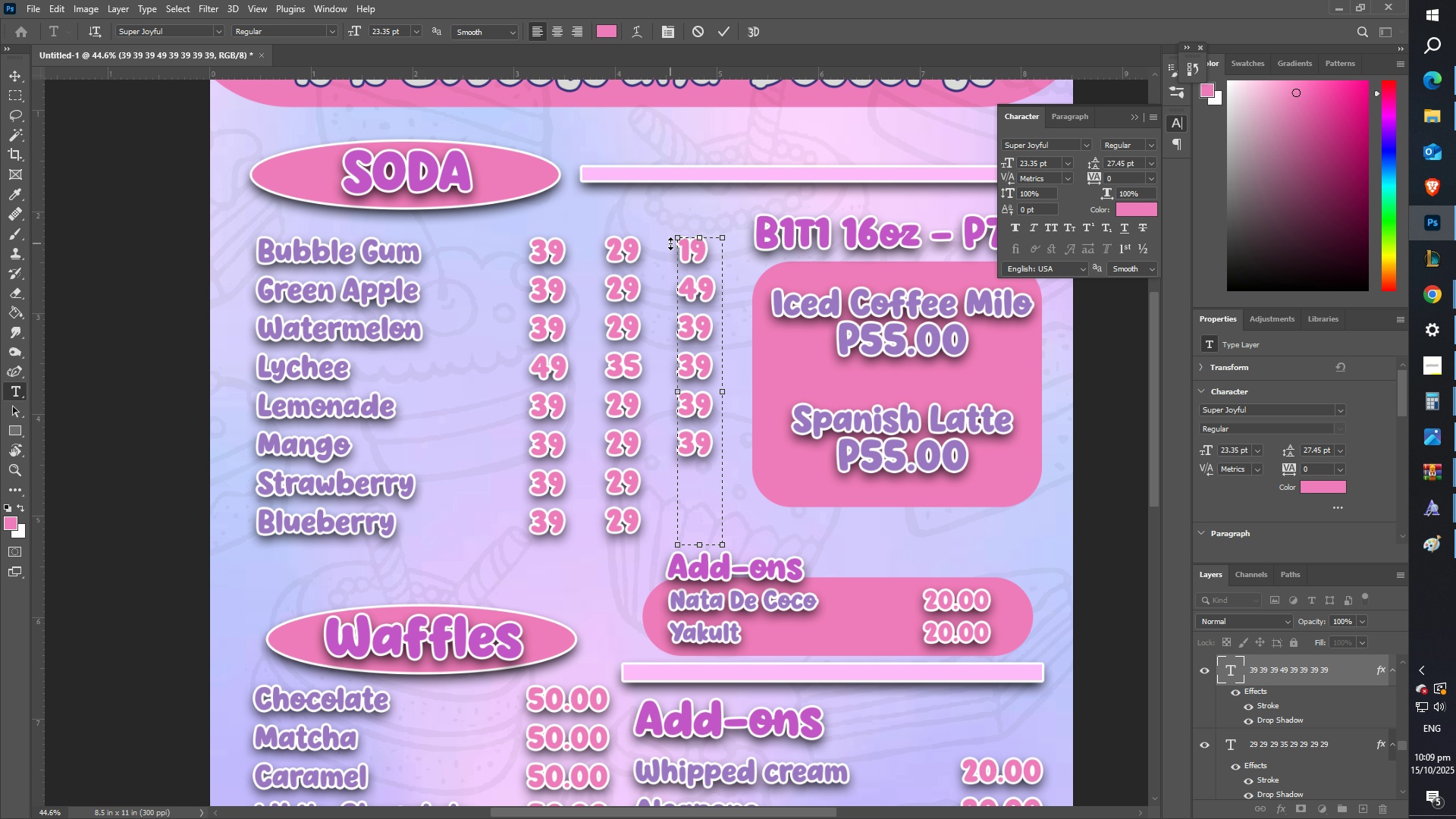 
key(Enter)
 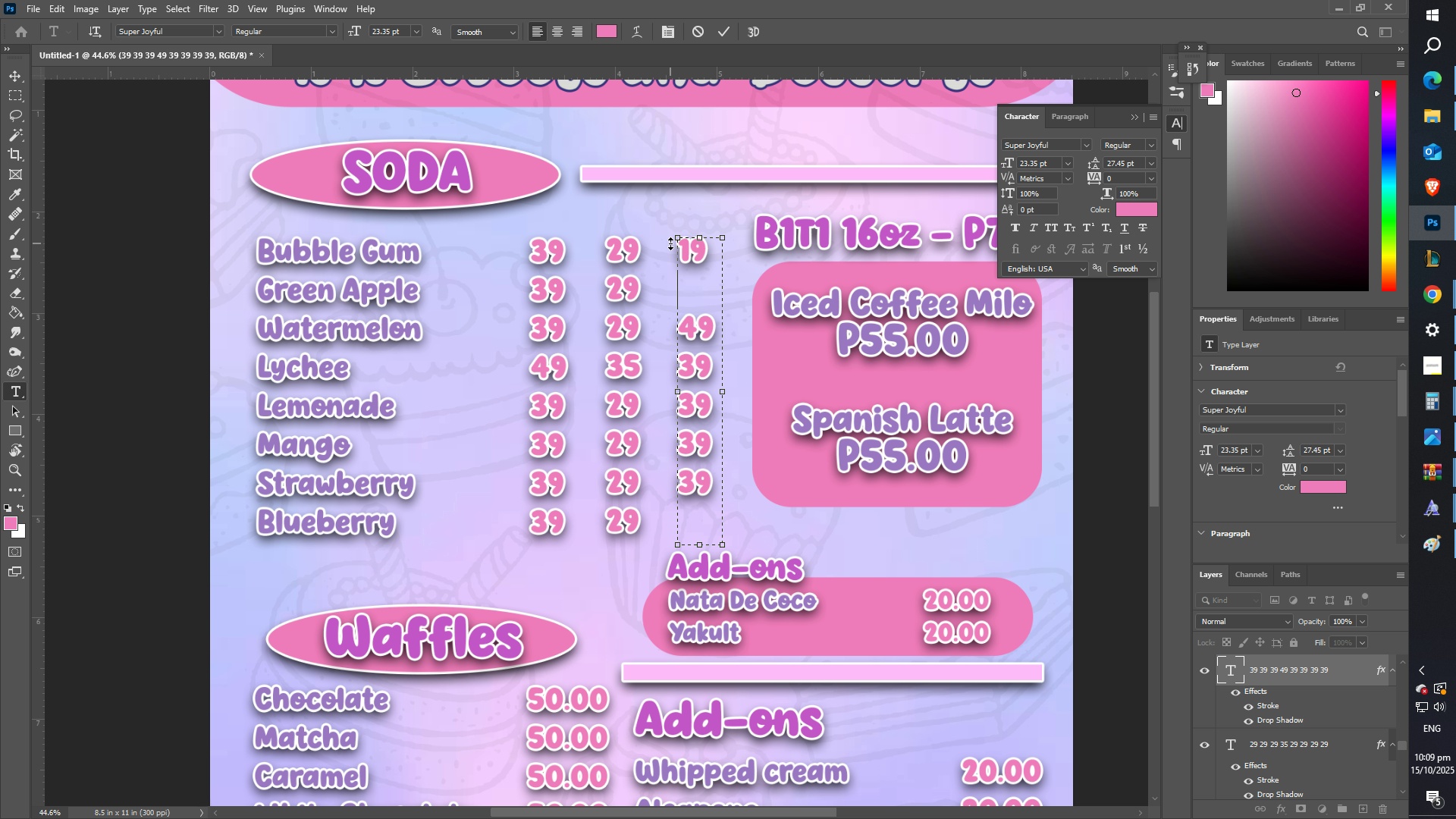 
key(Numpad1)
 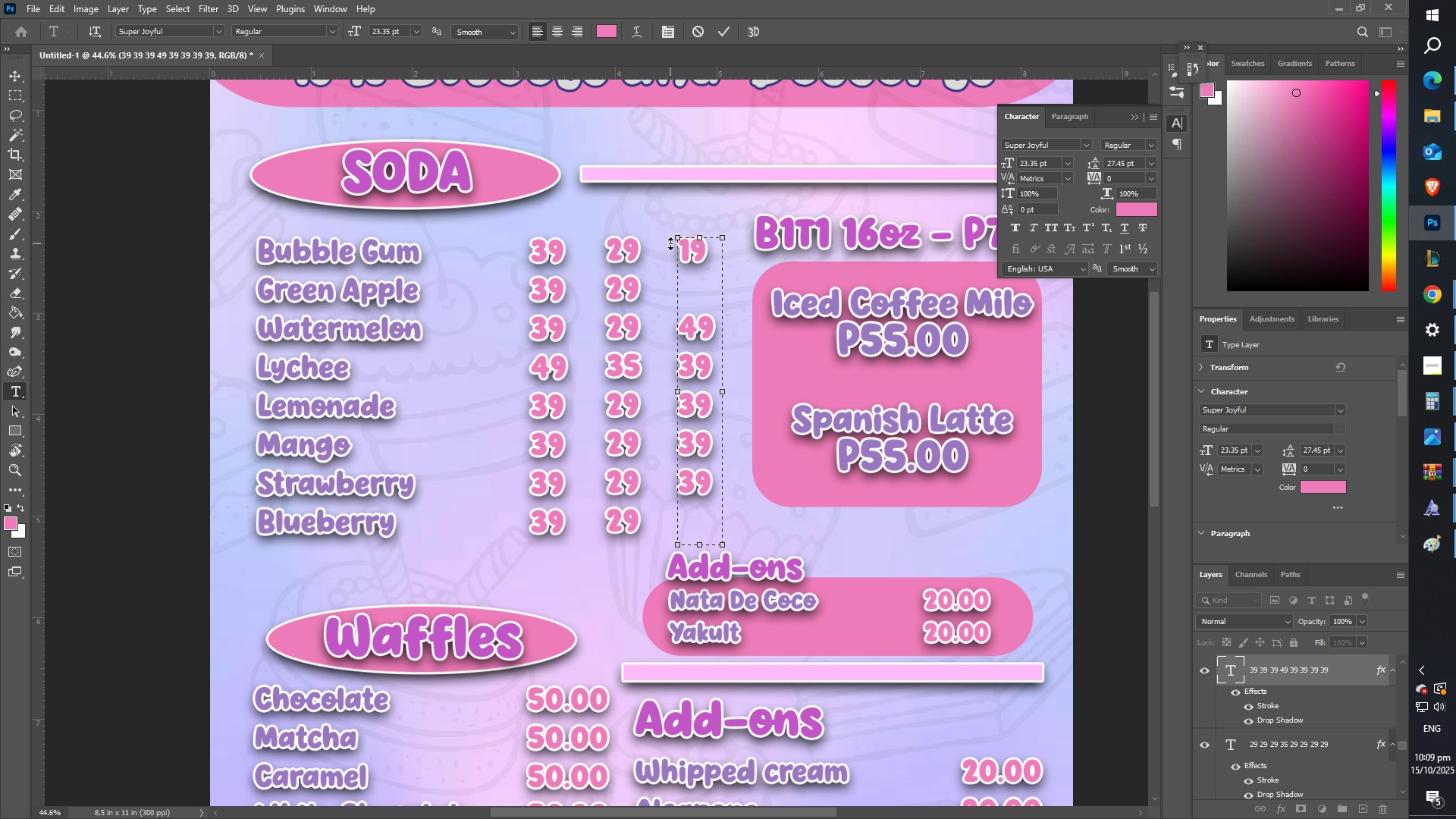 
key(Numpad9)
 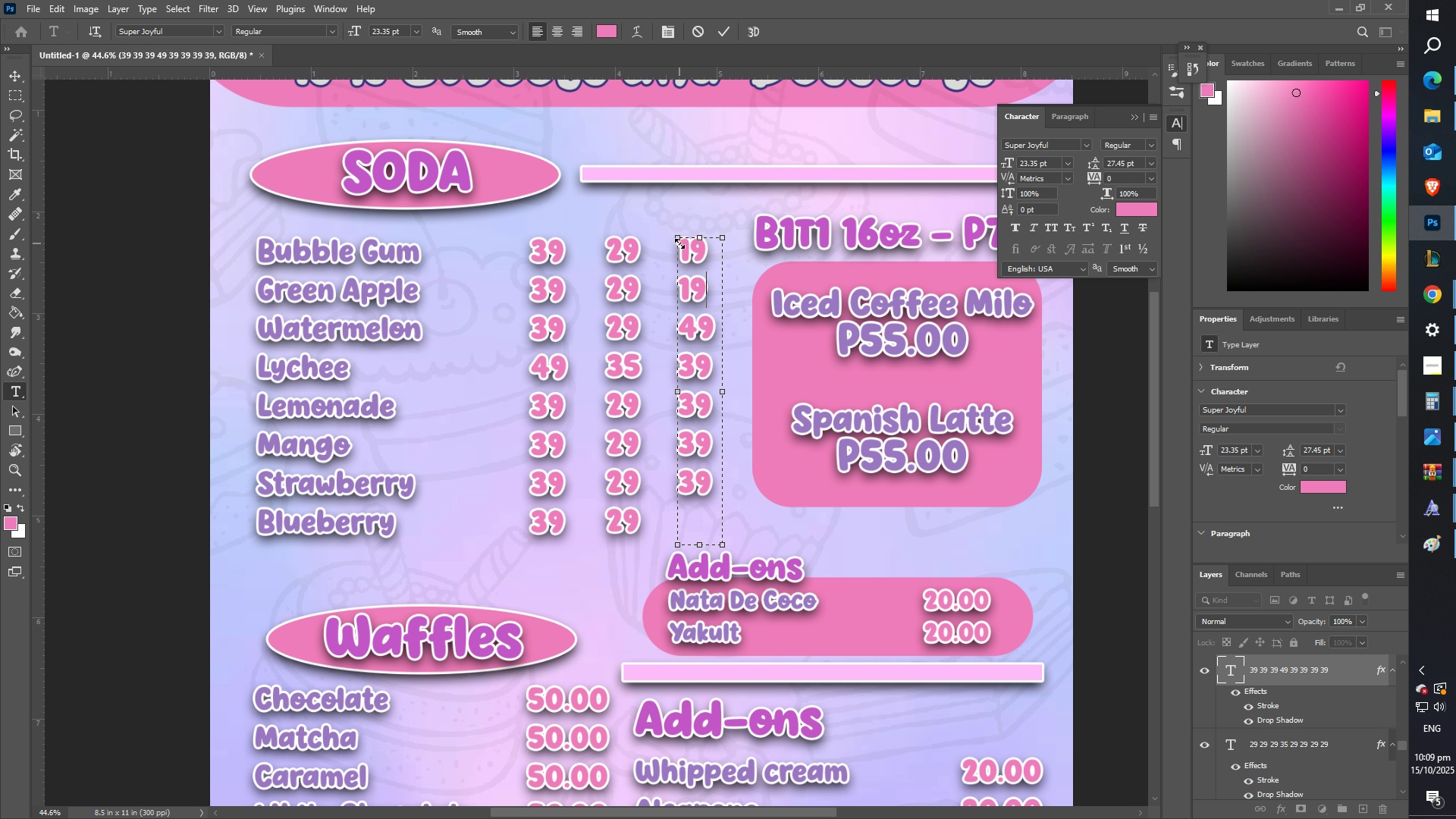 
key(NumpadEnter)
 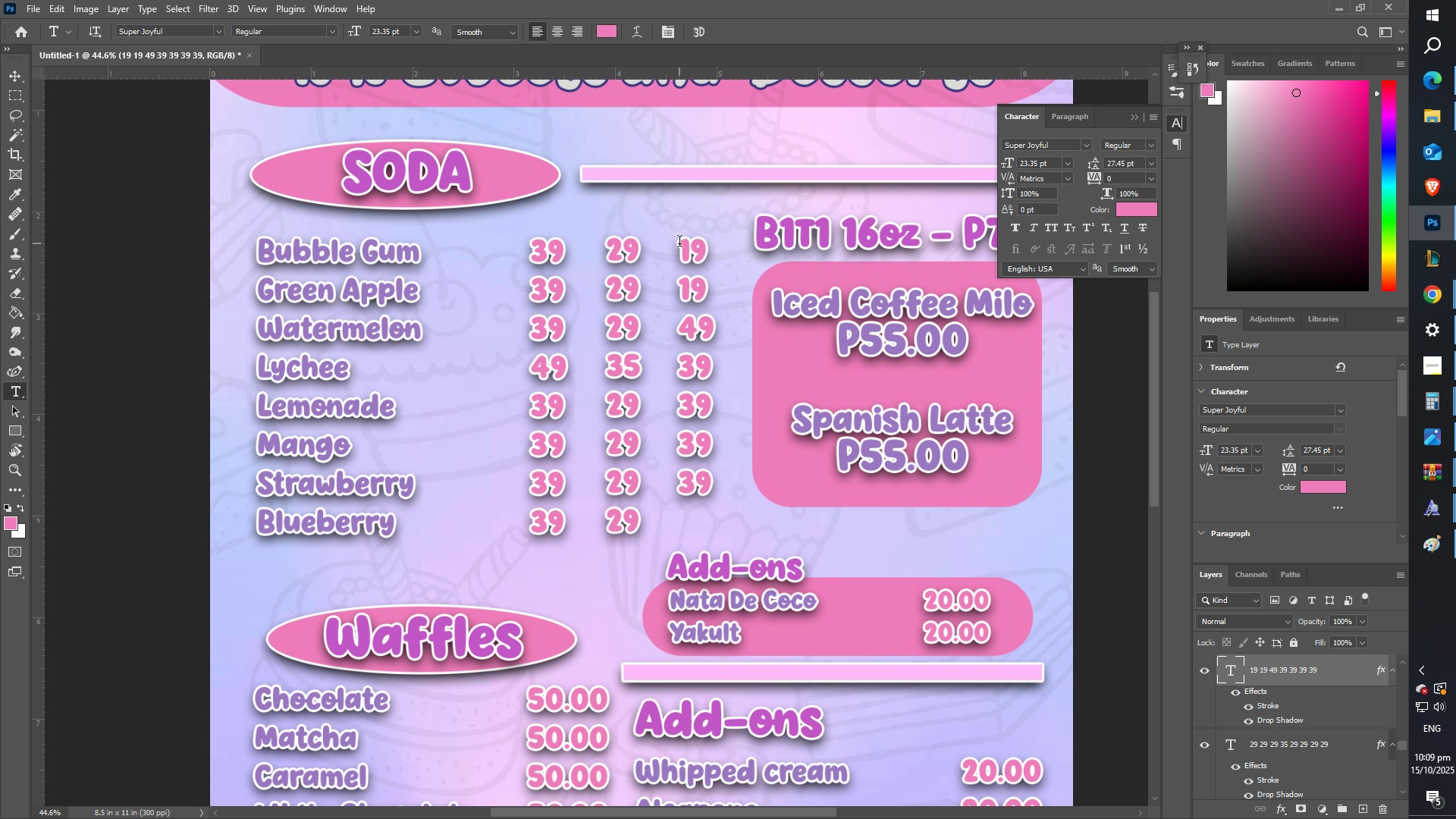 
key(Numpad1)
 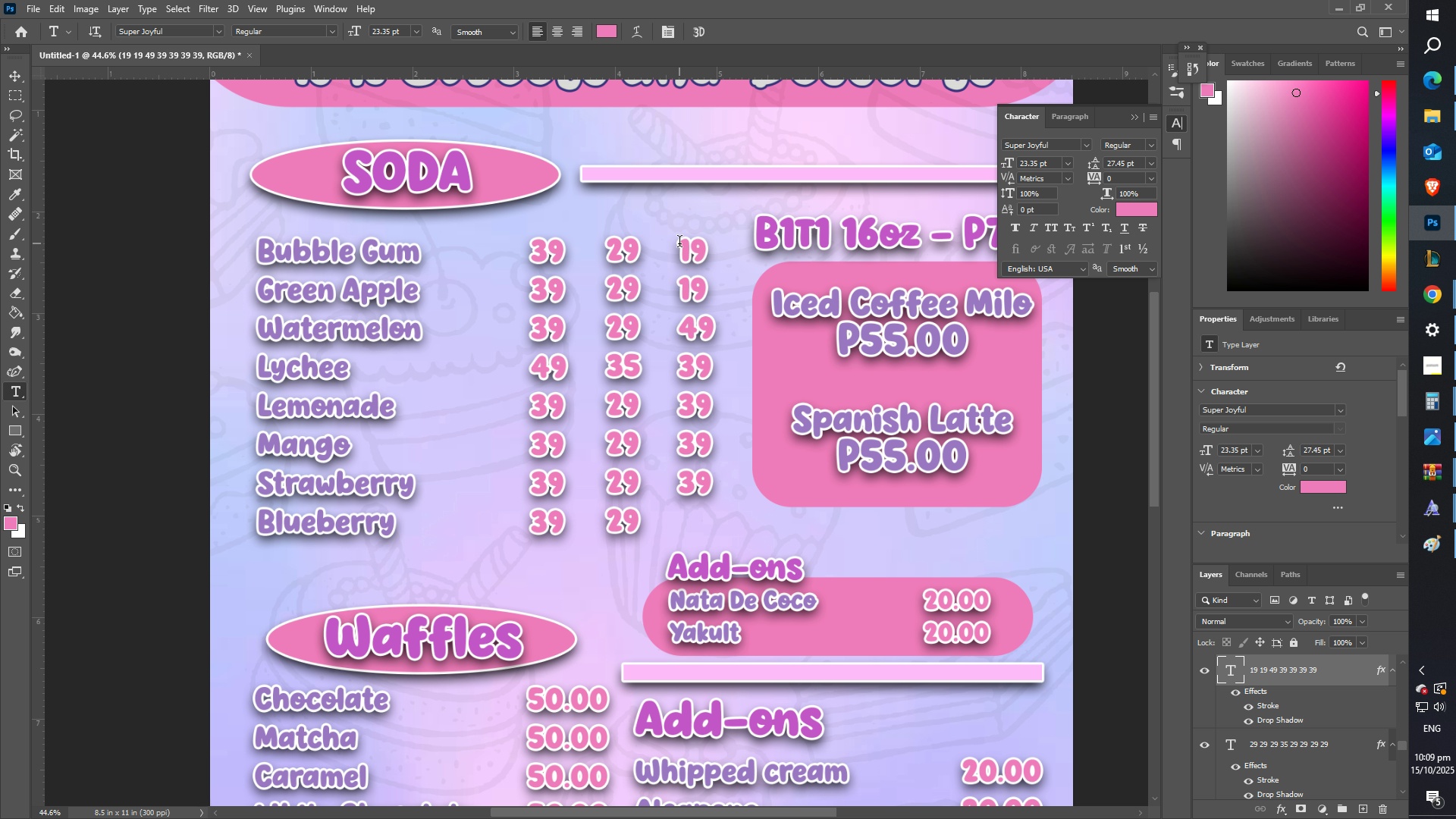 
key(Numpad9)
 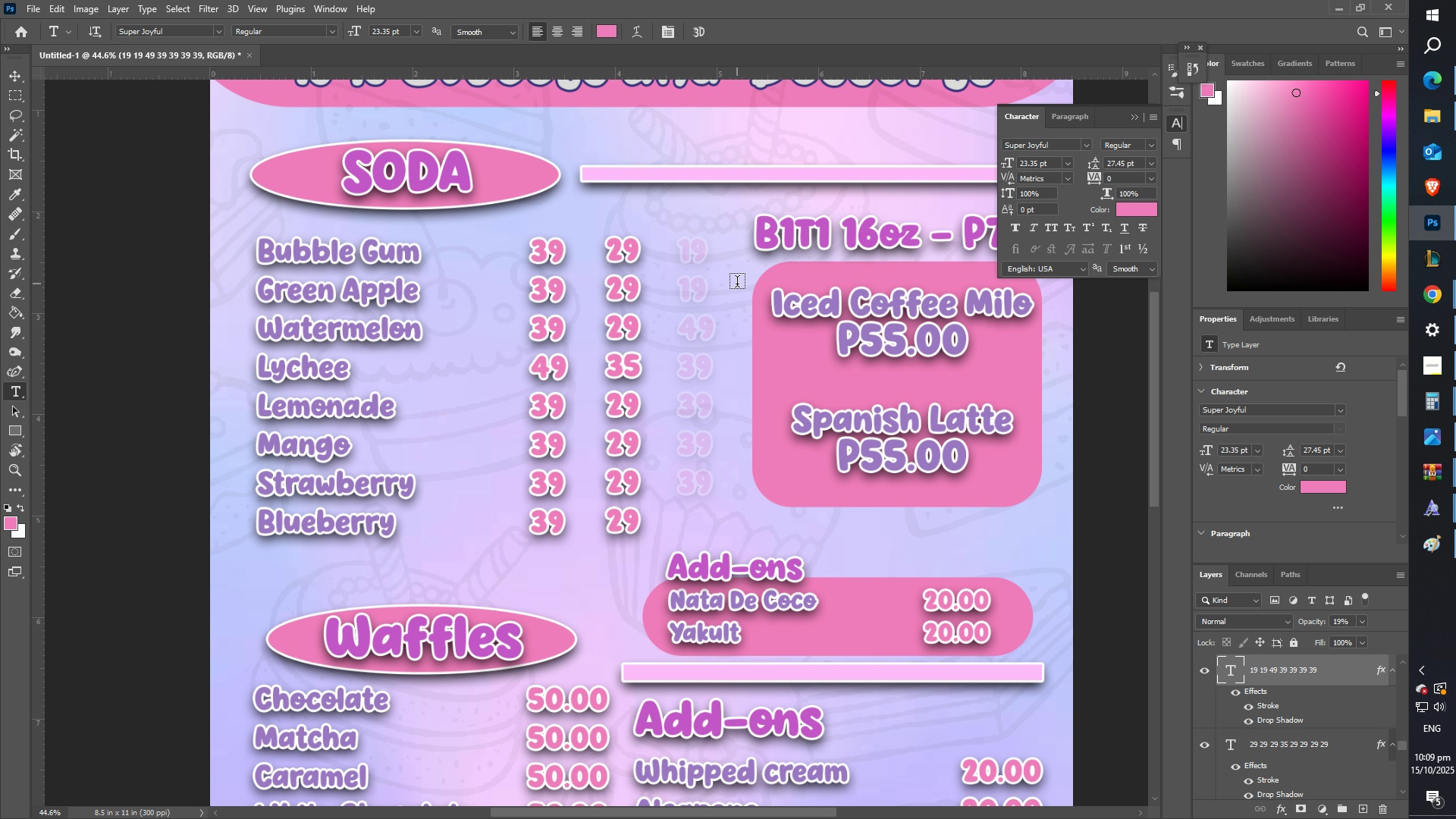 
key(Control+ControlLeft)
 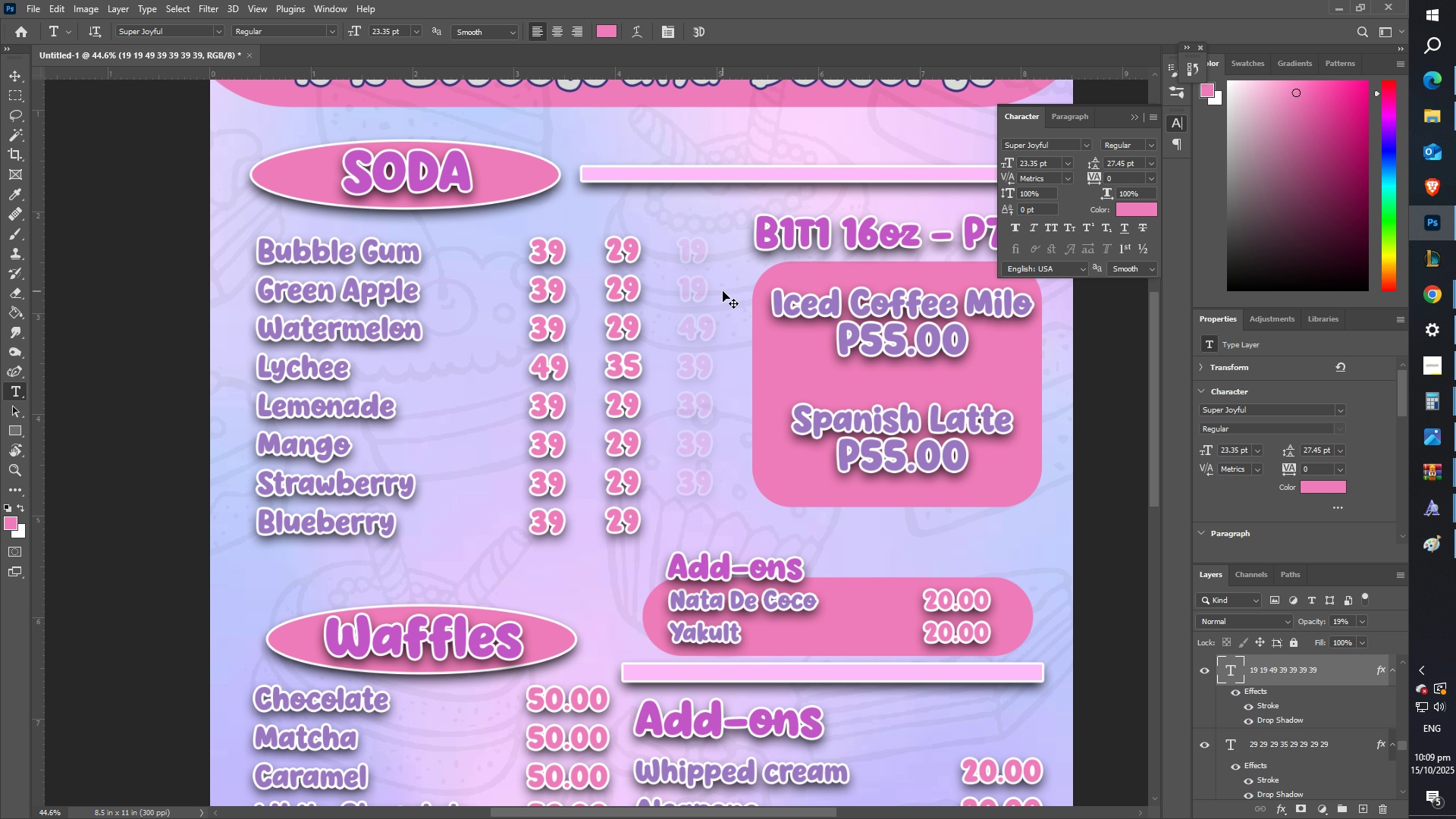 
key(Control+Z)
 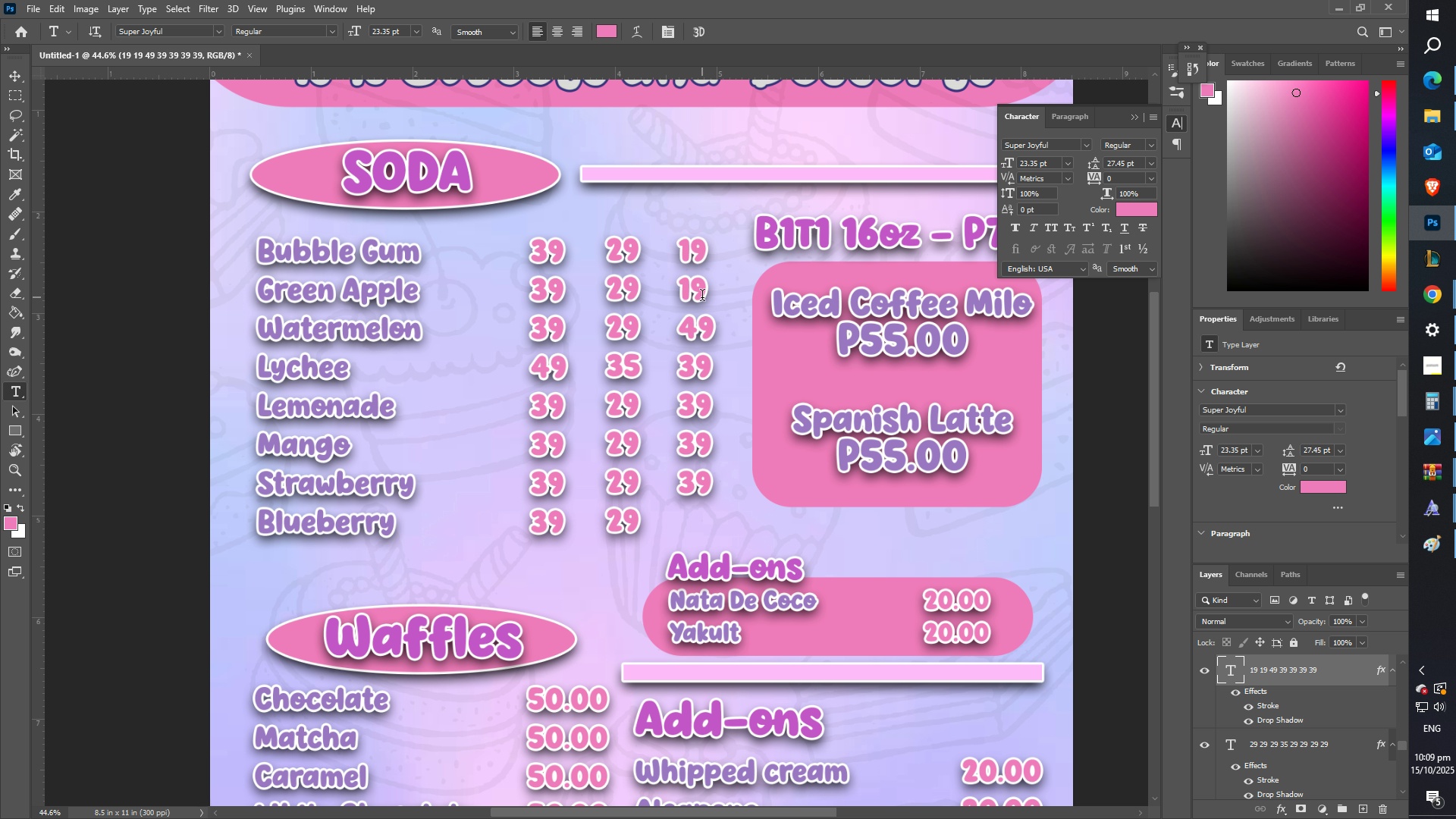 
left_click([702, 297])
 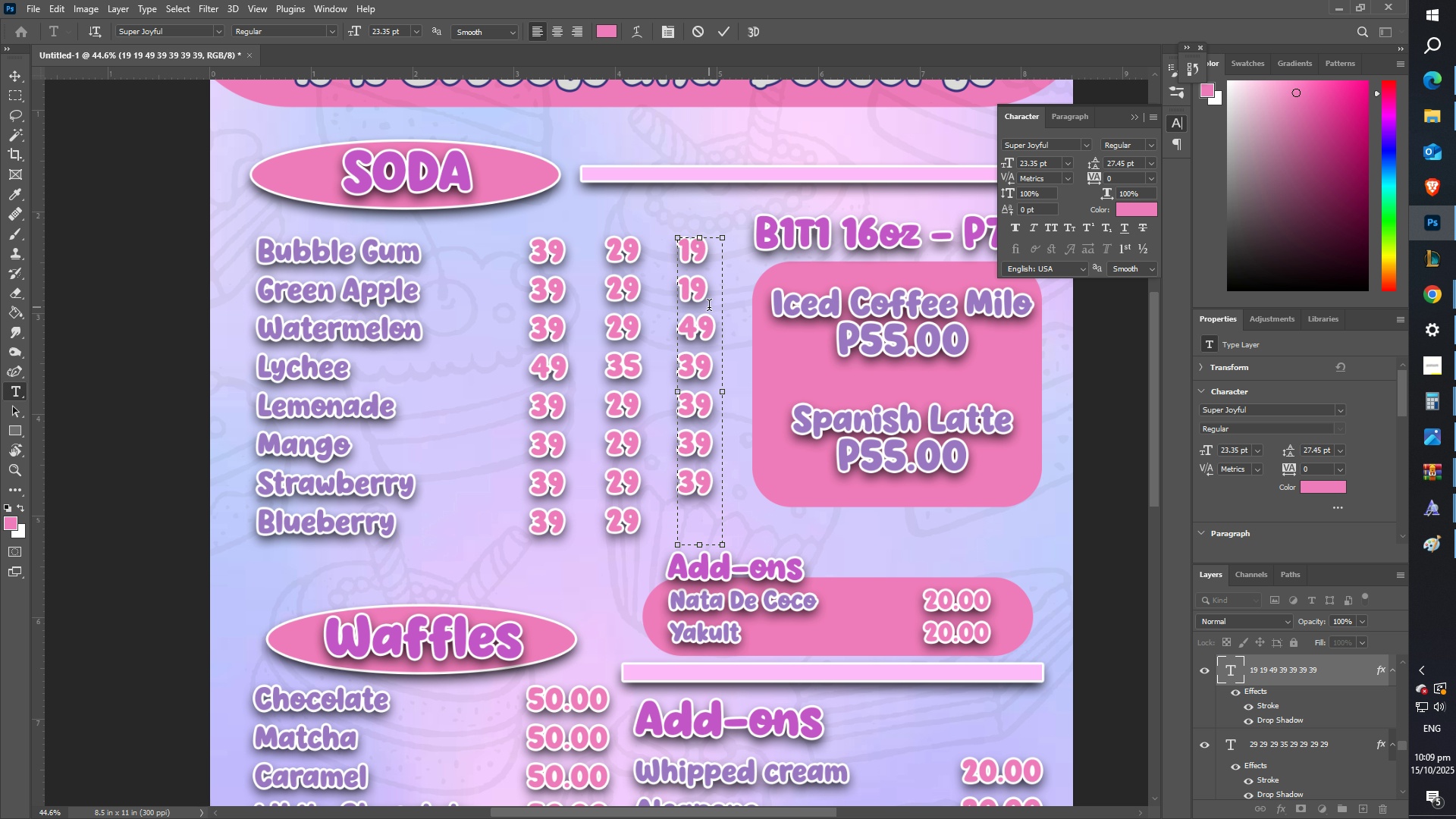 
key(Enter)
 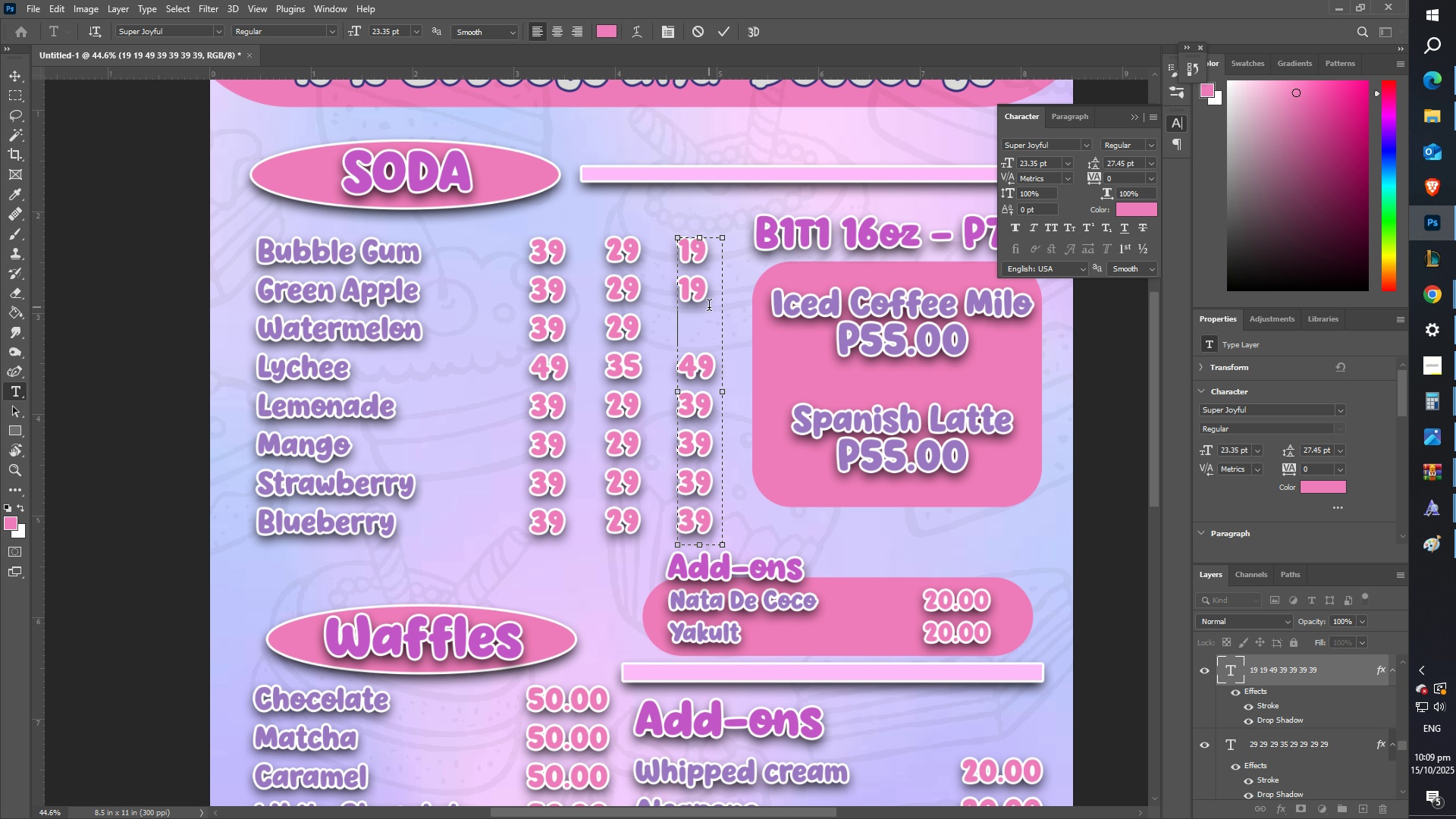 
key(Numpad1)
 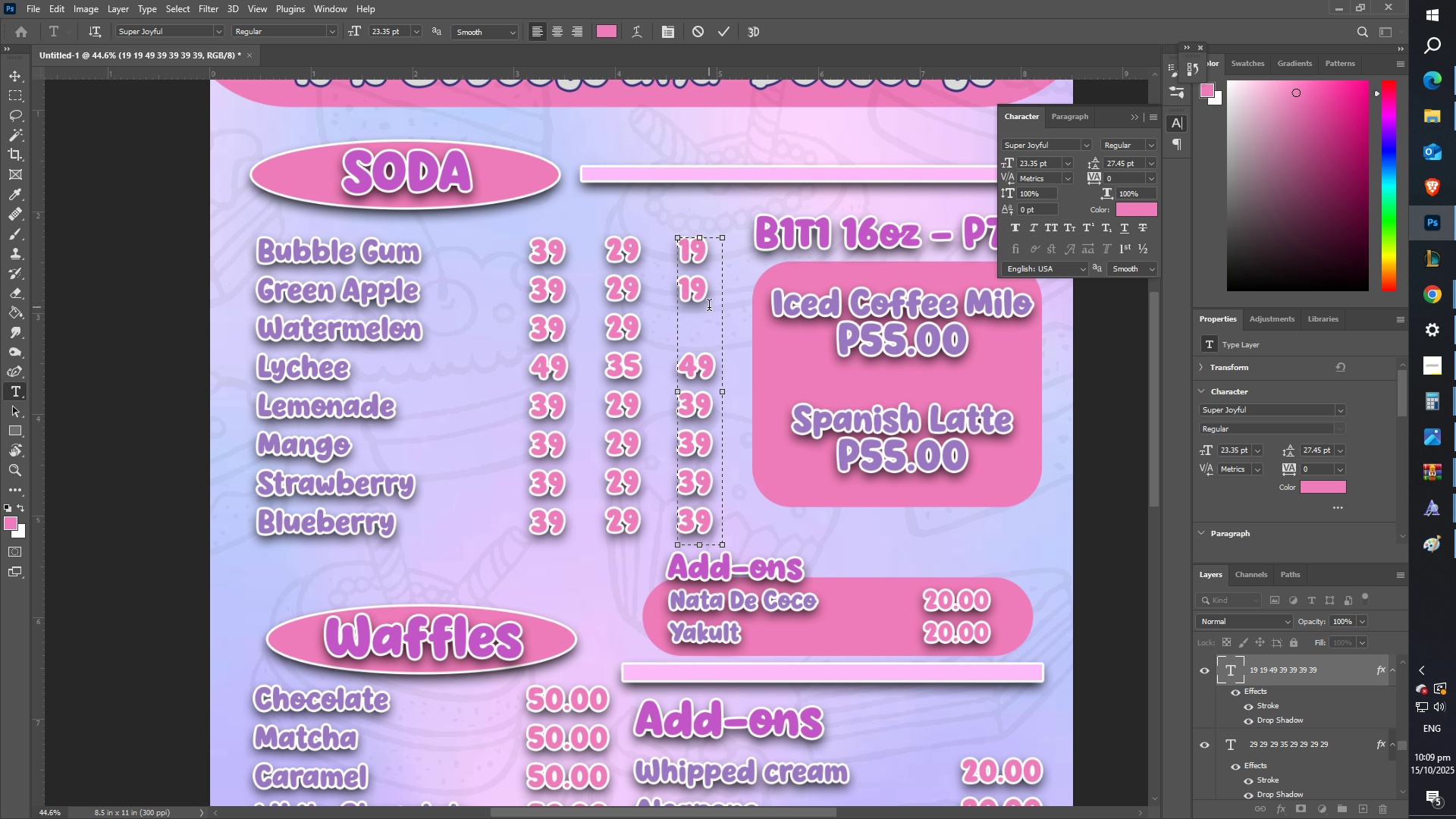 
key(Numpad9)
 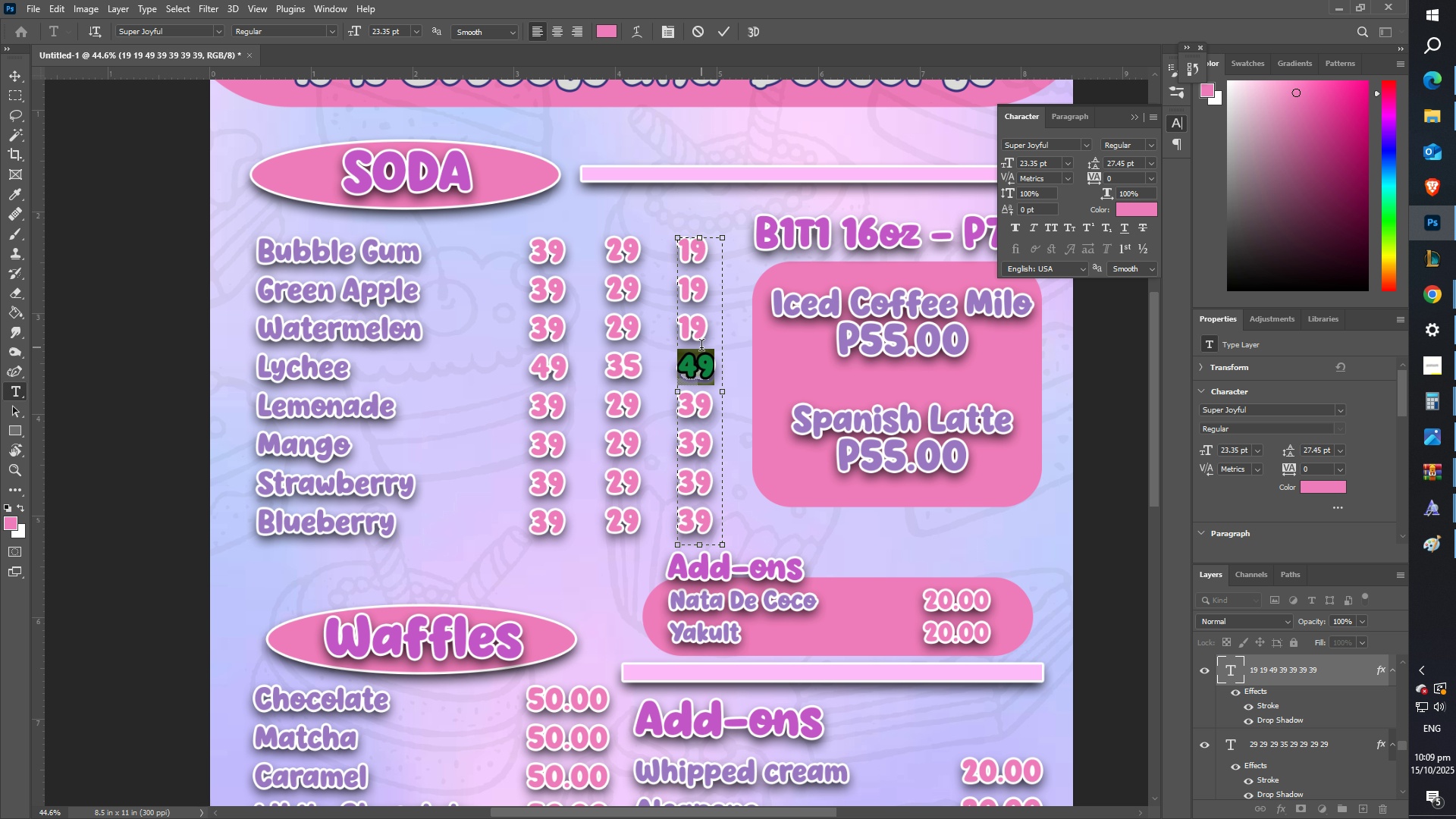 
key(Numpad2)
 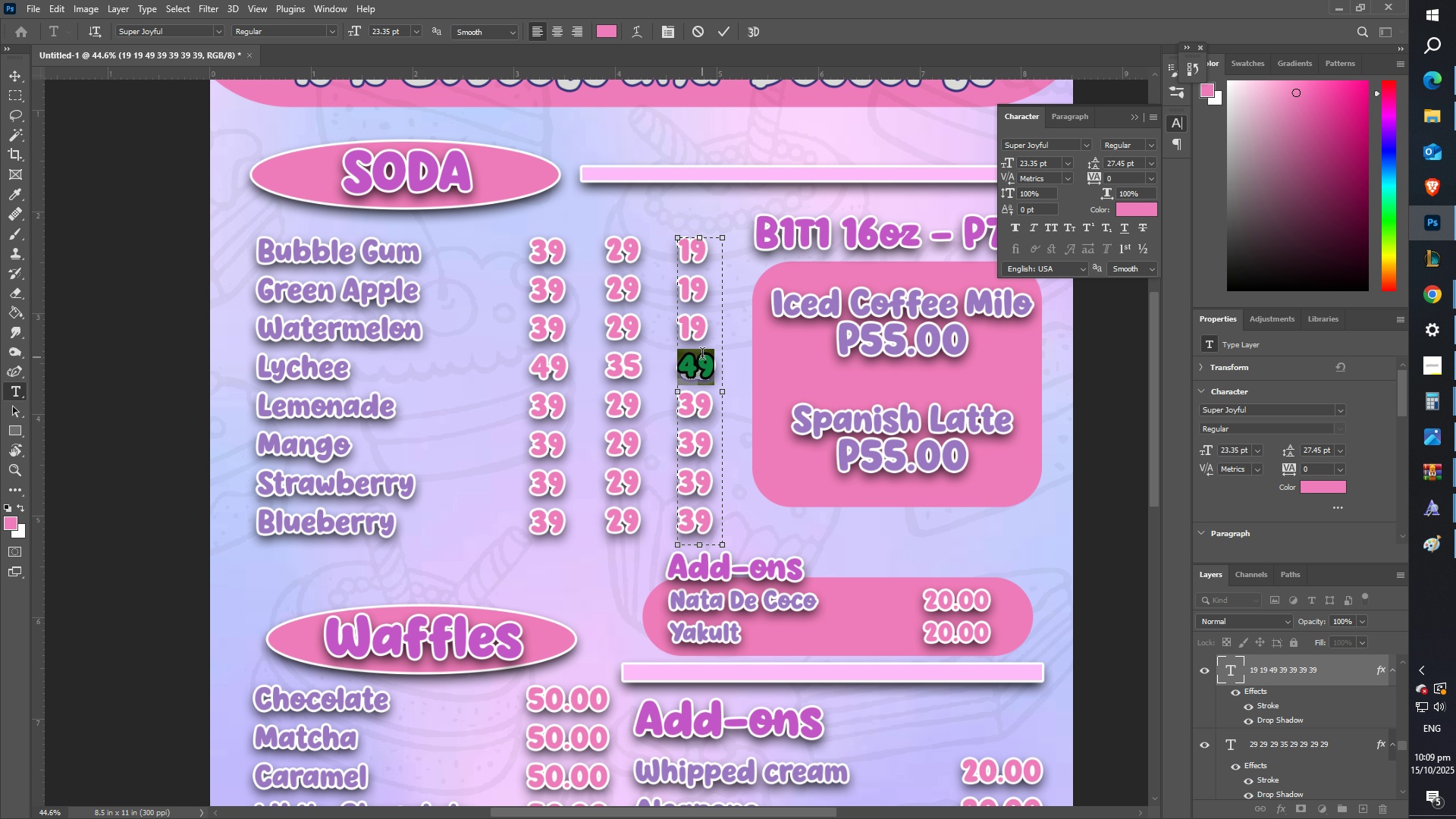 
key(Numpad5)
 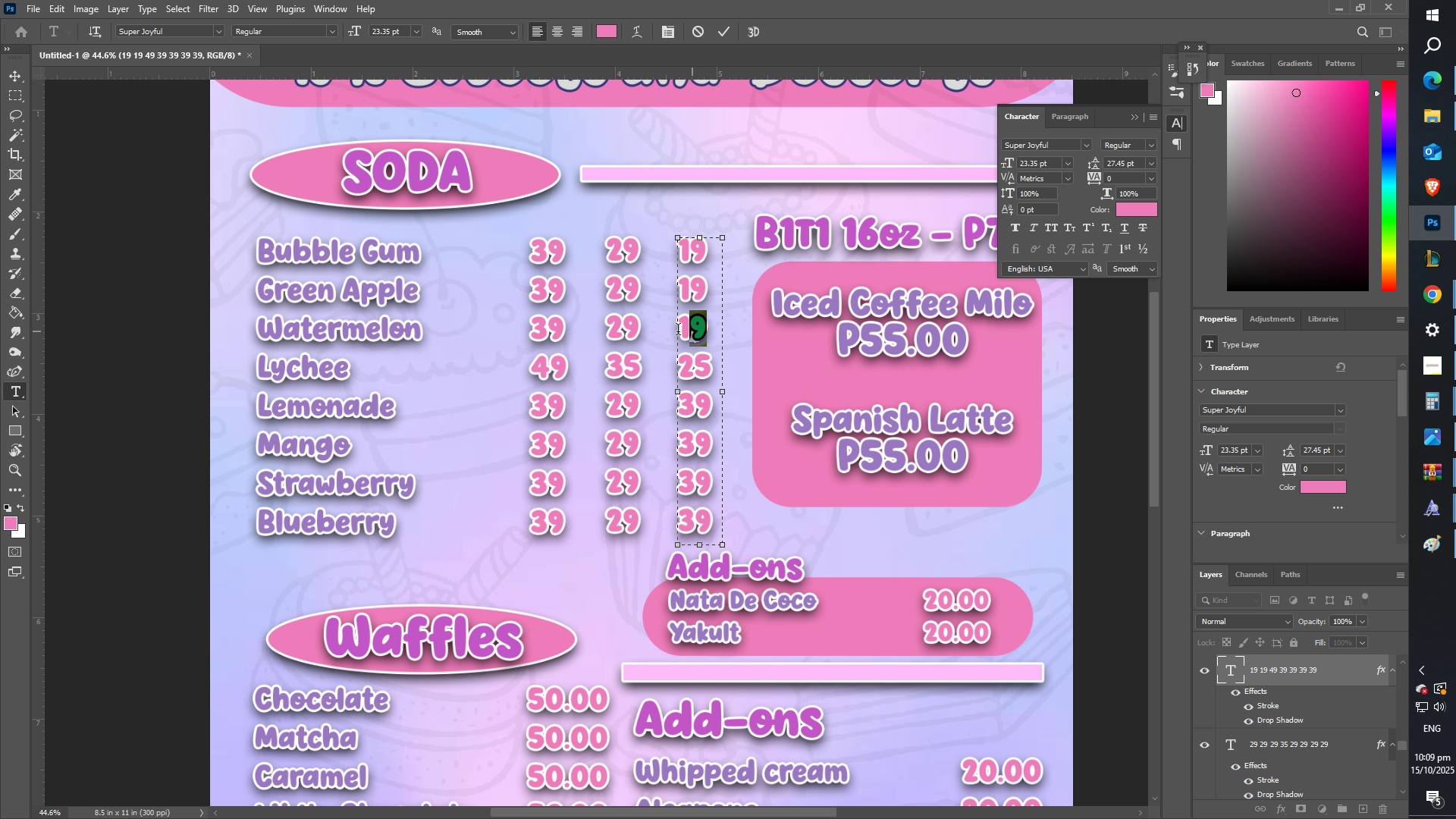 
key(Control+ControlLeft)
 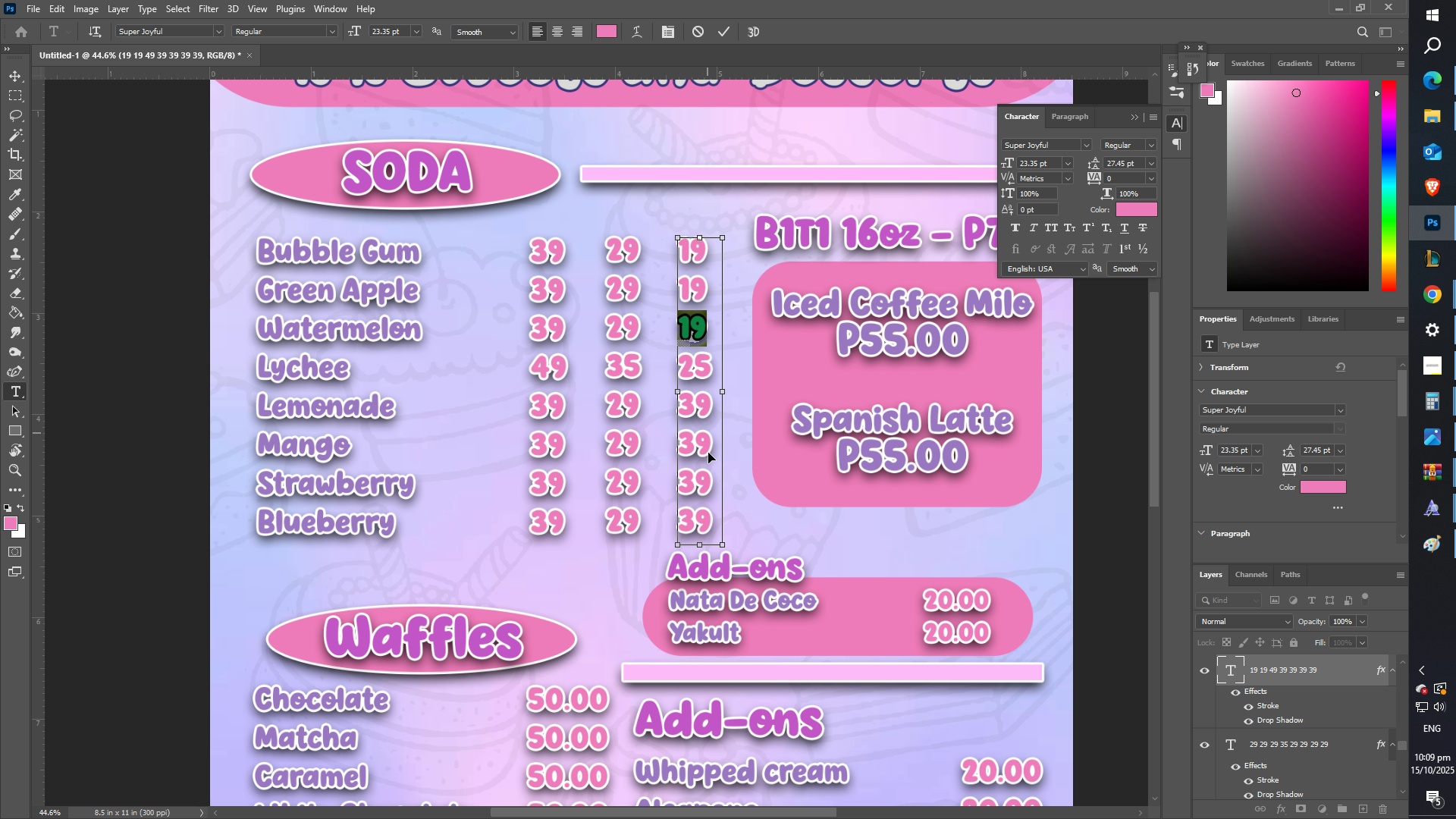 
key(Control+C)
 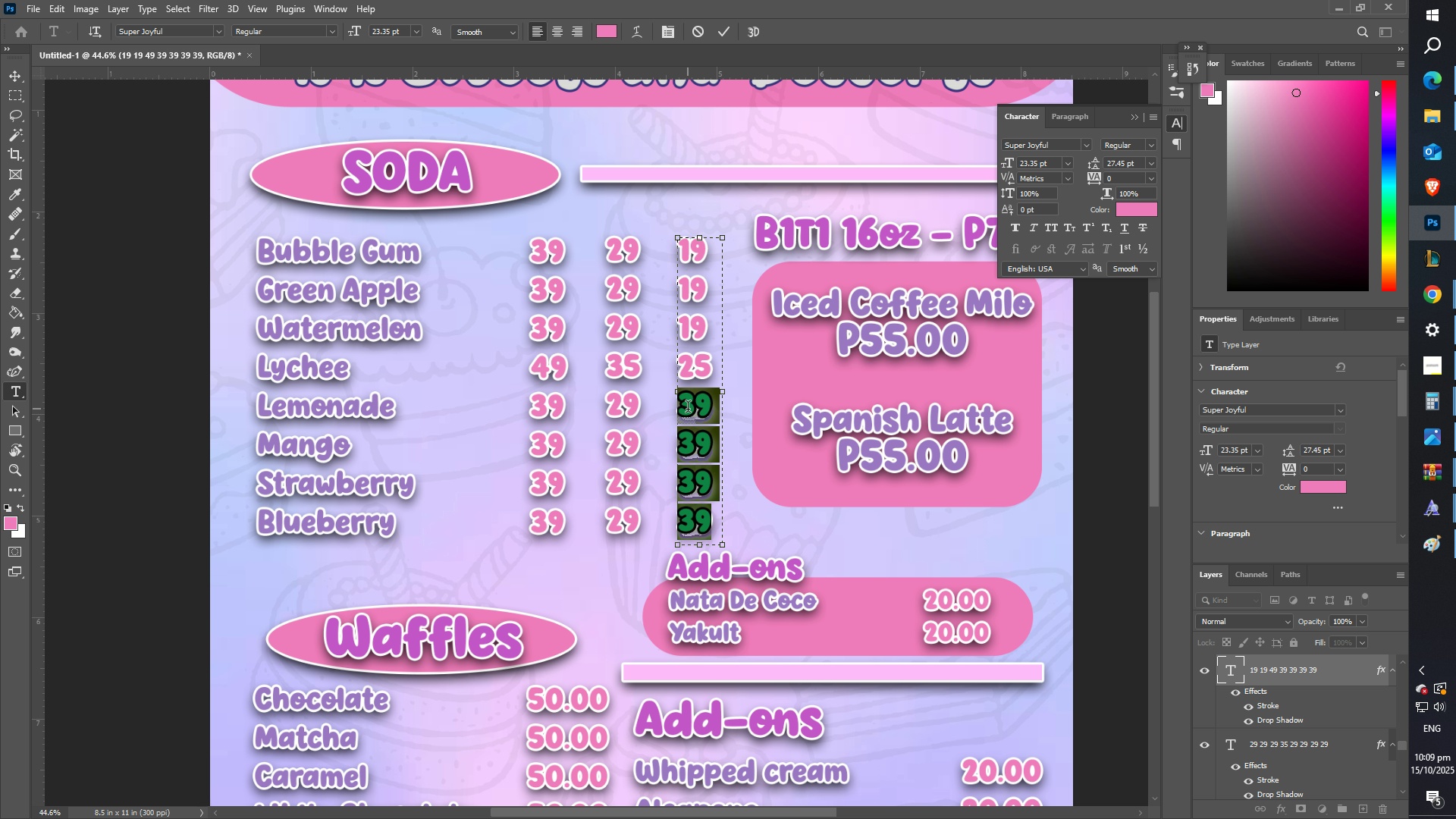 
key(Backspace)
 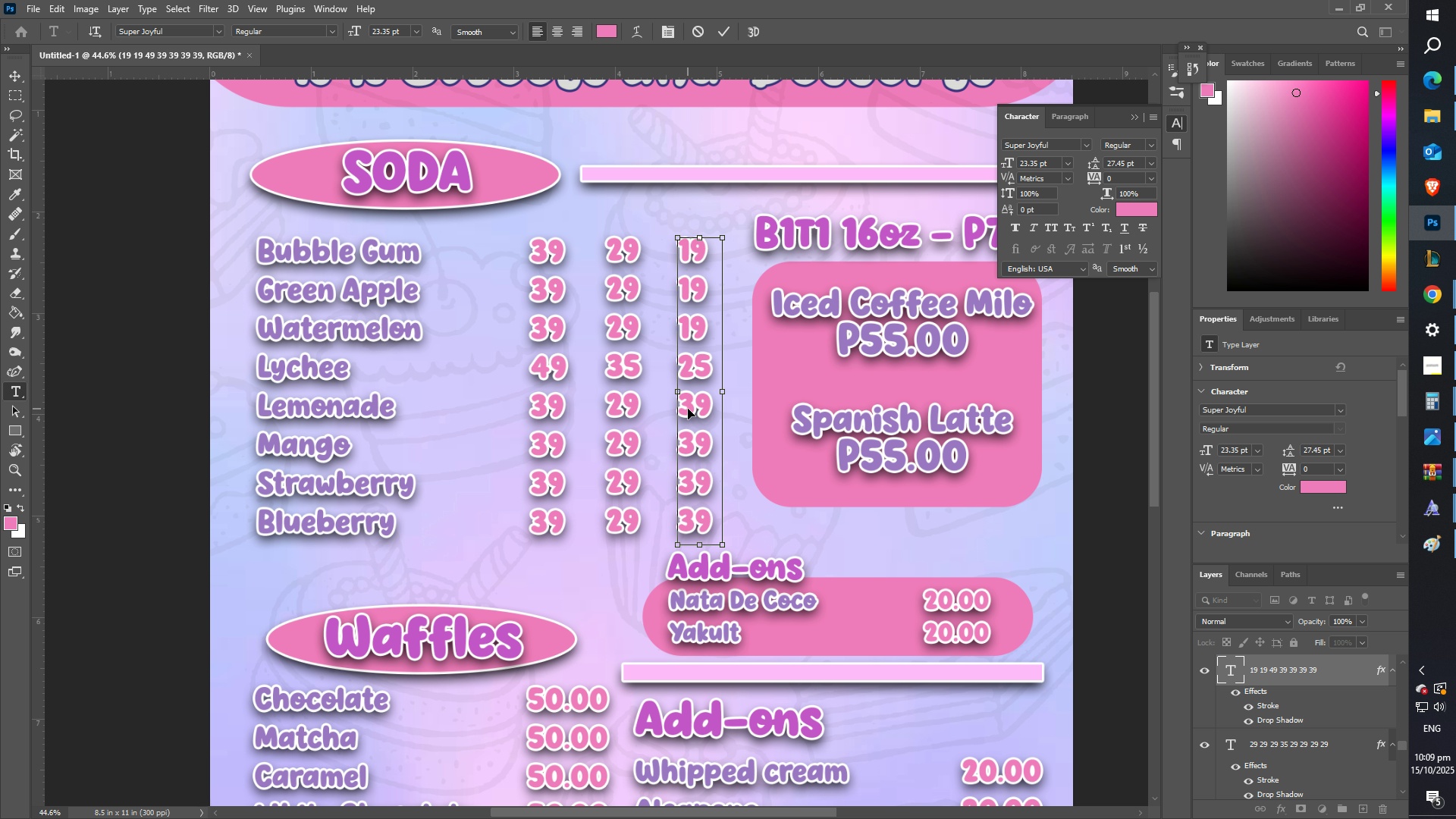 
key(Control+ControlLeft)
 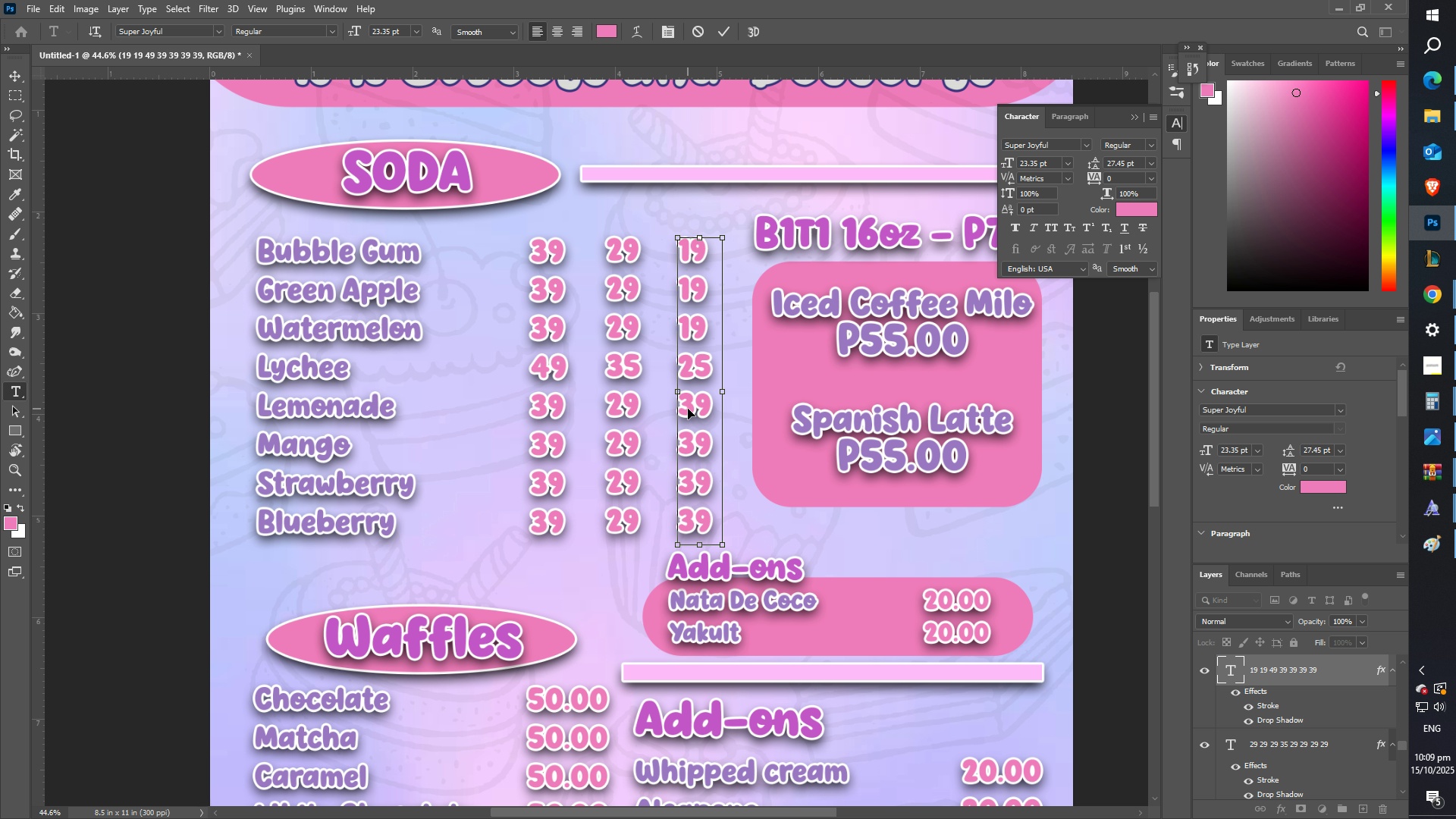 
key(Control+V)
 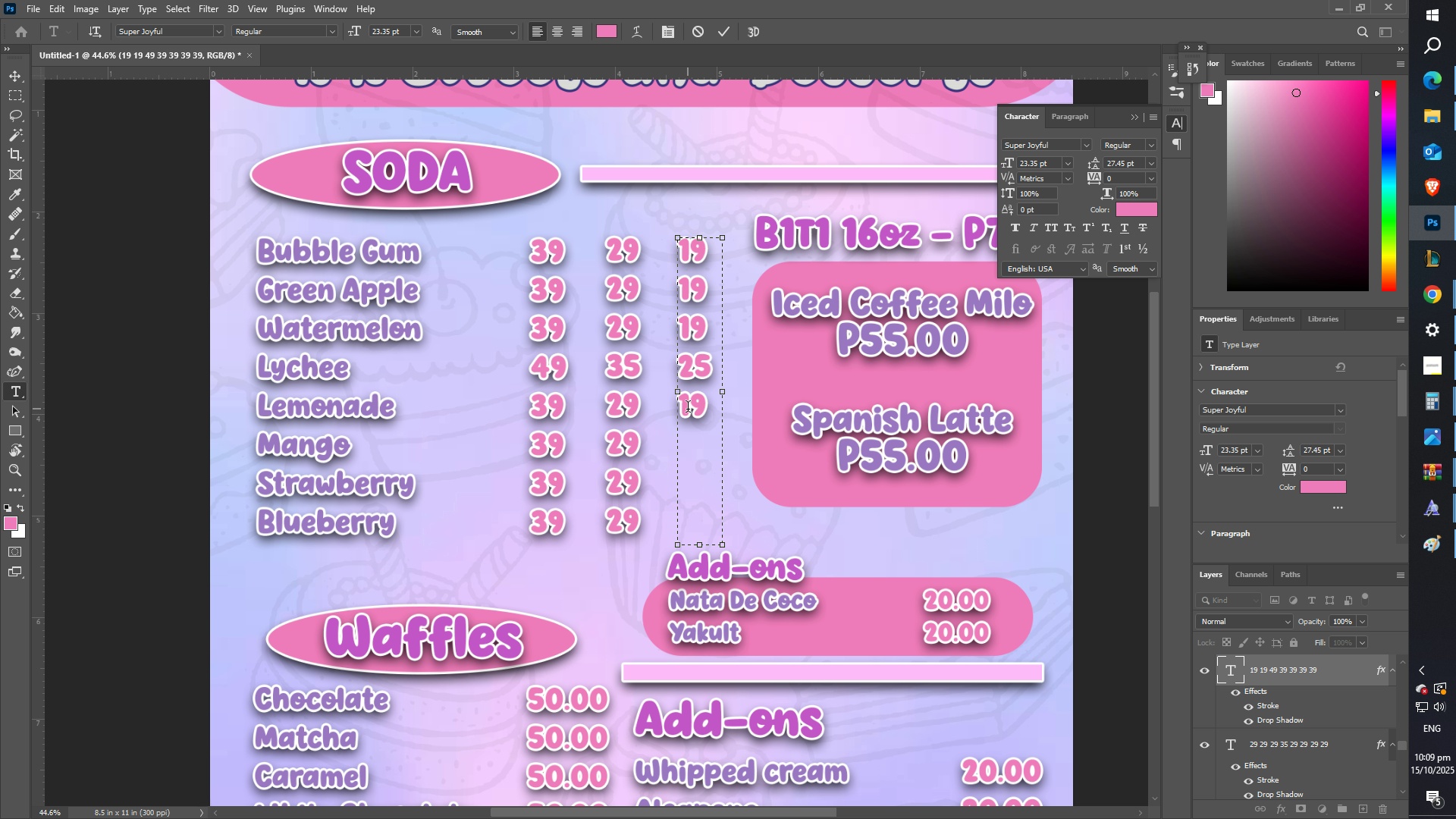 
key(Enter)
 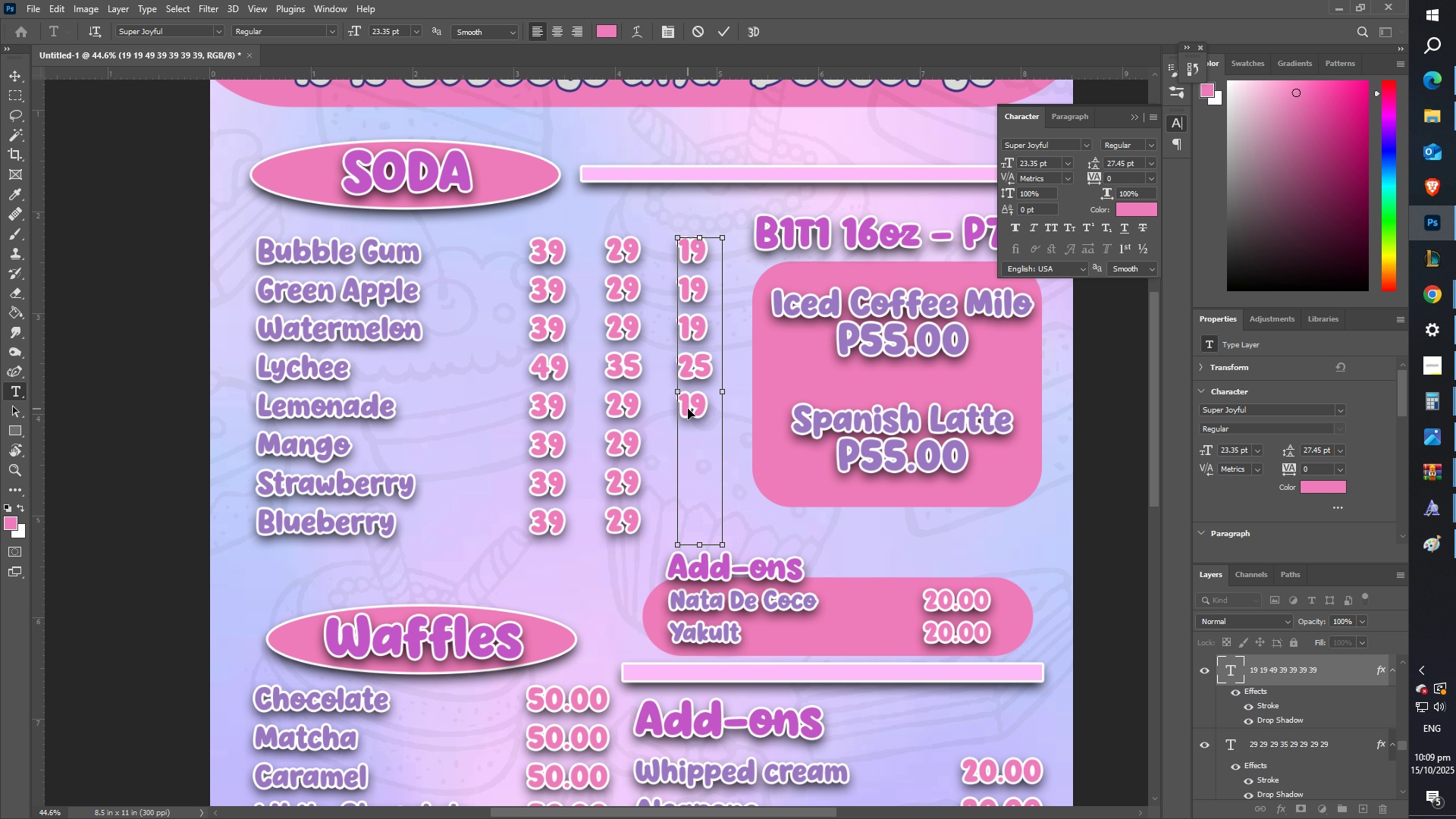 
key(Control+ControlLeft)
 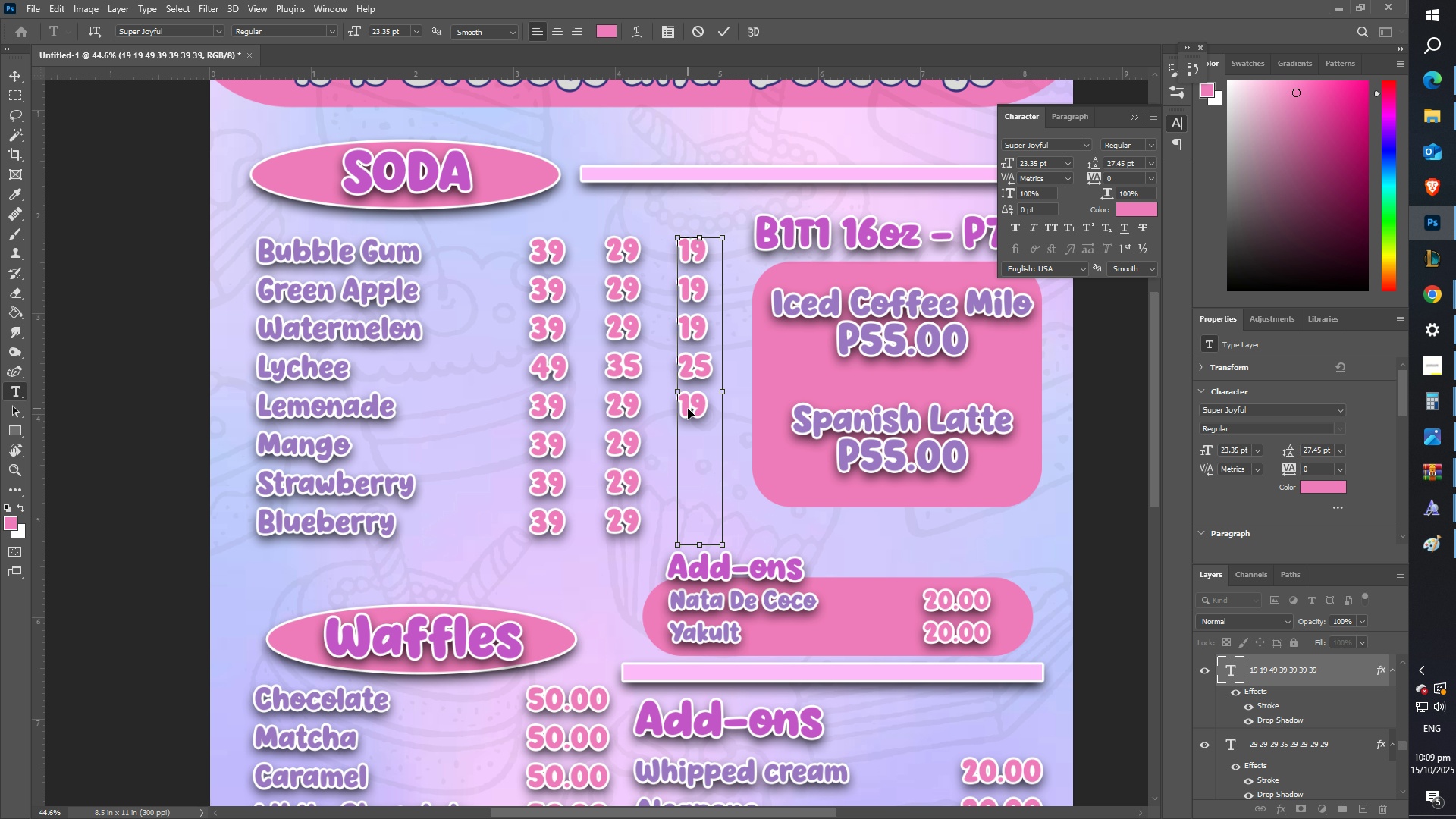 
key(Control+V)
 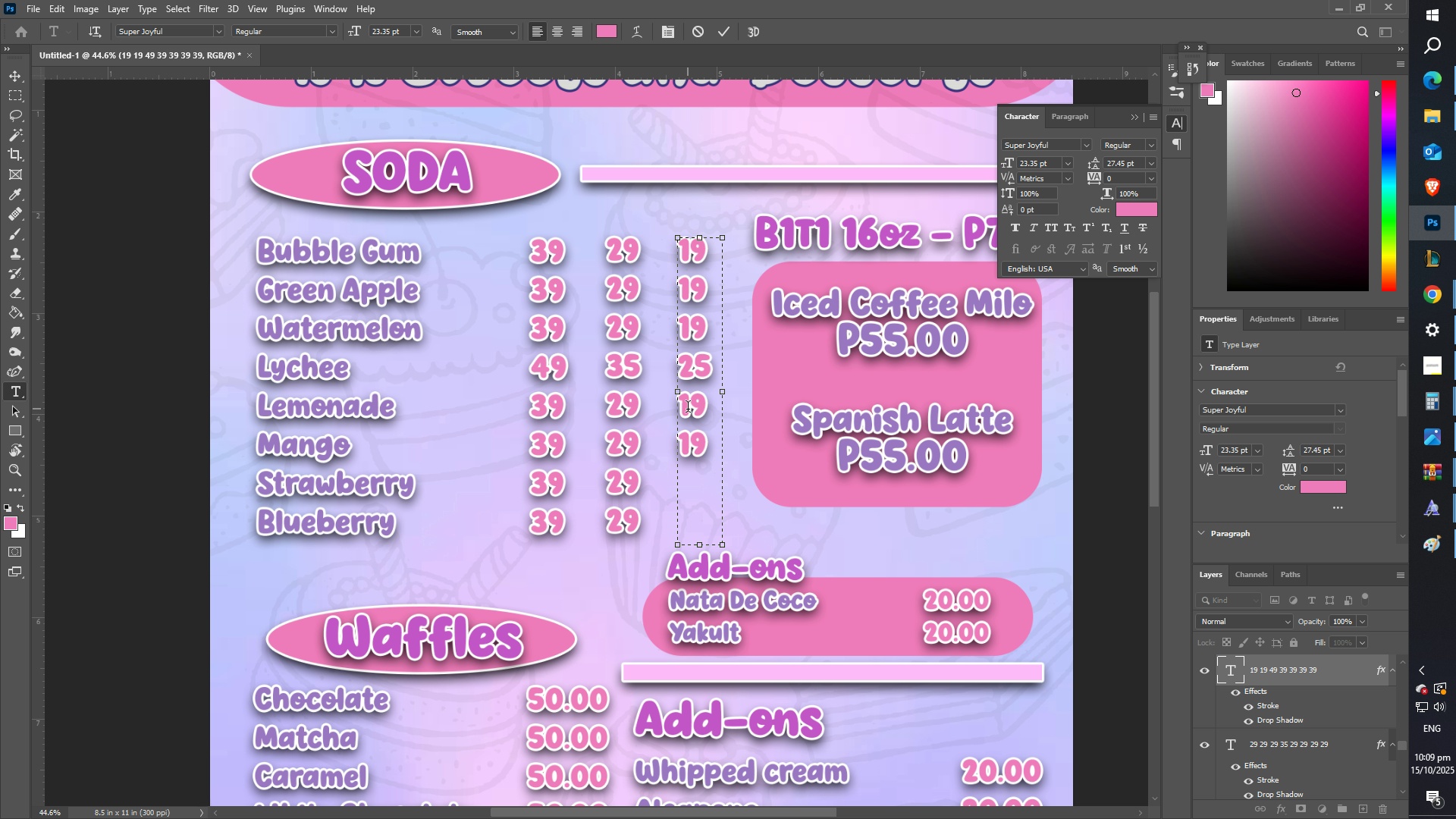 
key(Enter)
 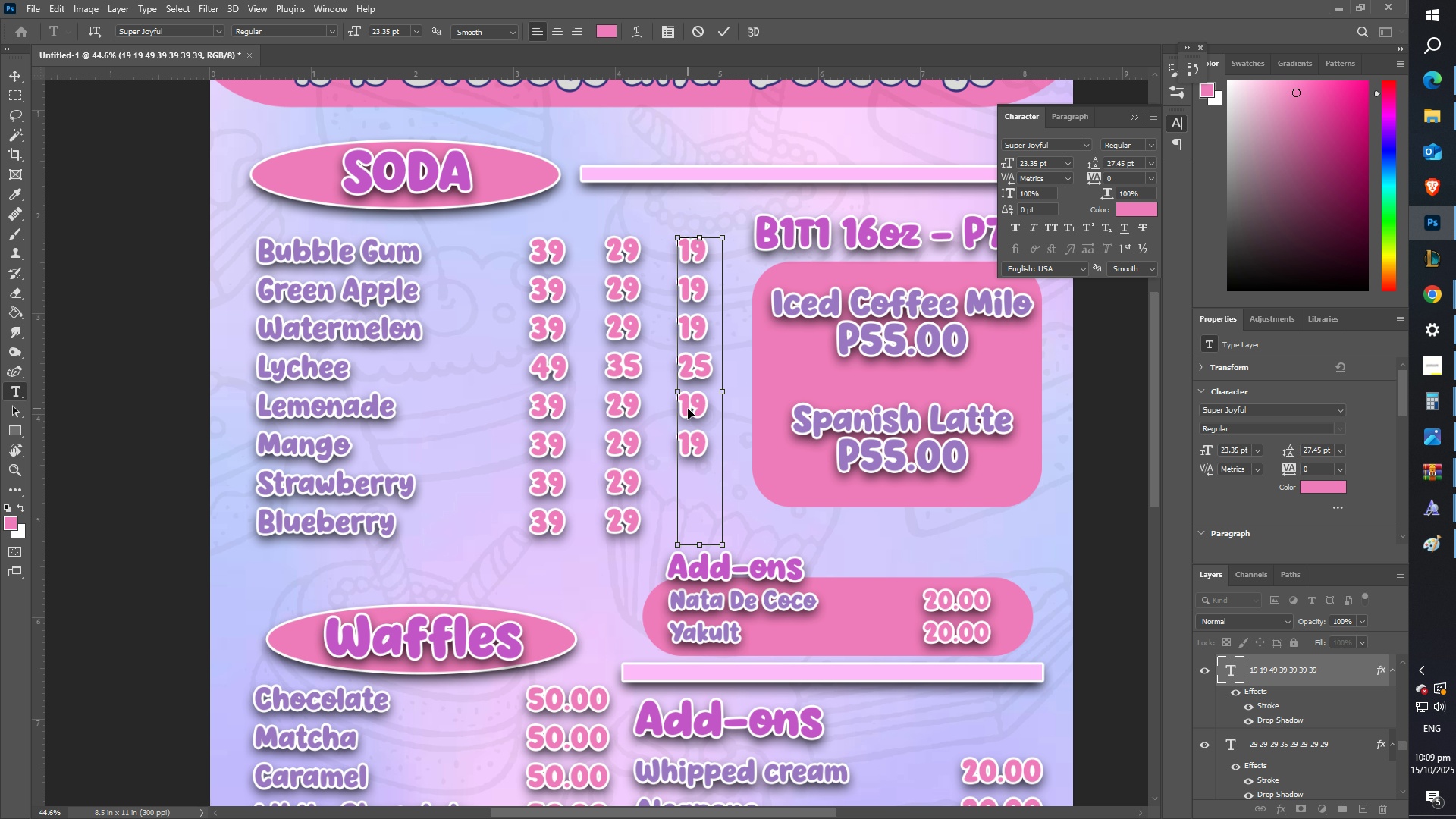 
key(Control+ControlLeft)
 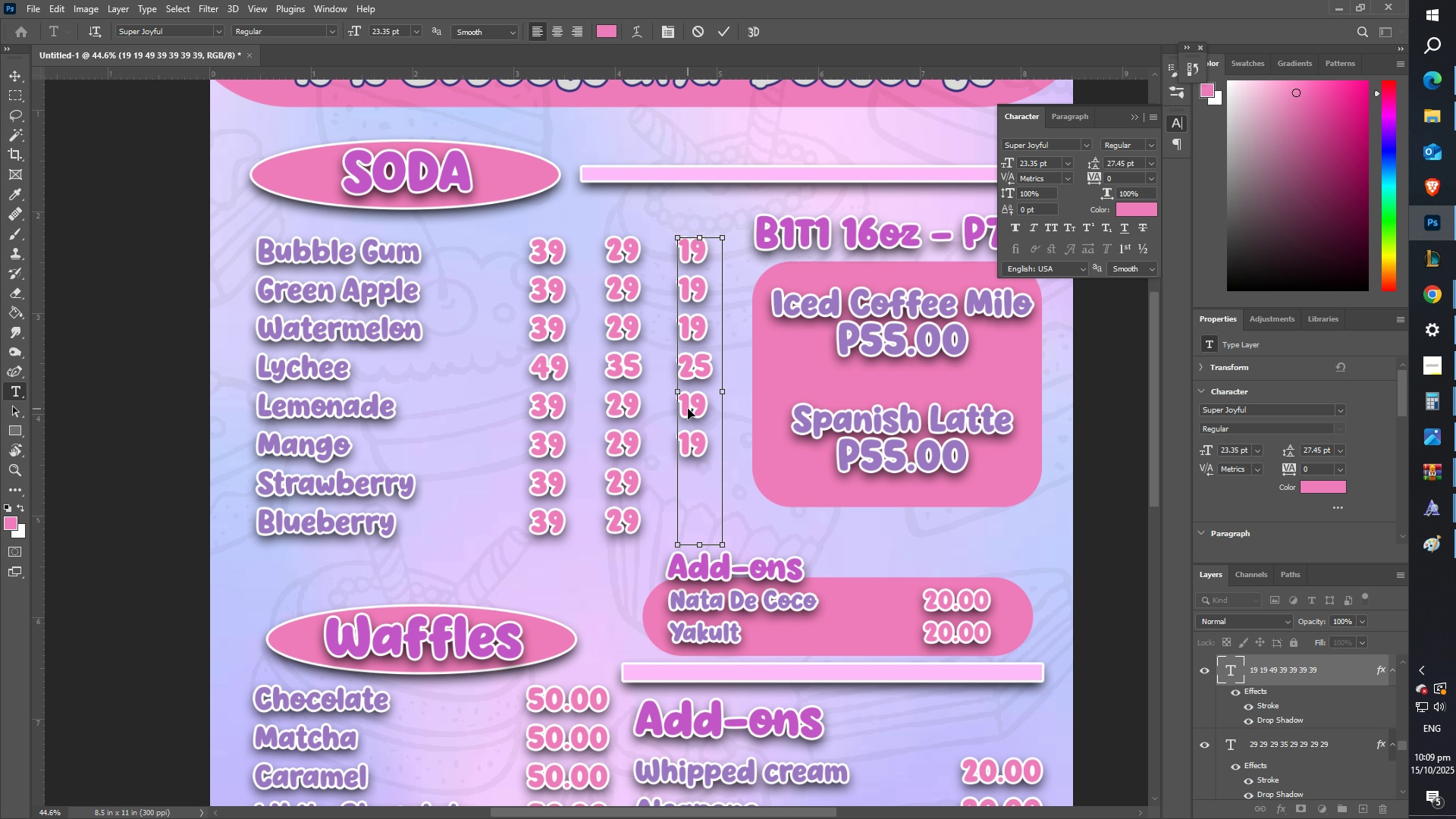 
key(Control+V)
 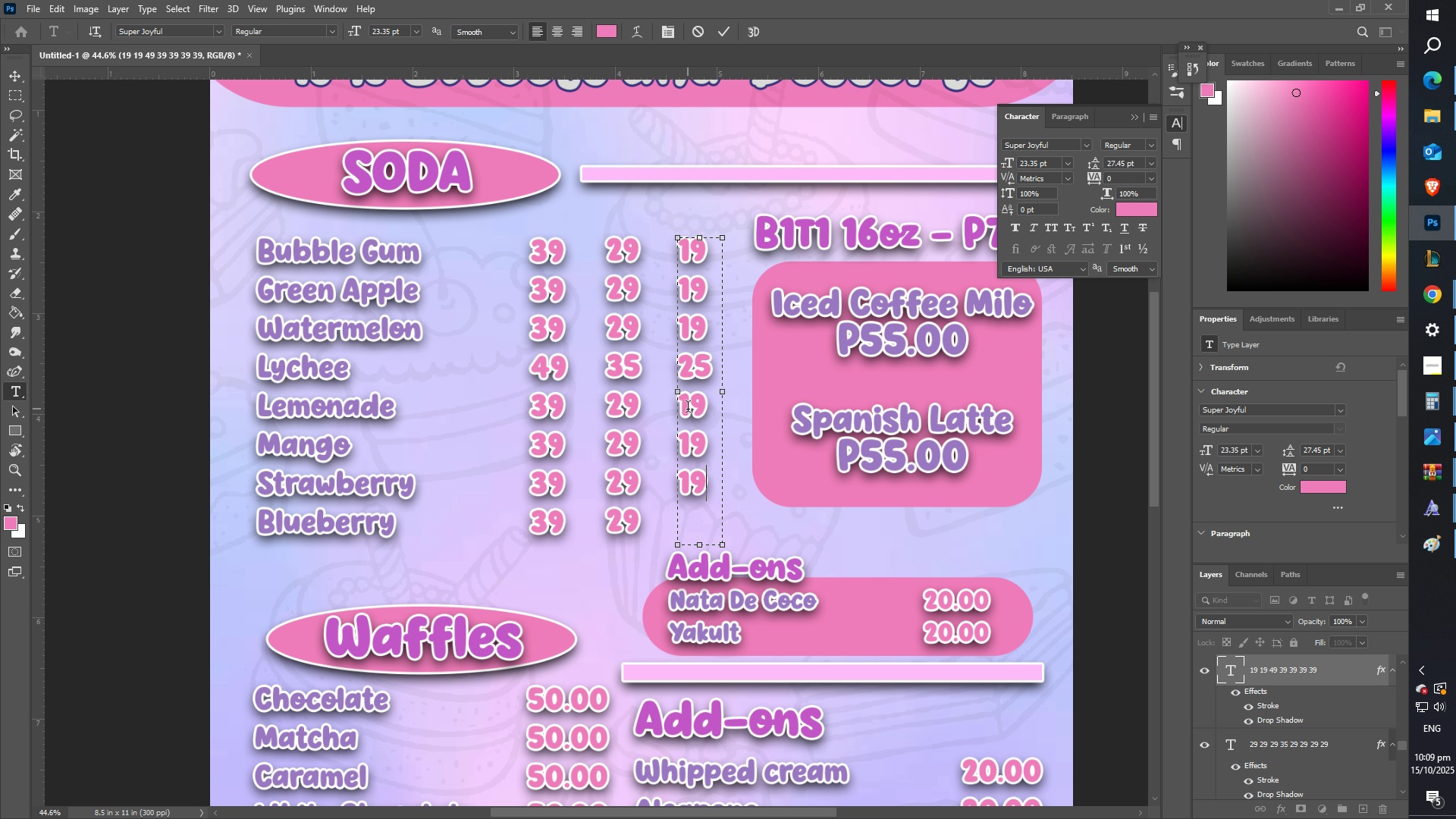 
key(Enter)
 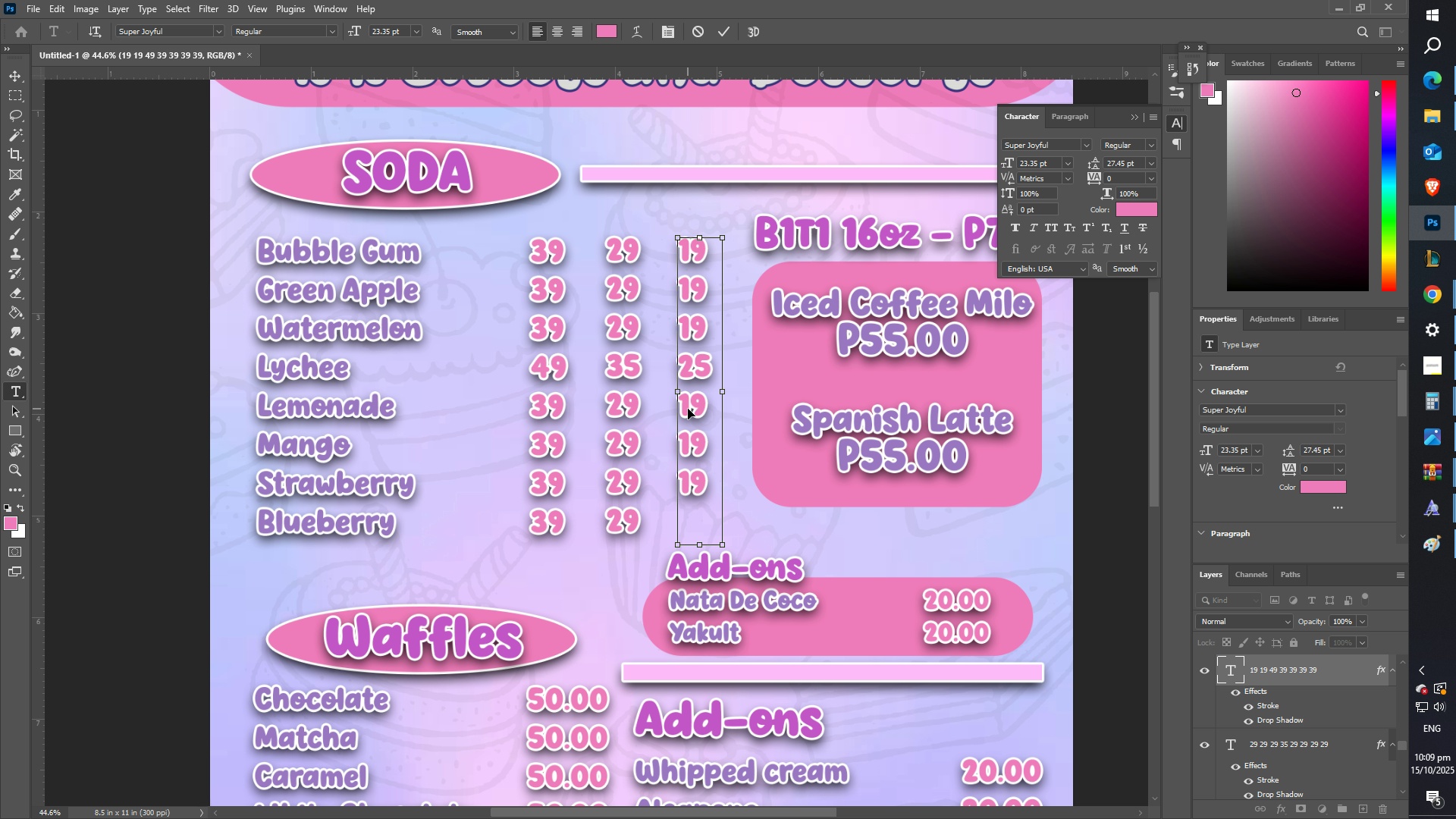 
key(Control+ControlLeft)
 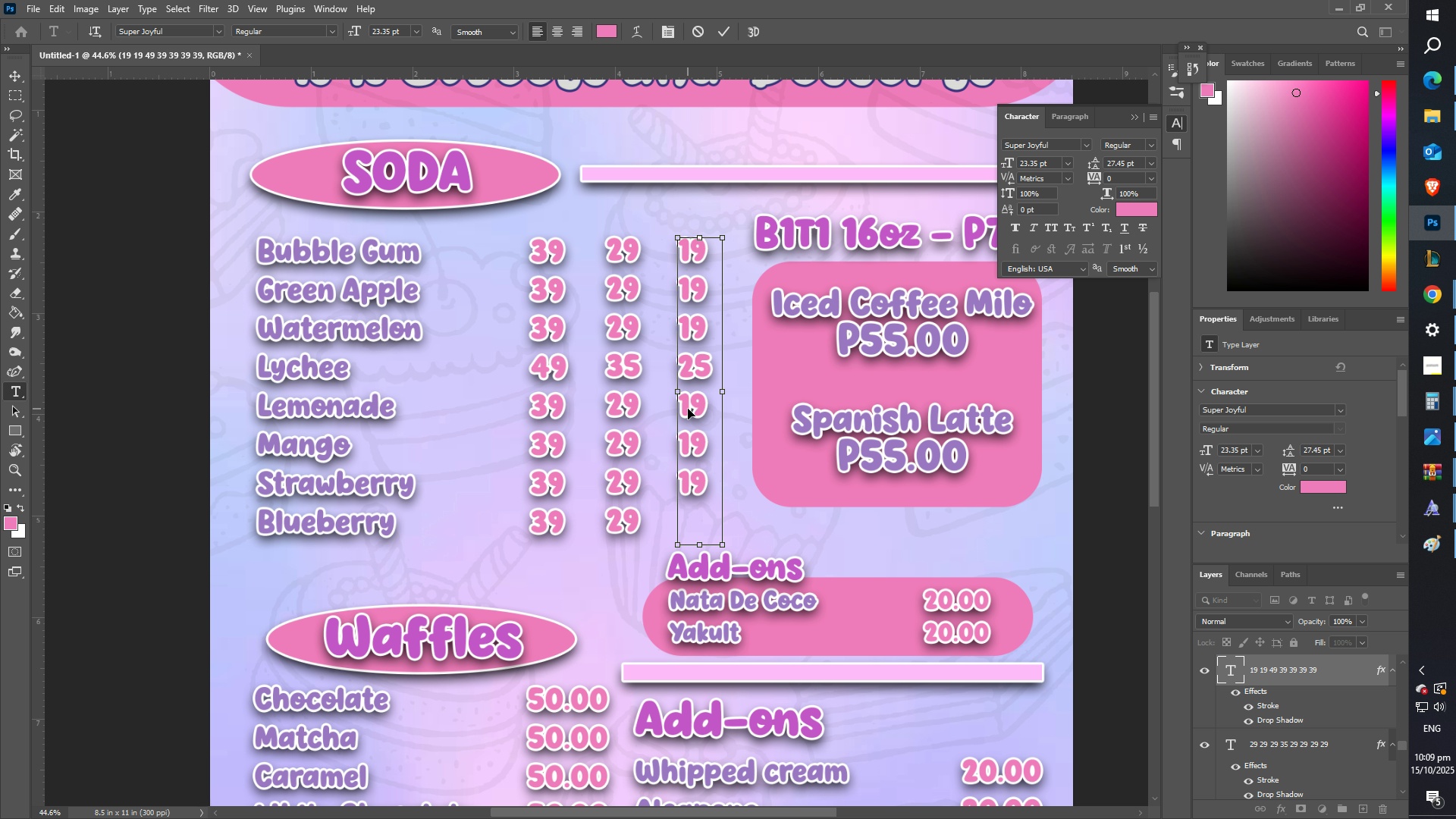 
key(Control+V)
 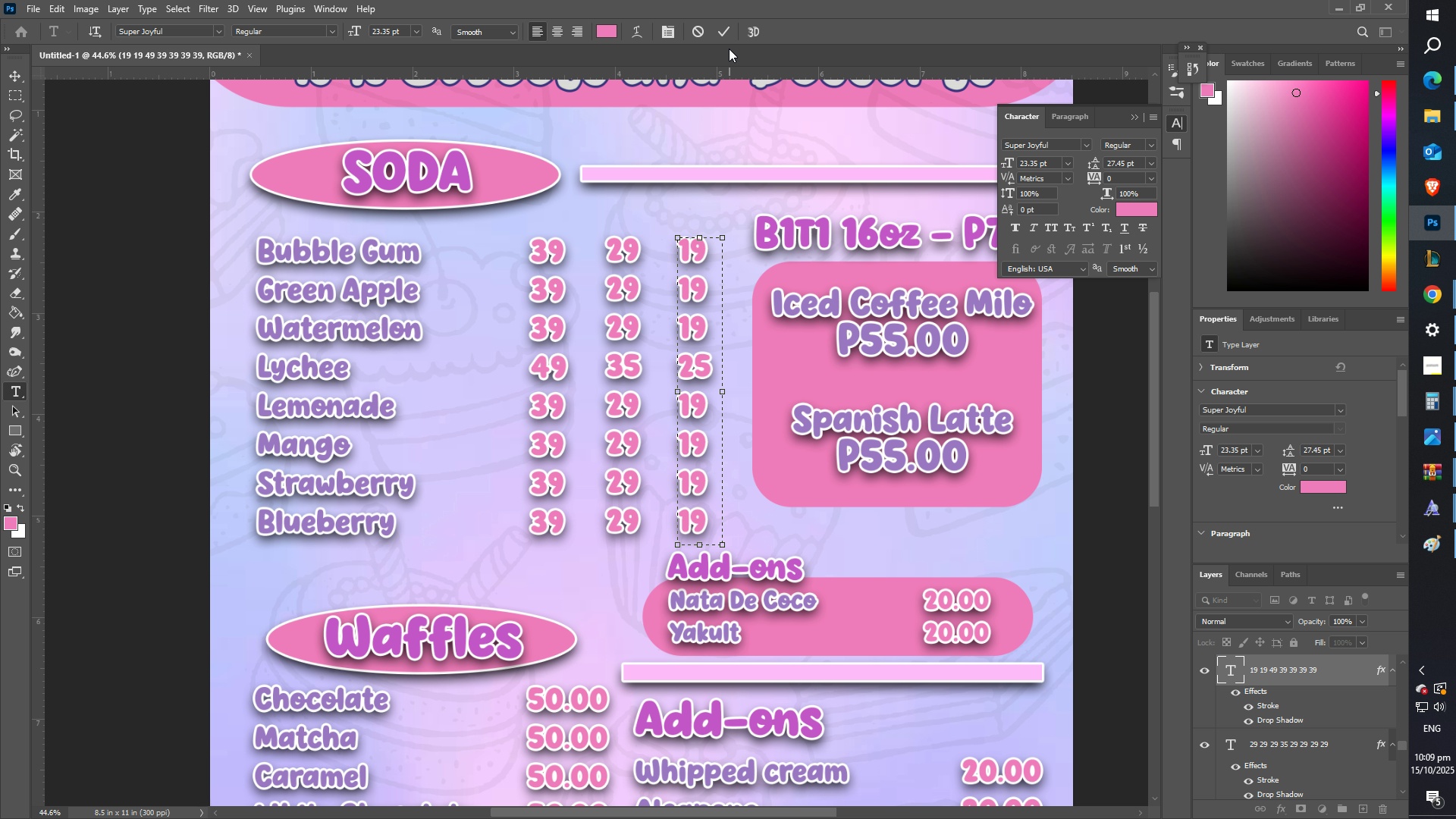 
left_click([723, 39])
 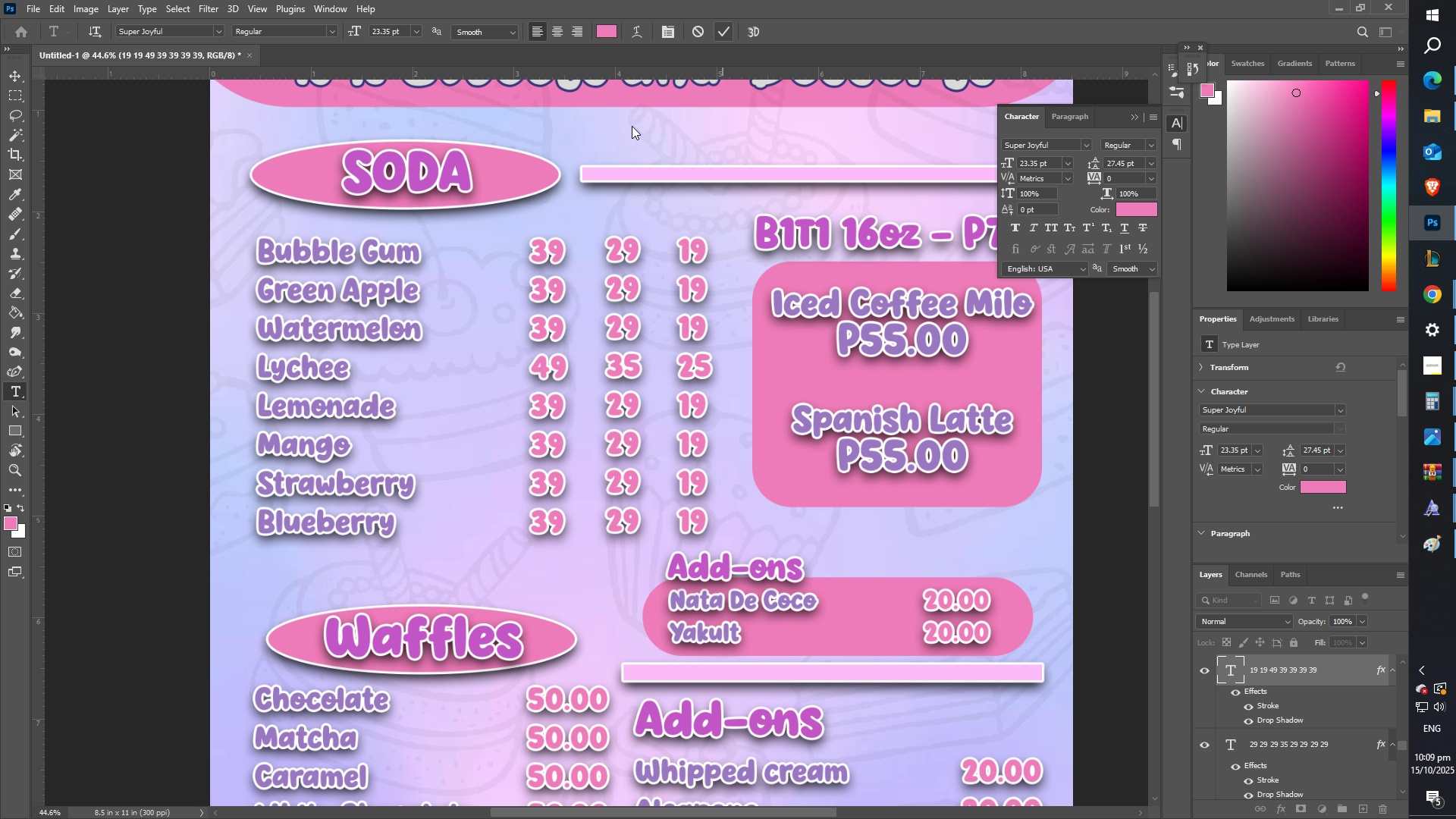 
scroll: coordinate [601, 231], scroll_direction: up, amount: 3.0
 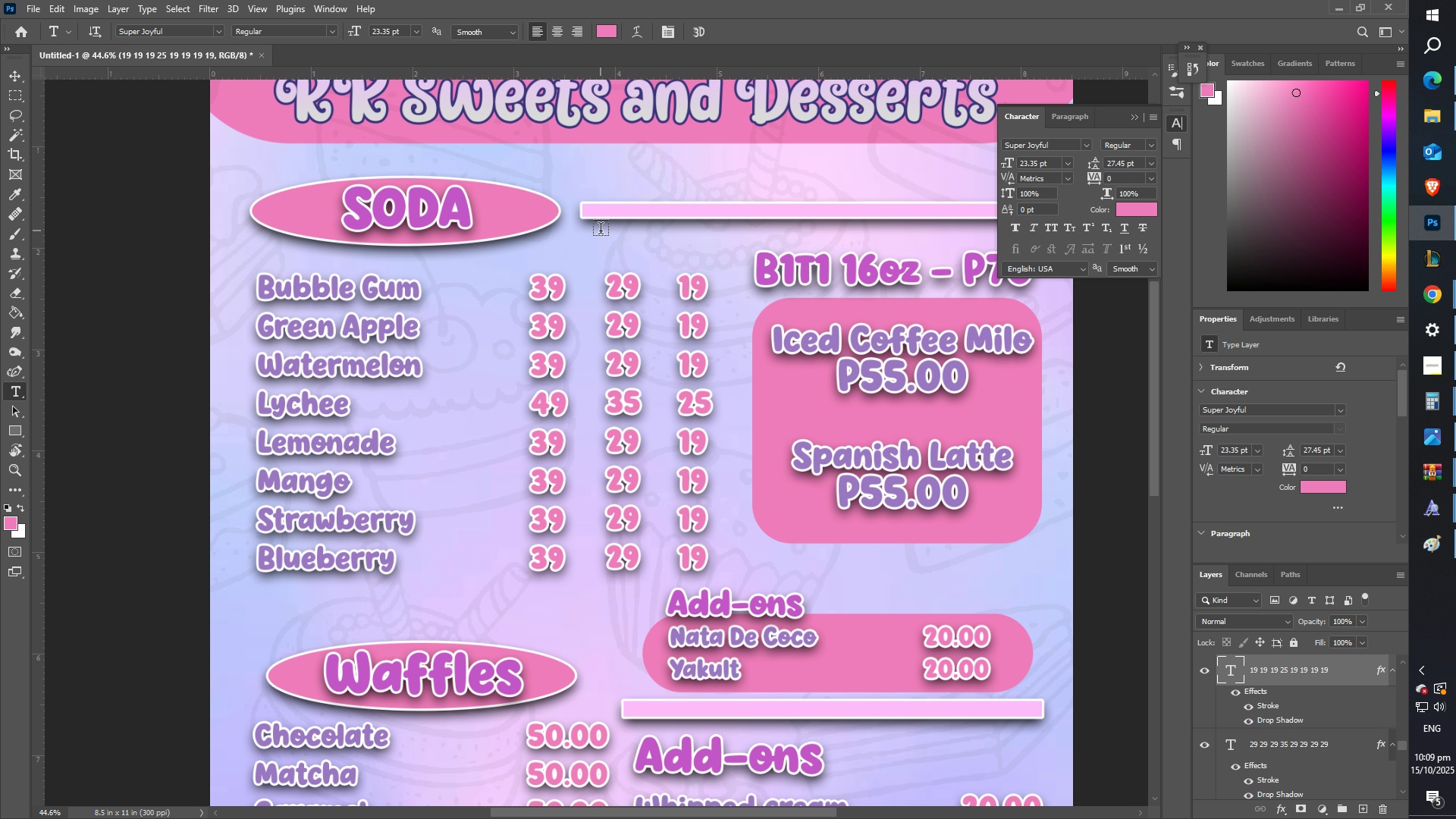 
type(zzt1)
 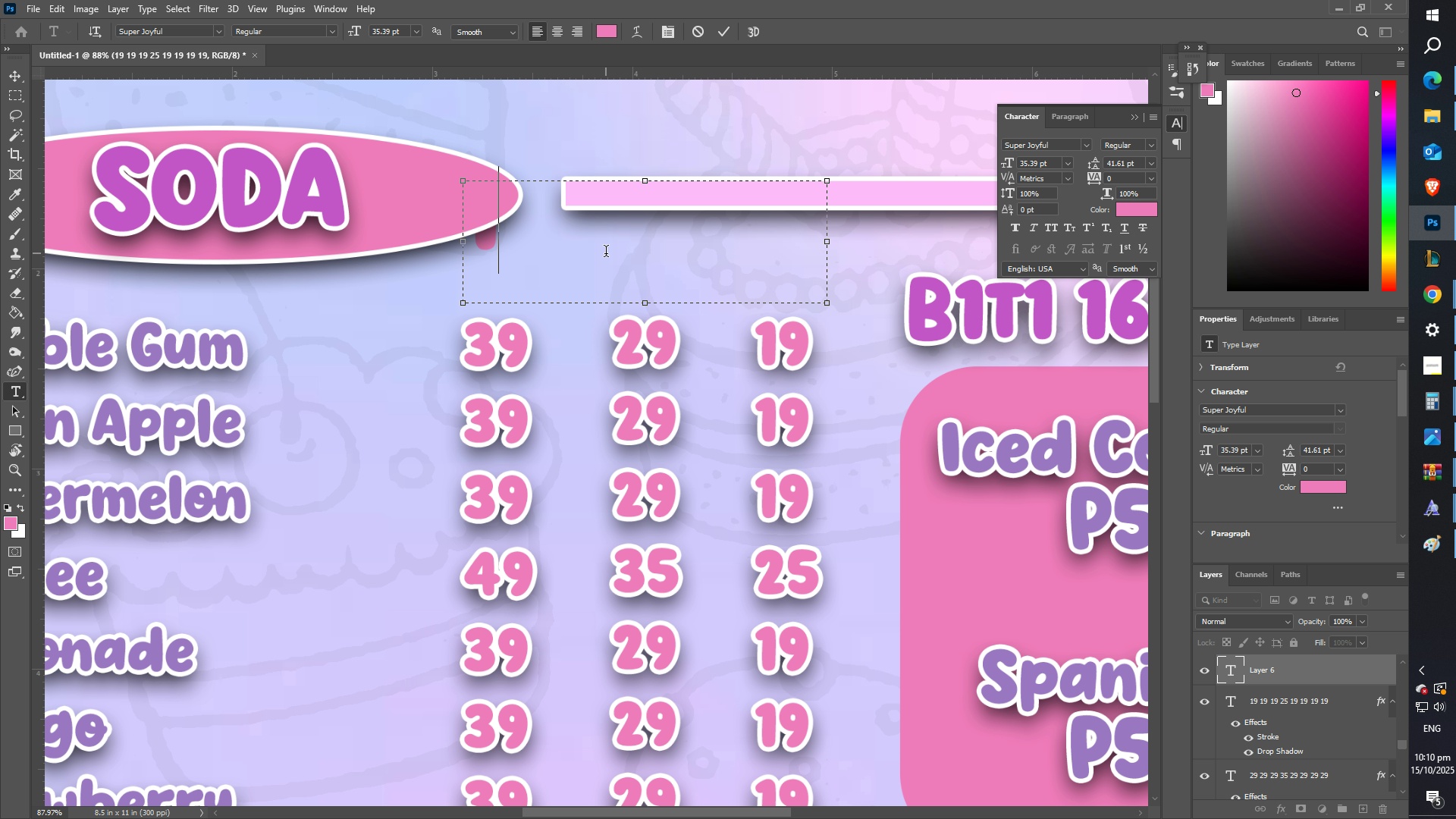 
key(6)
 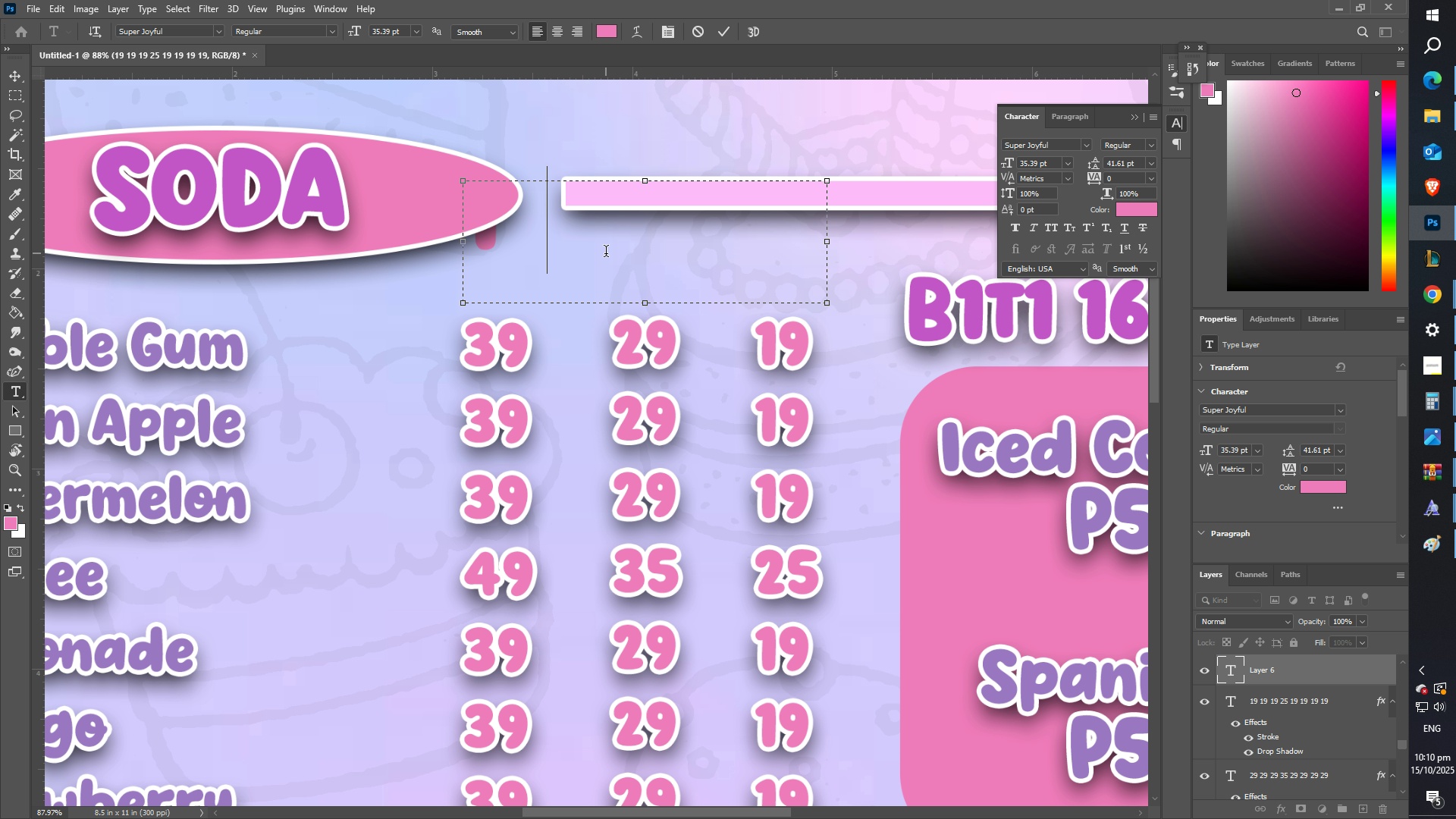 
key(Space)
 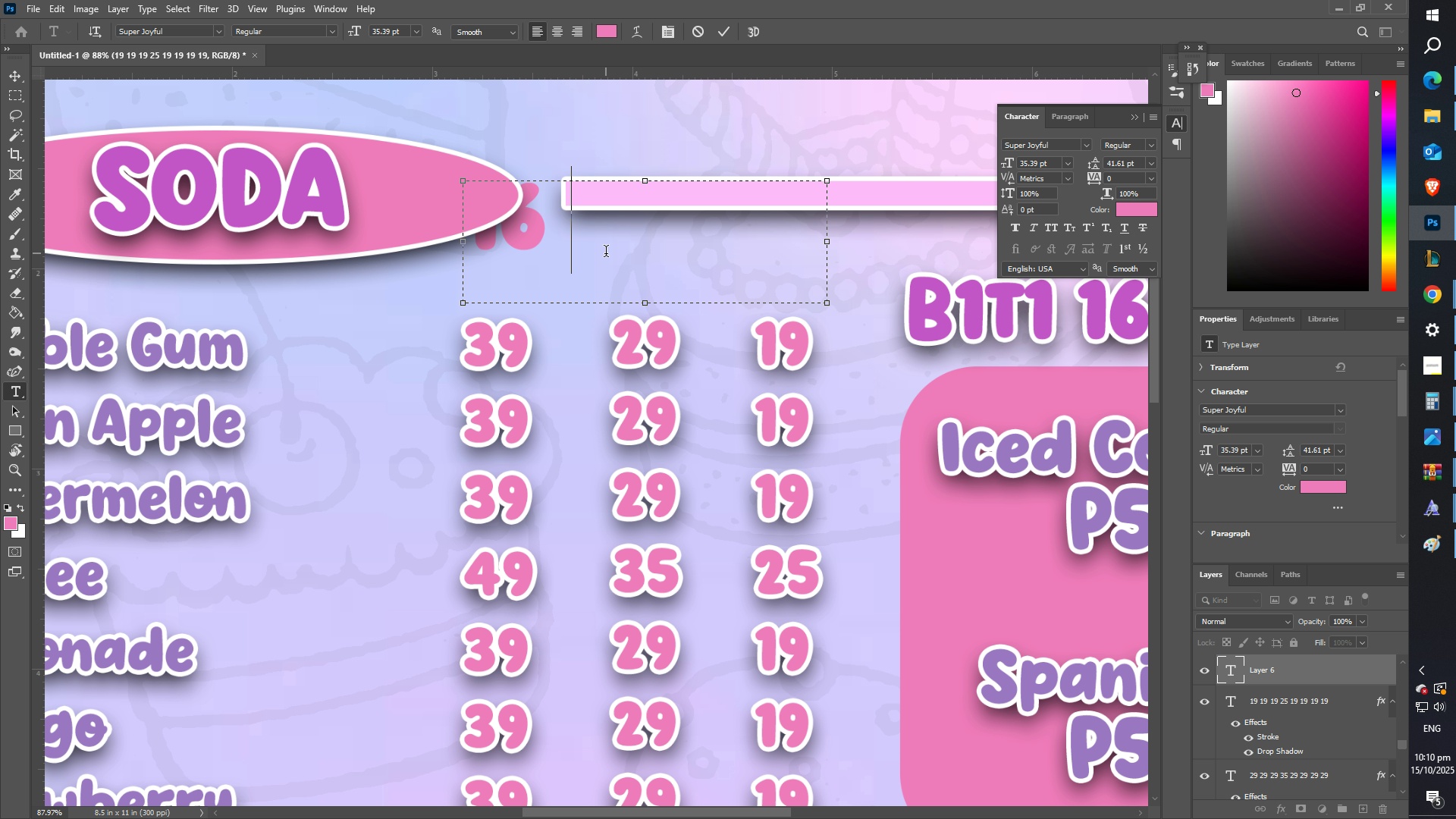 
key(Control+A)
 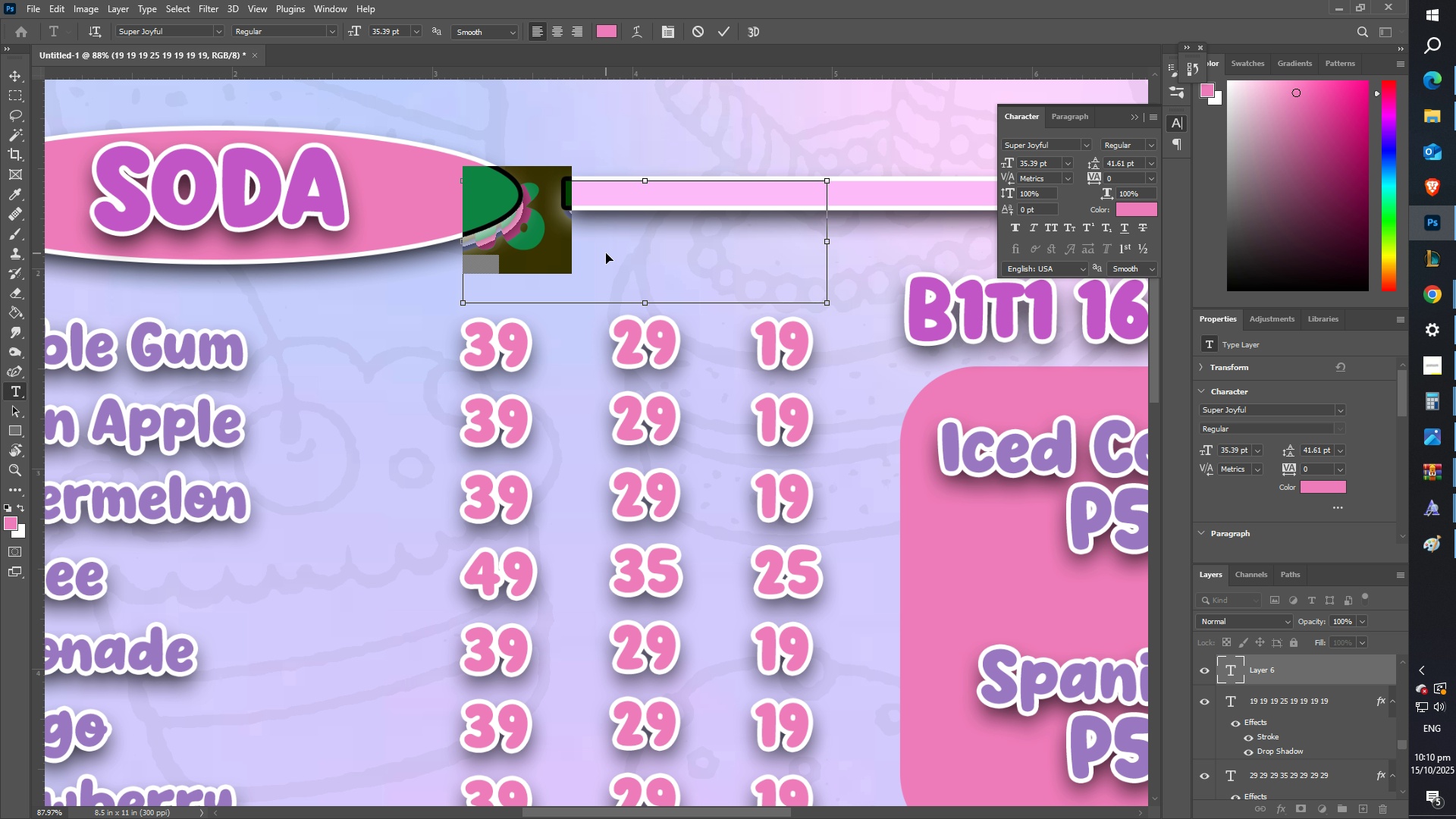 
hold_key(key=ShiftLeft, duration=1.18)
 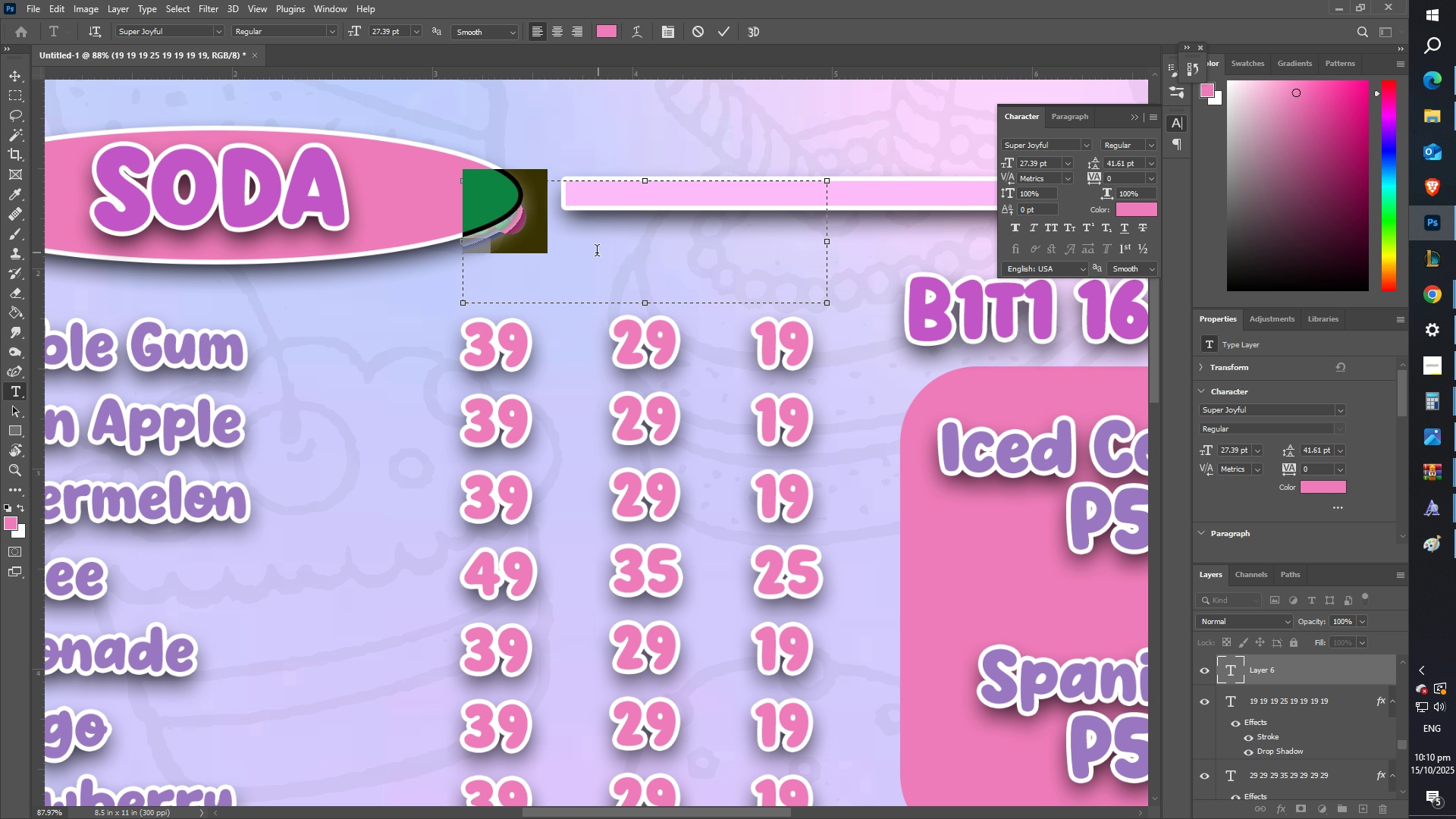 
hold_key(key=Comma, duration=0.83)
 